 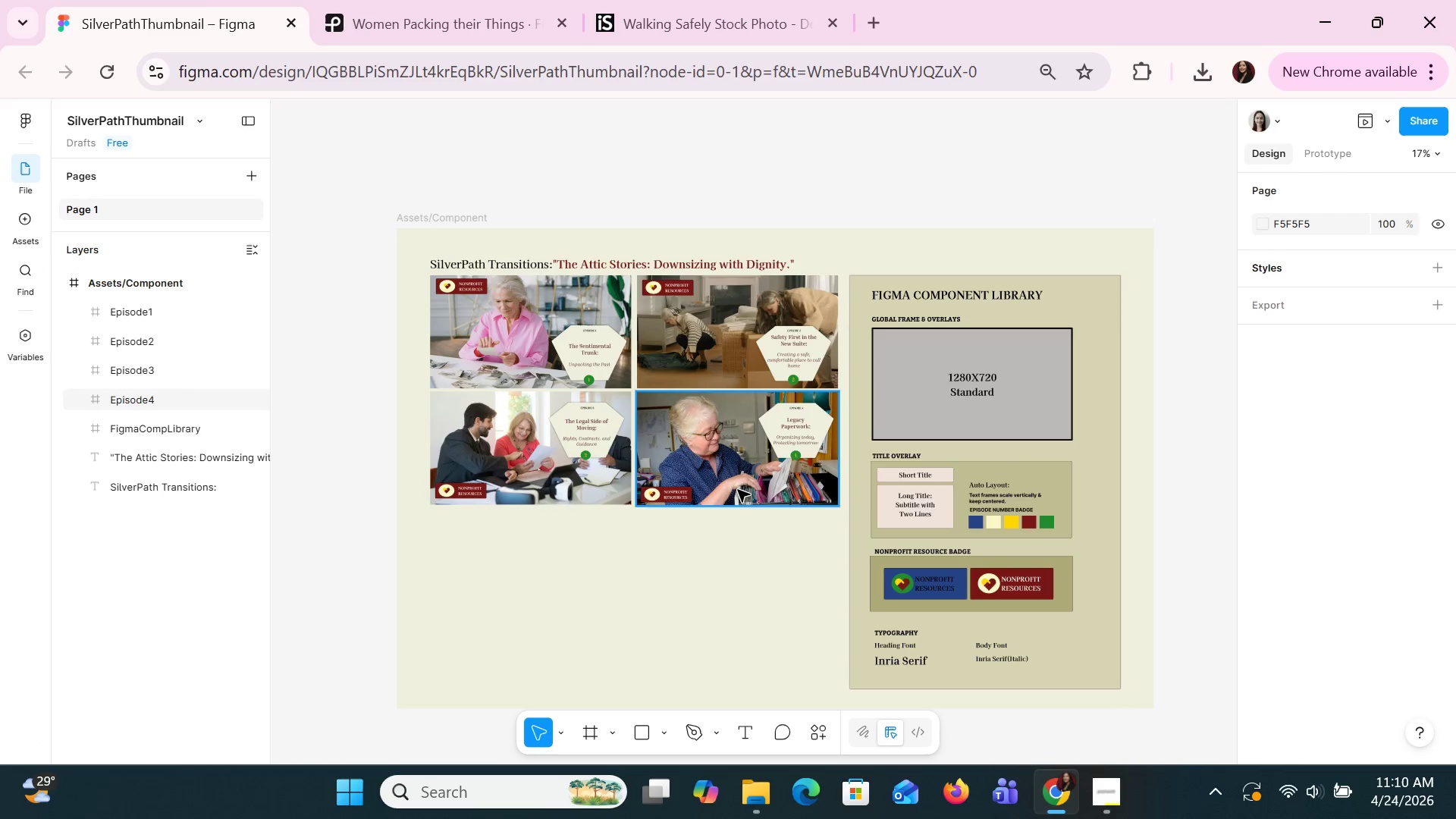 
left_click([1389, 117])
 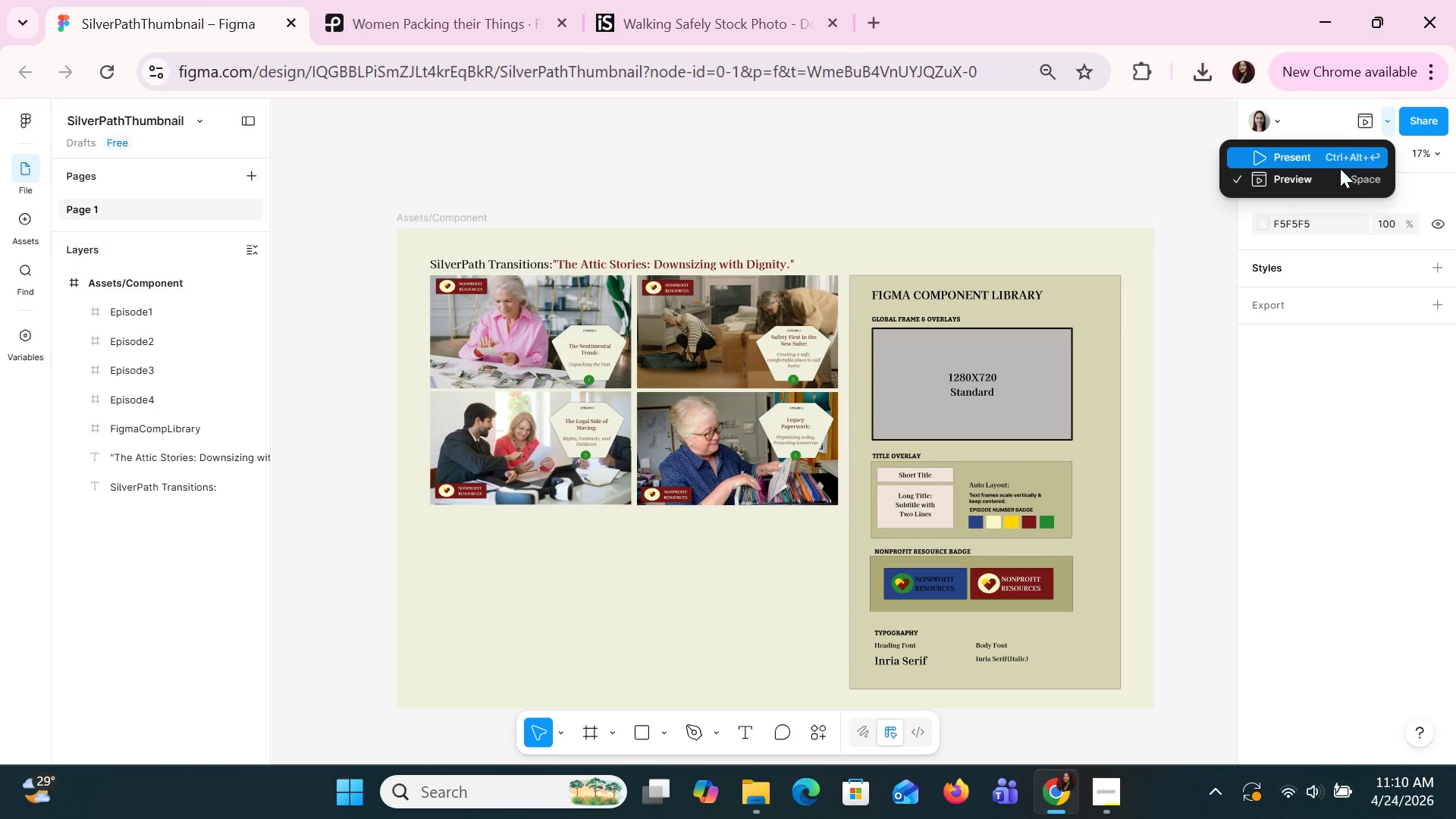 
left_click([1338, 170])
 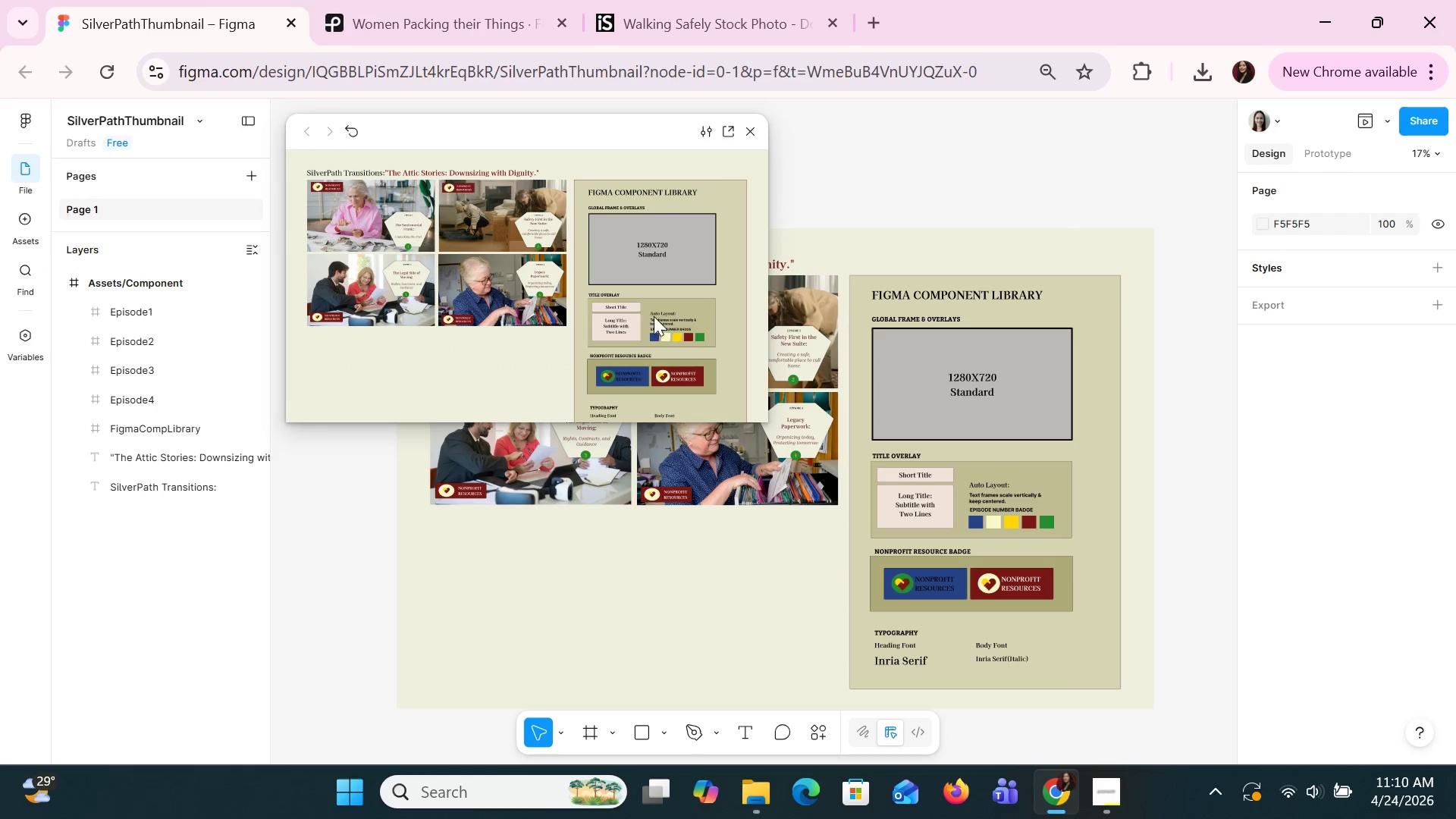 
left_click([543, 345])
 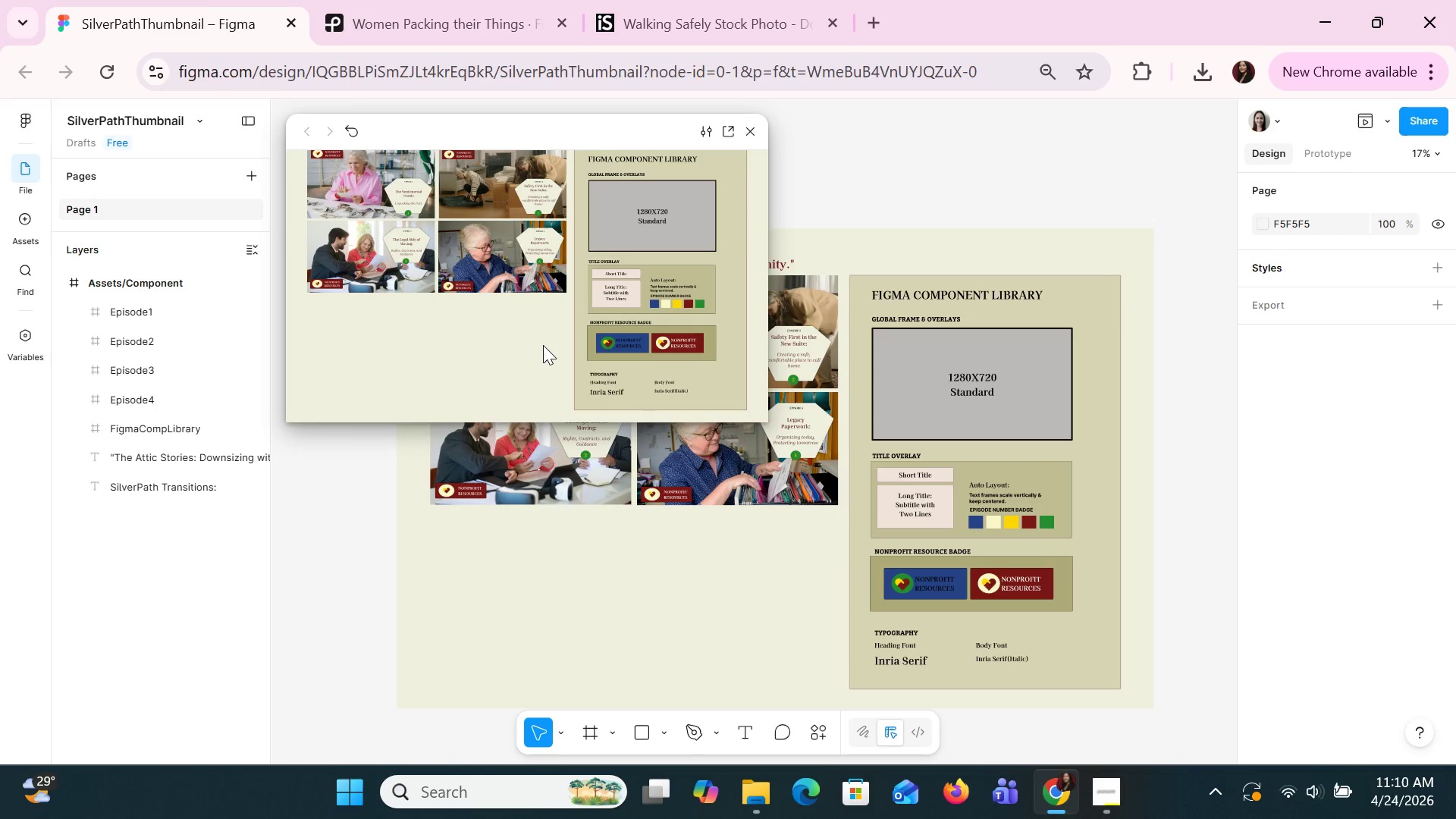 
scroll: coordinate [543, 345], scroll_direction: down, amount: 5.0
 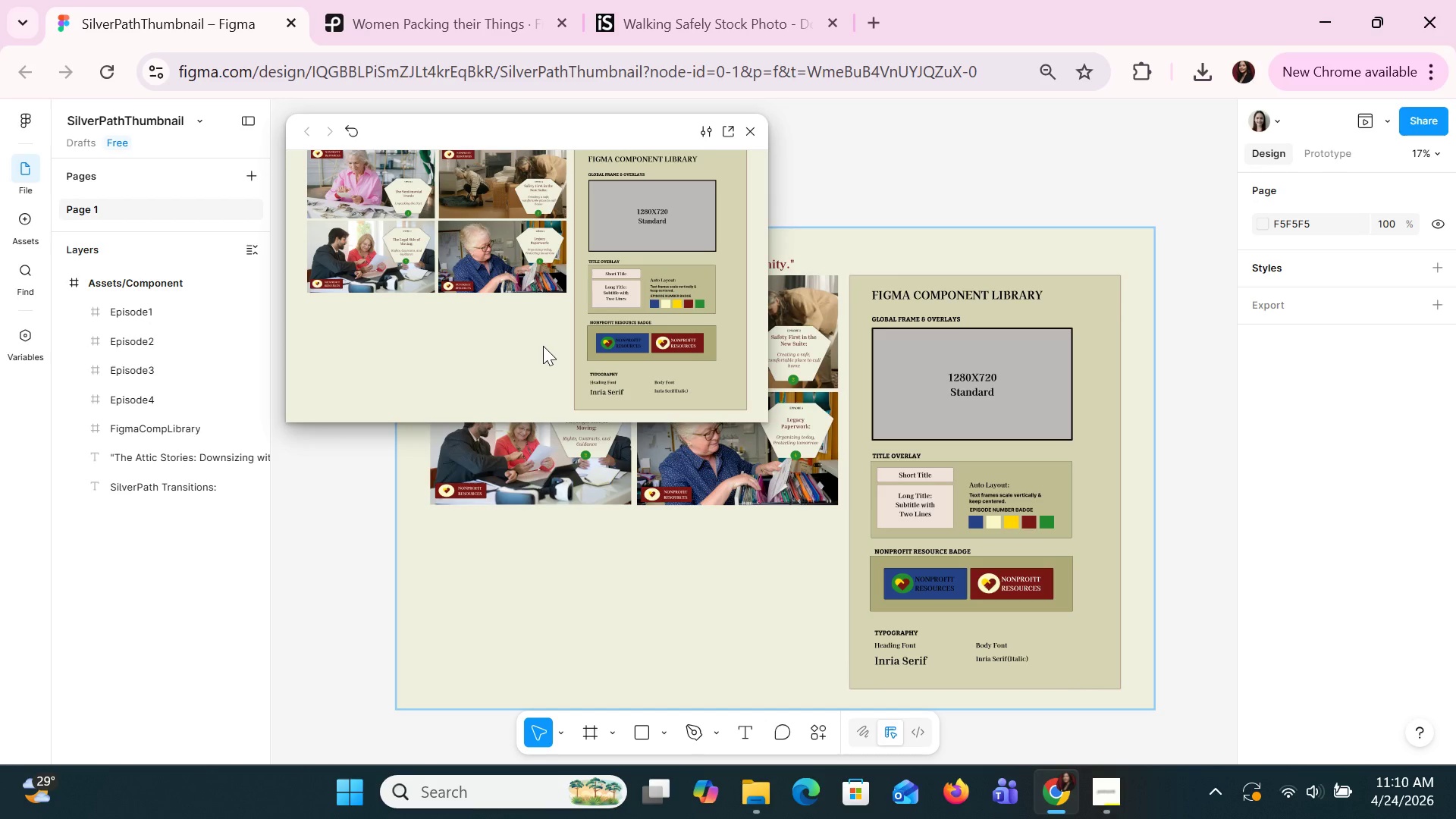 
scroll: coordinate [543, 346], scroll_direction: none, amount: 0.0
 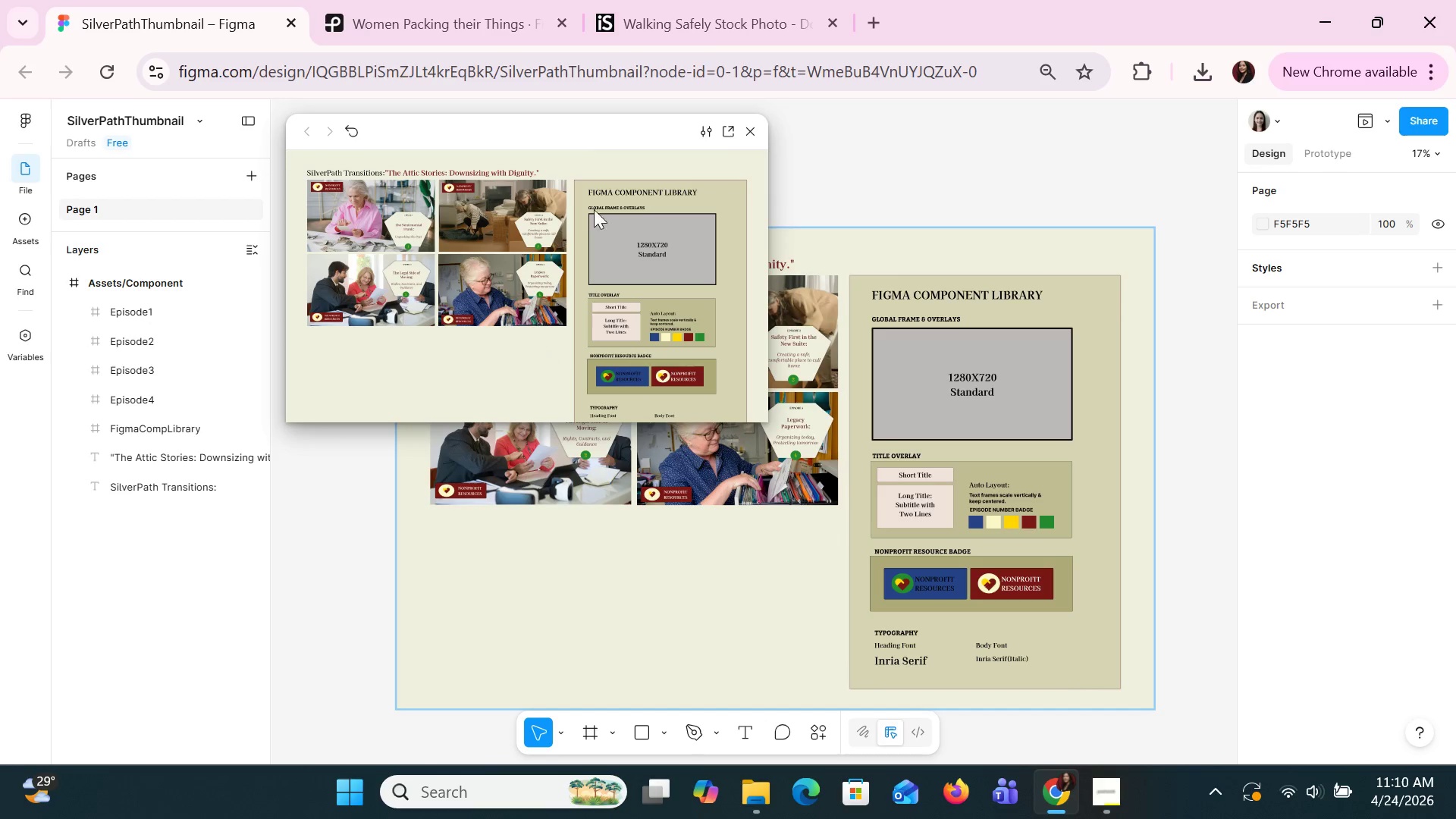 
left_click([753, 127])
 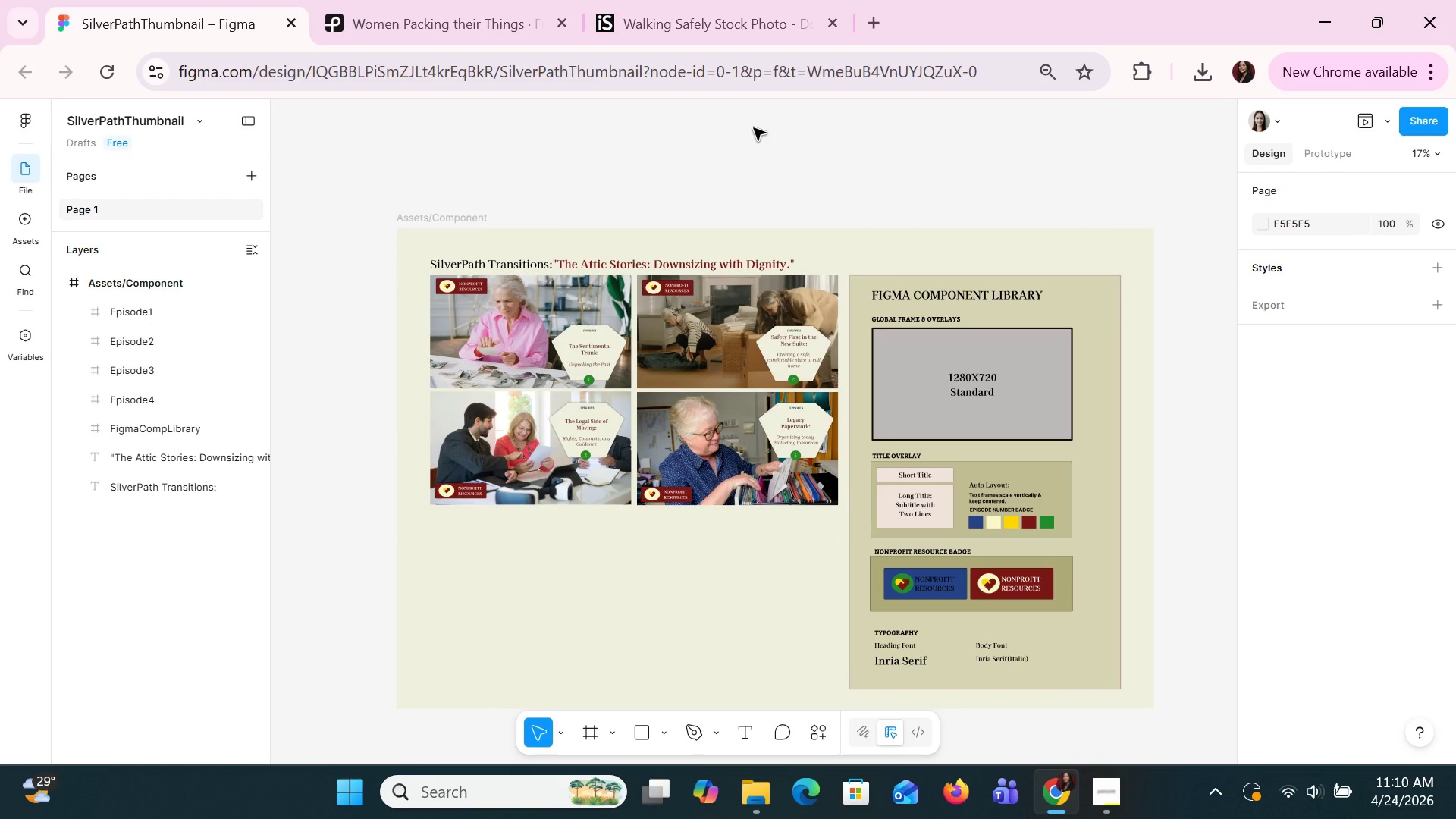 
wait(8.44)
 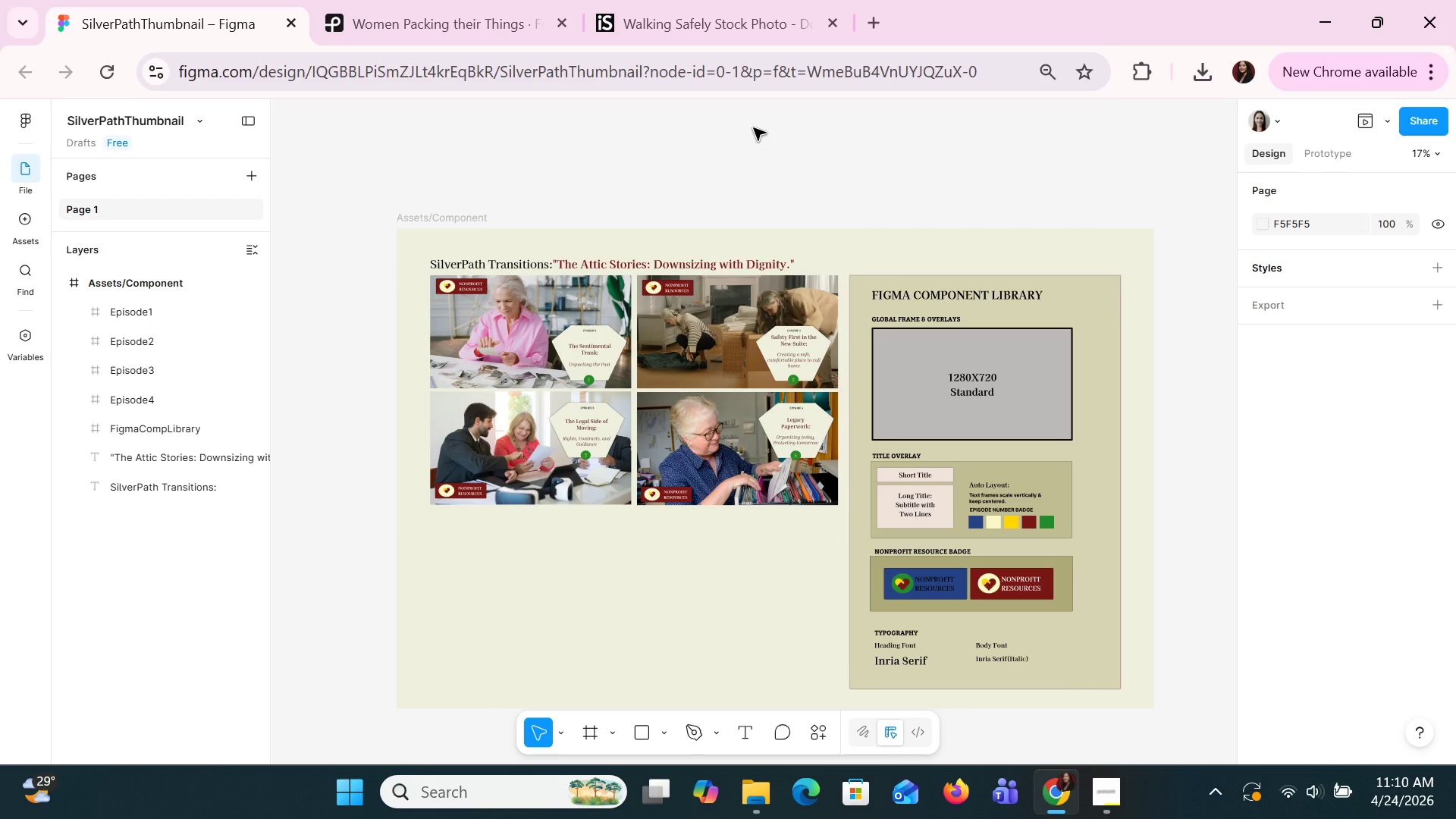 
left_click([893, 342])
 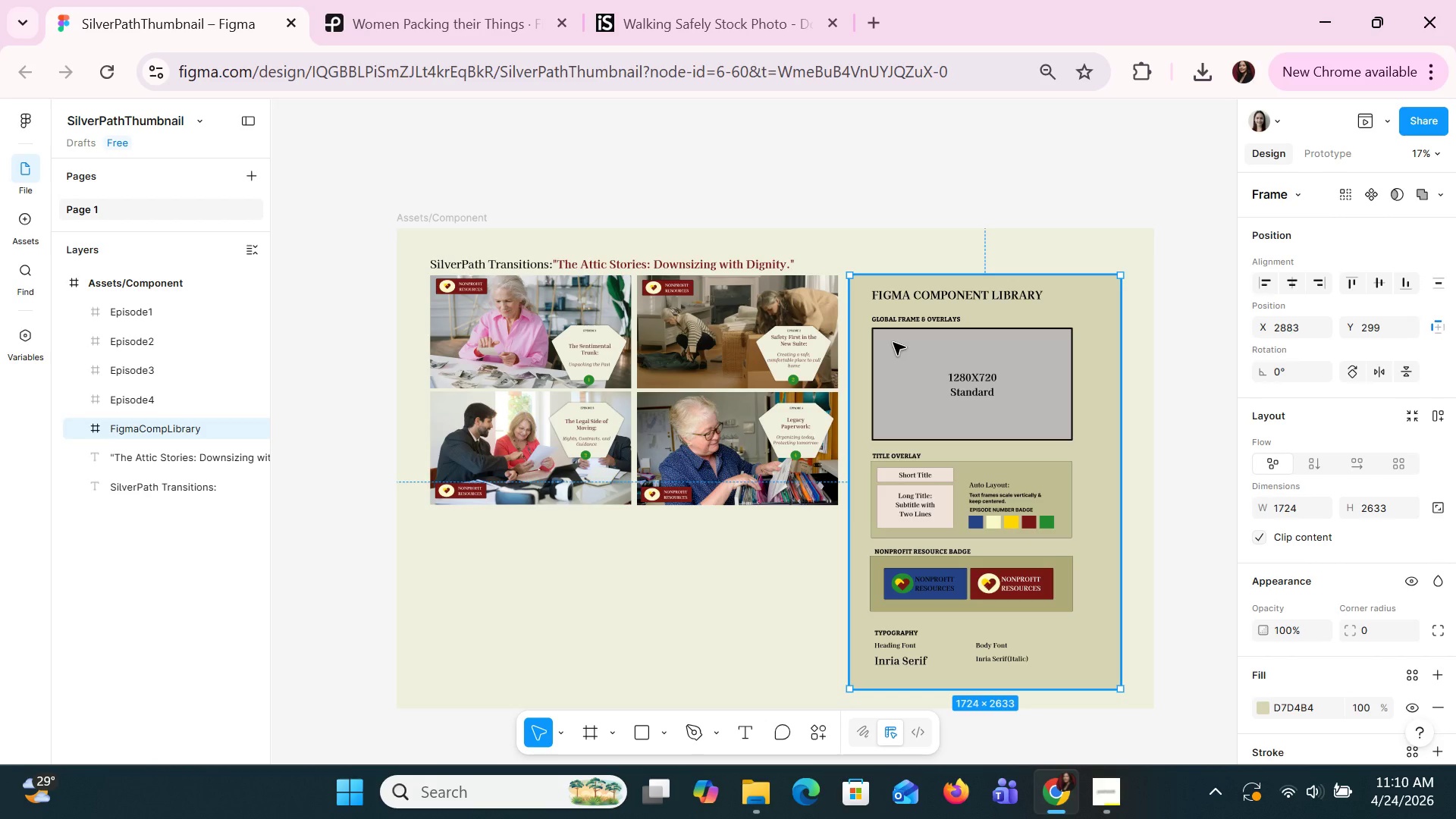 
wait(8.62)
 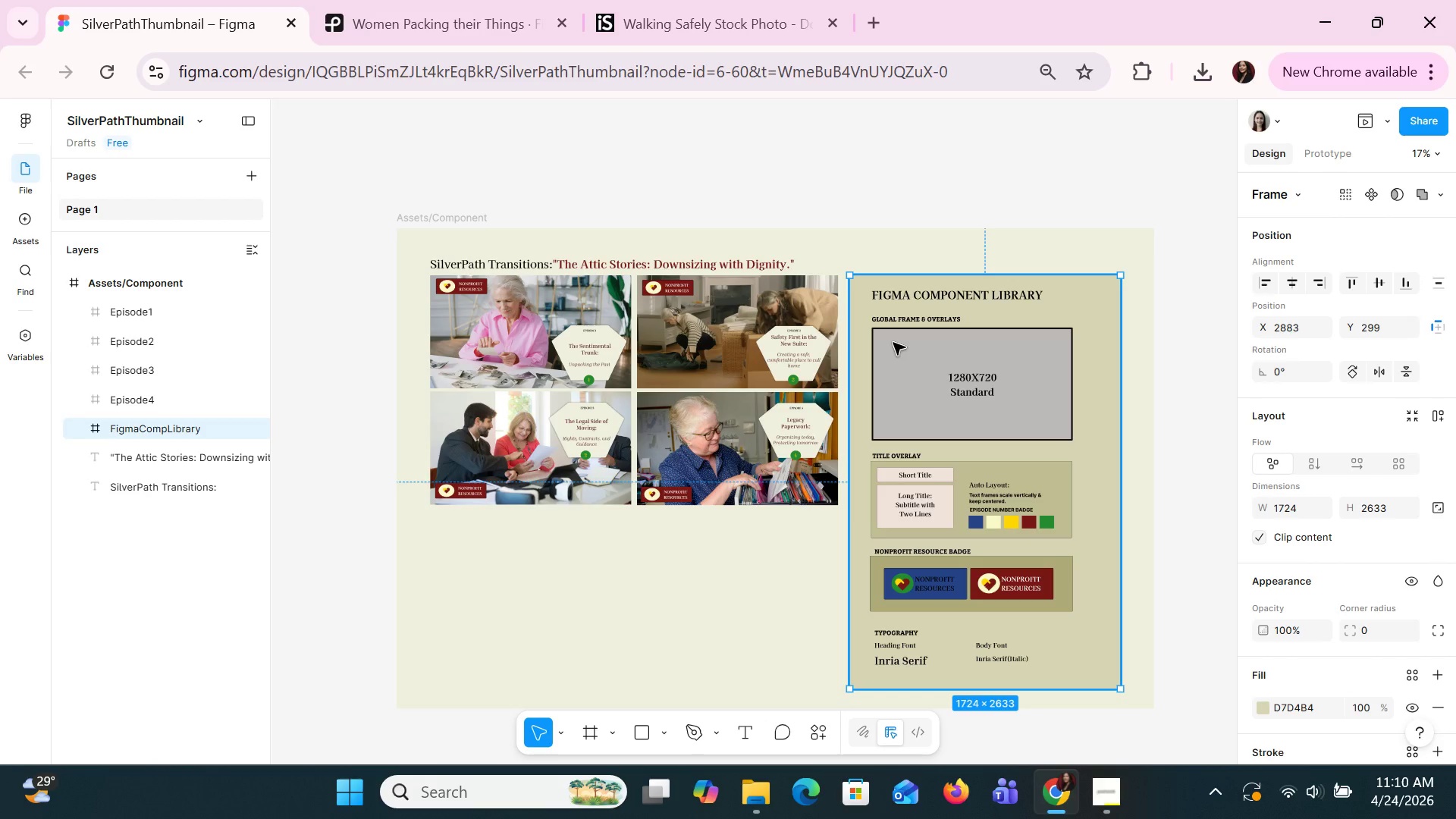 
double_click([902, 356])
 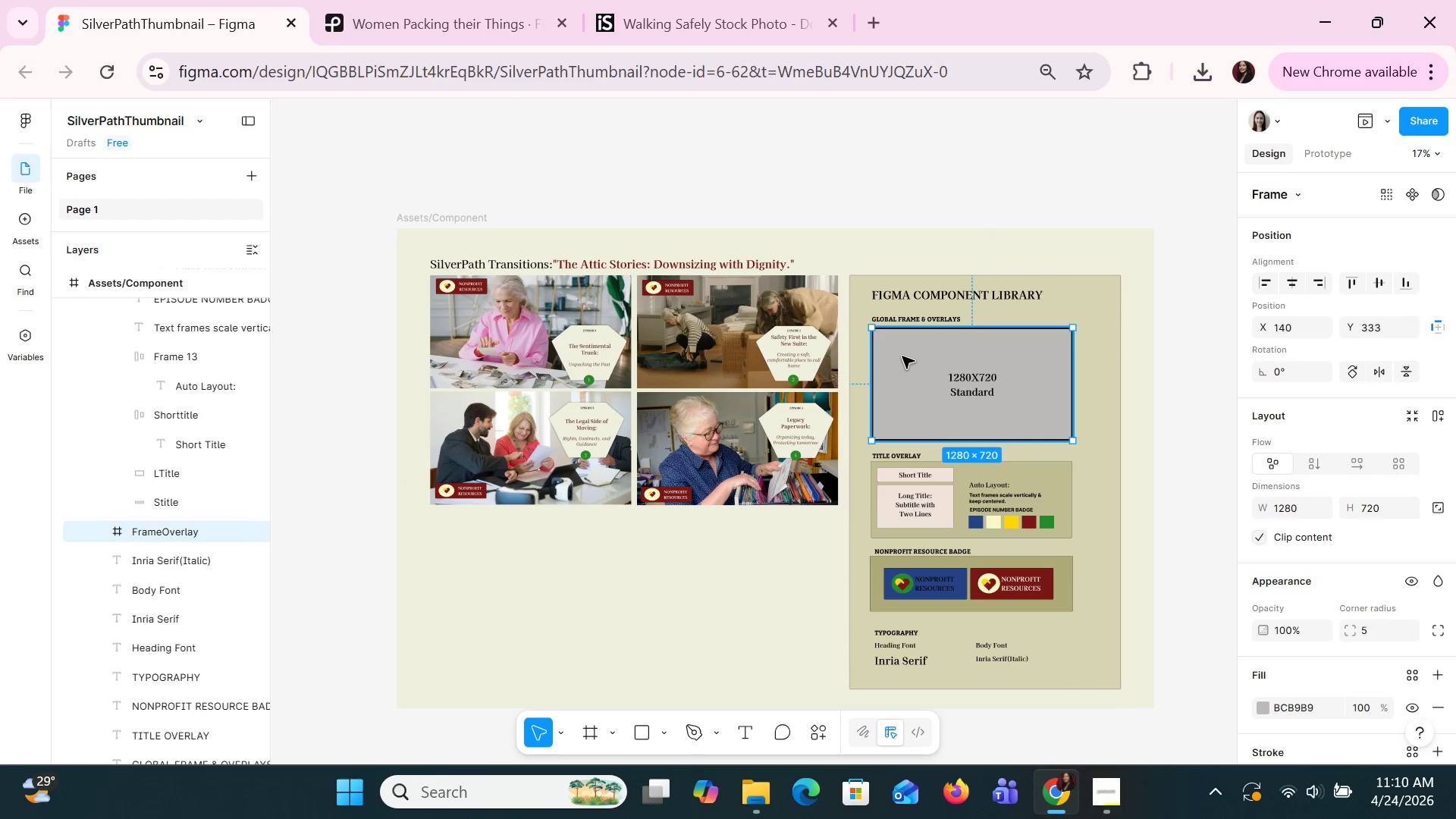 
left_click_drag(start_coordinate=[902, 356], to_coordinate=[457, 544])
 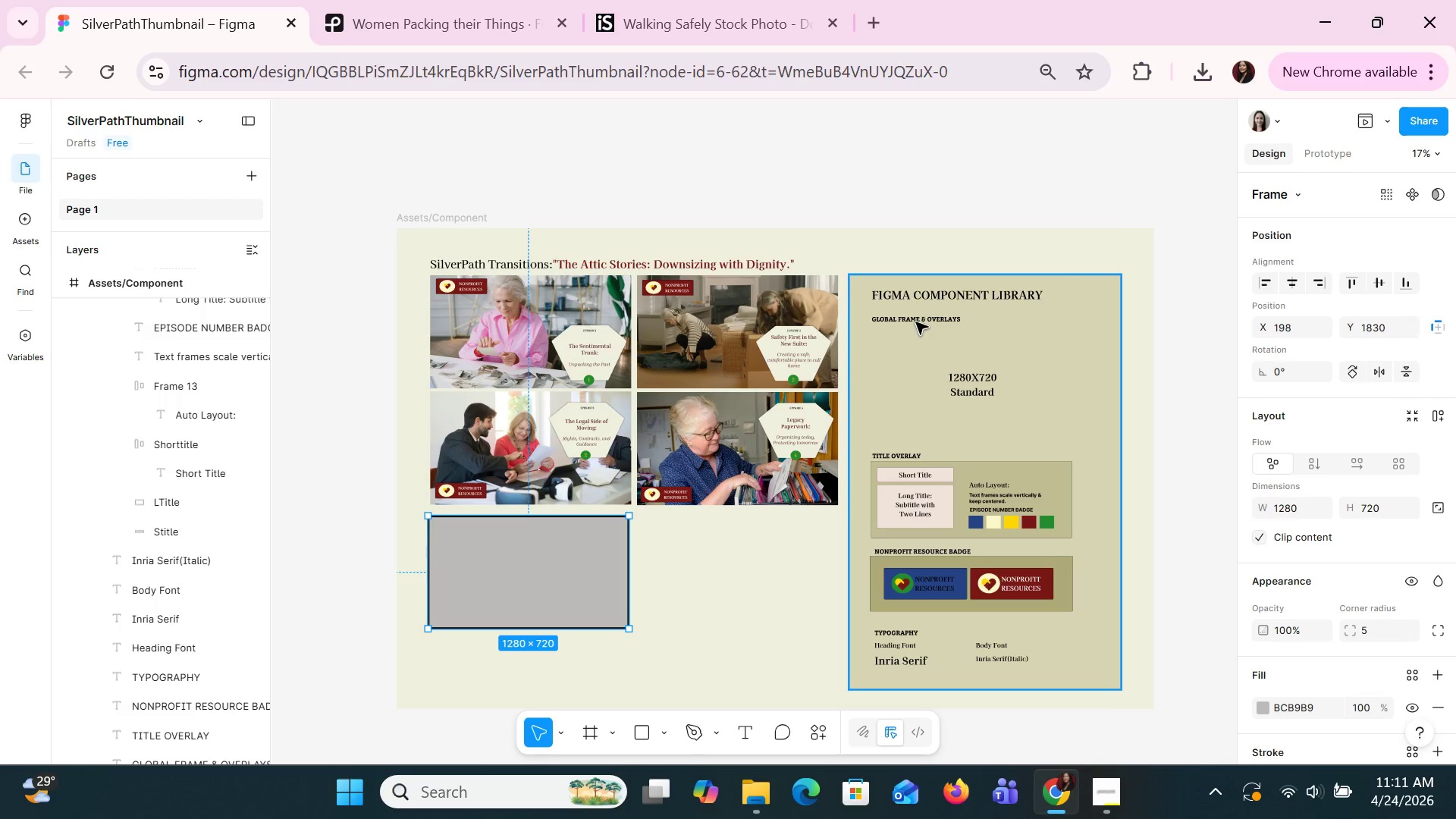 
double_click([915, 322])
 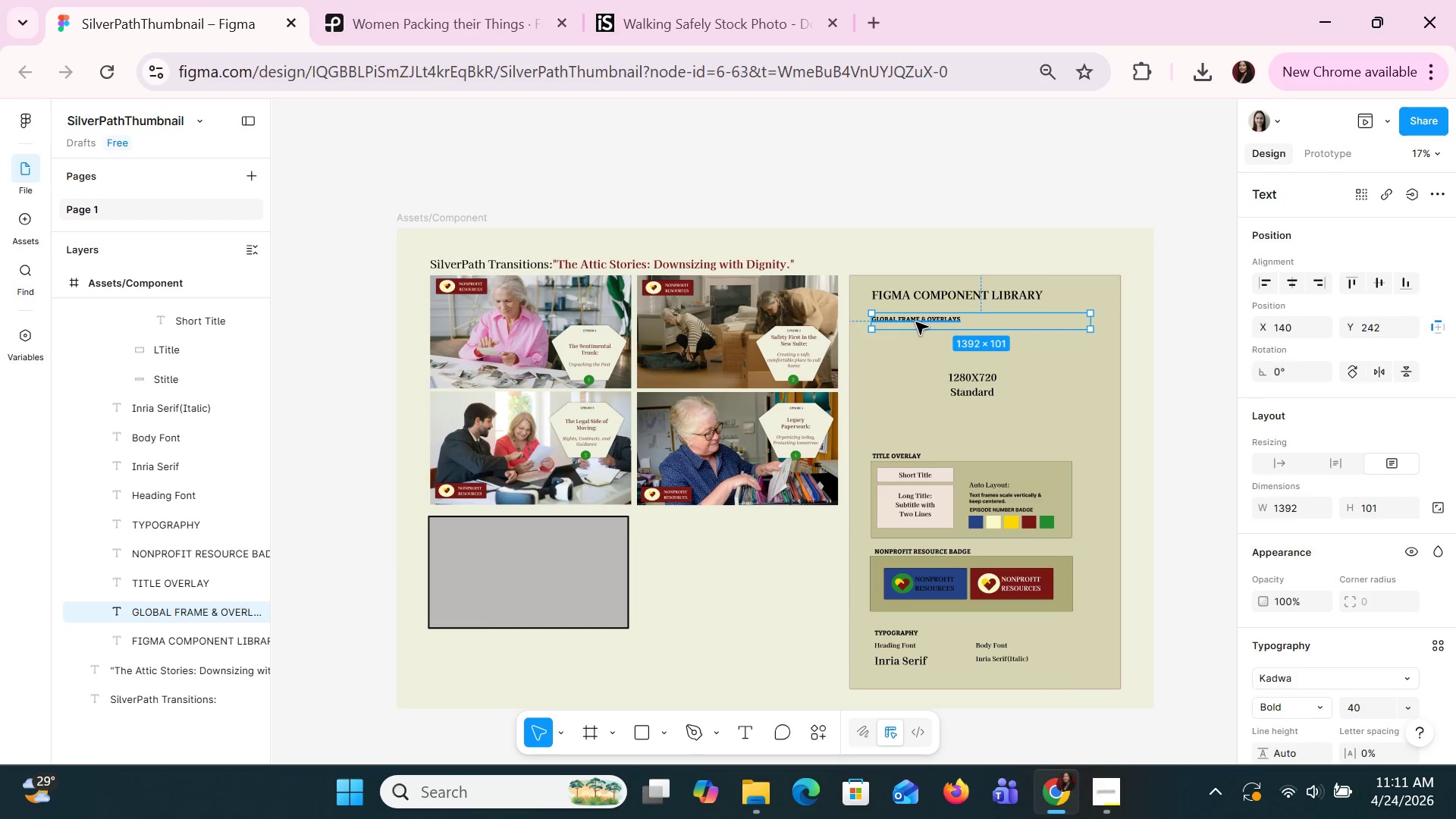 
hold_key(key=ShiftLeft, duration=1.51)
left_click([974, 378])
 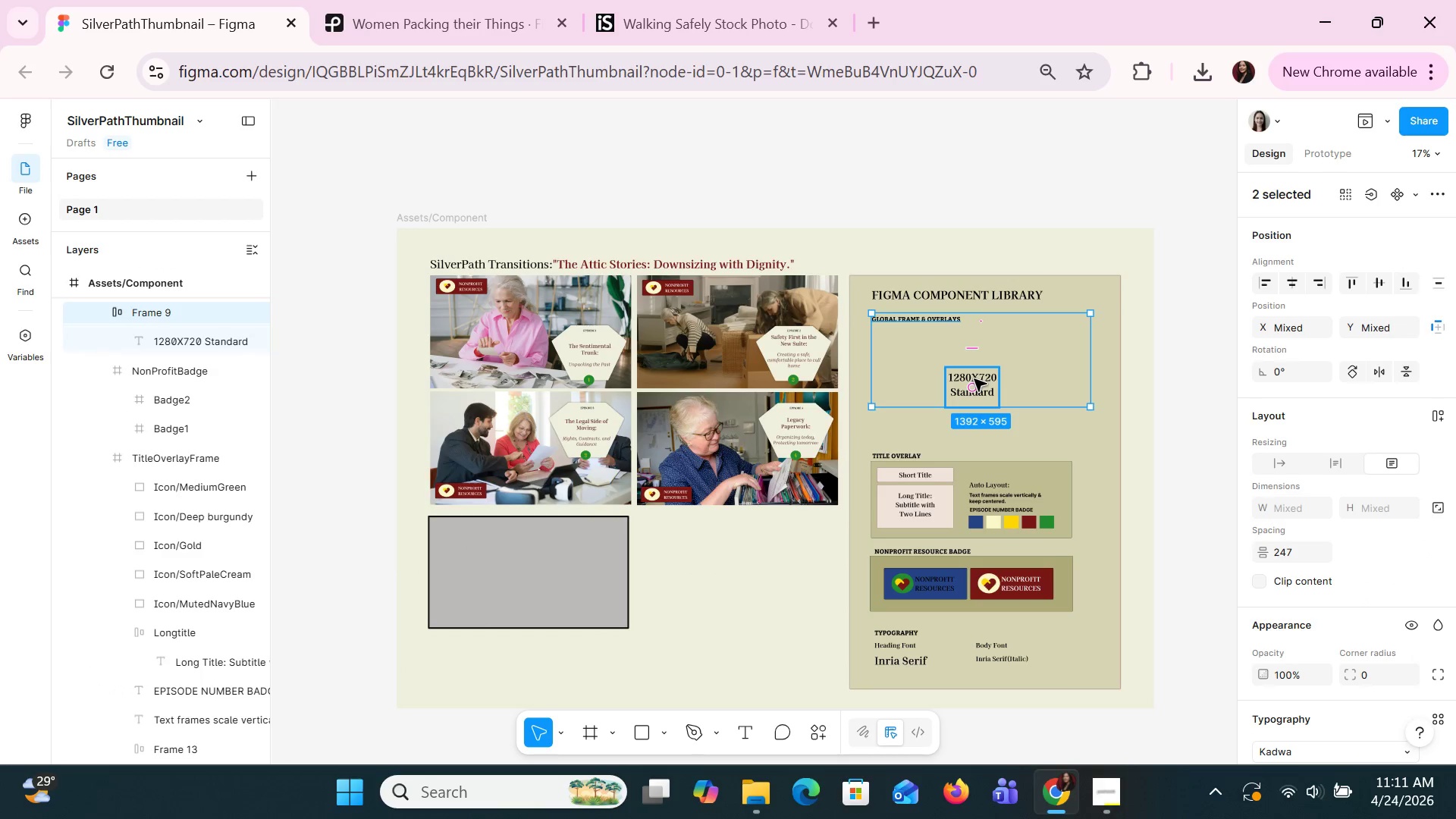 
hold_key(key=ShiftLeft, duration=0.64)
 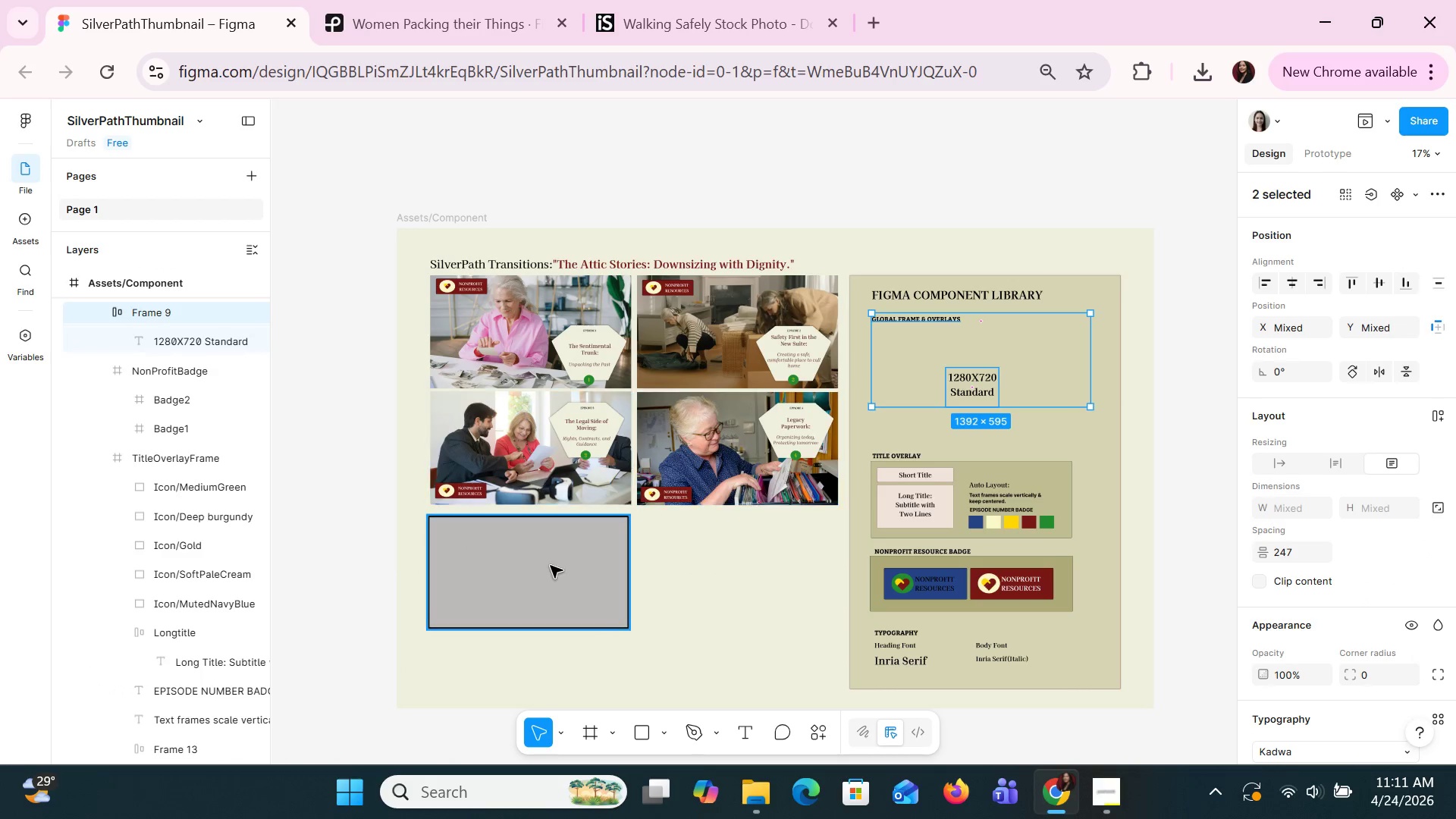 
left_click_drag(start_coordinate=[547, 568], to_coordinate=[549, 598])
 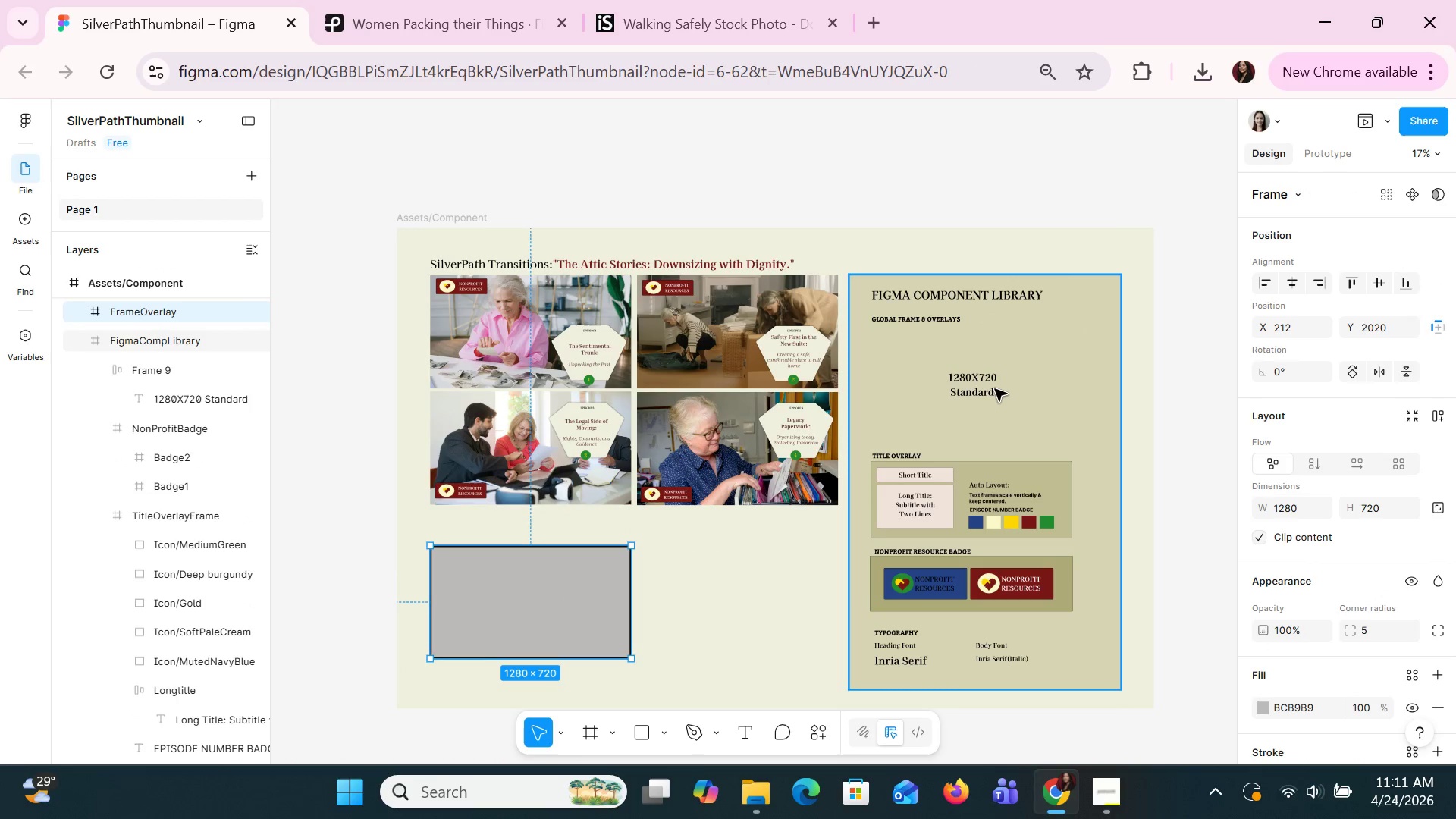 
double_click([994, 388])
 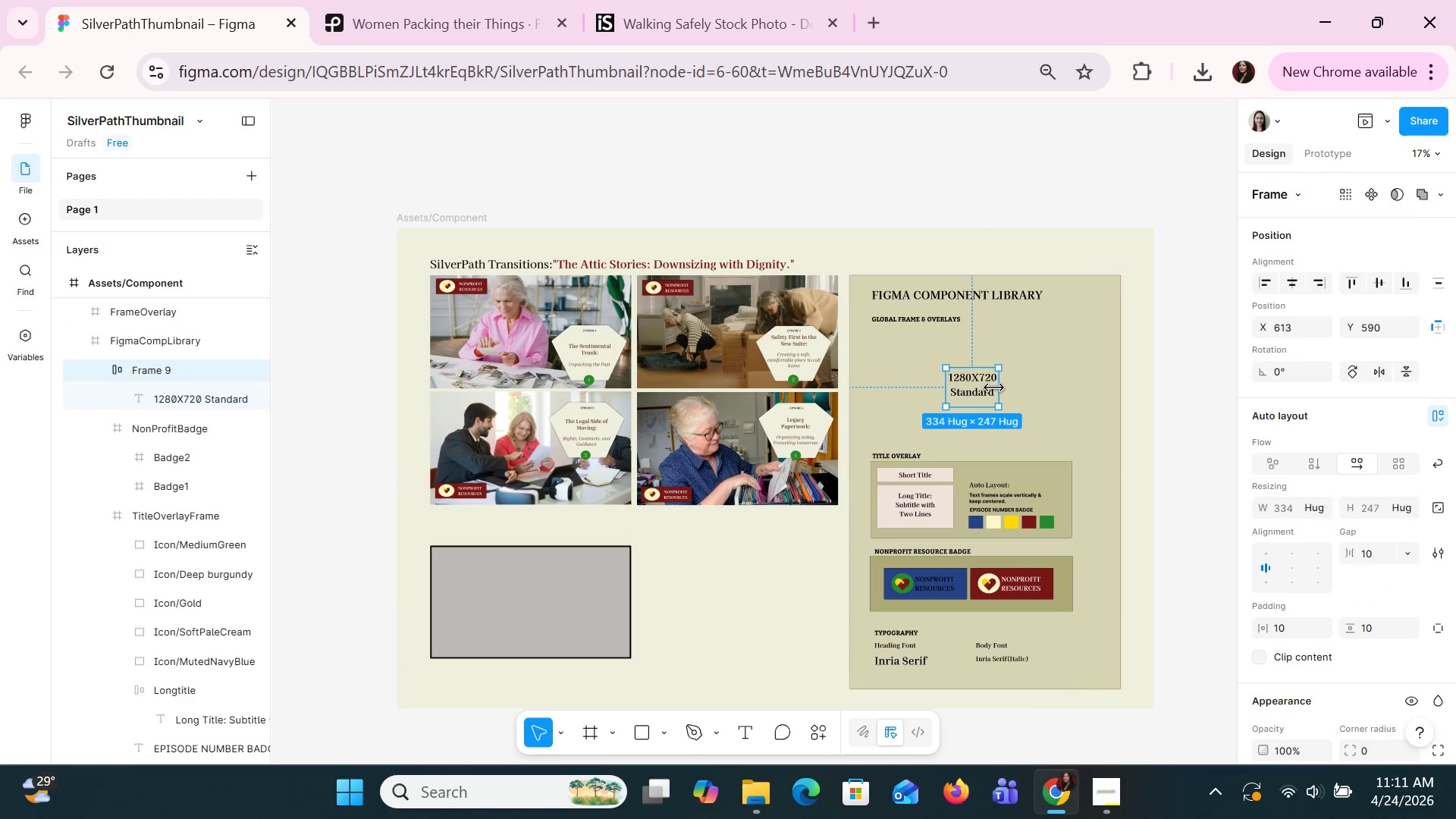 
hold_key(key=ShiftLeft, duration=1.5)
left_click([930, 318])
 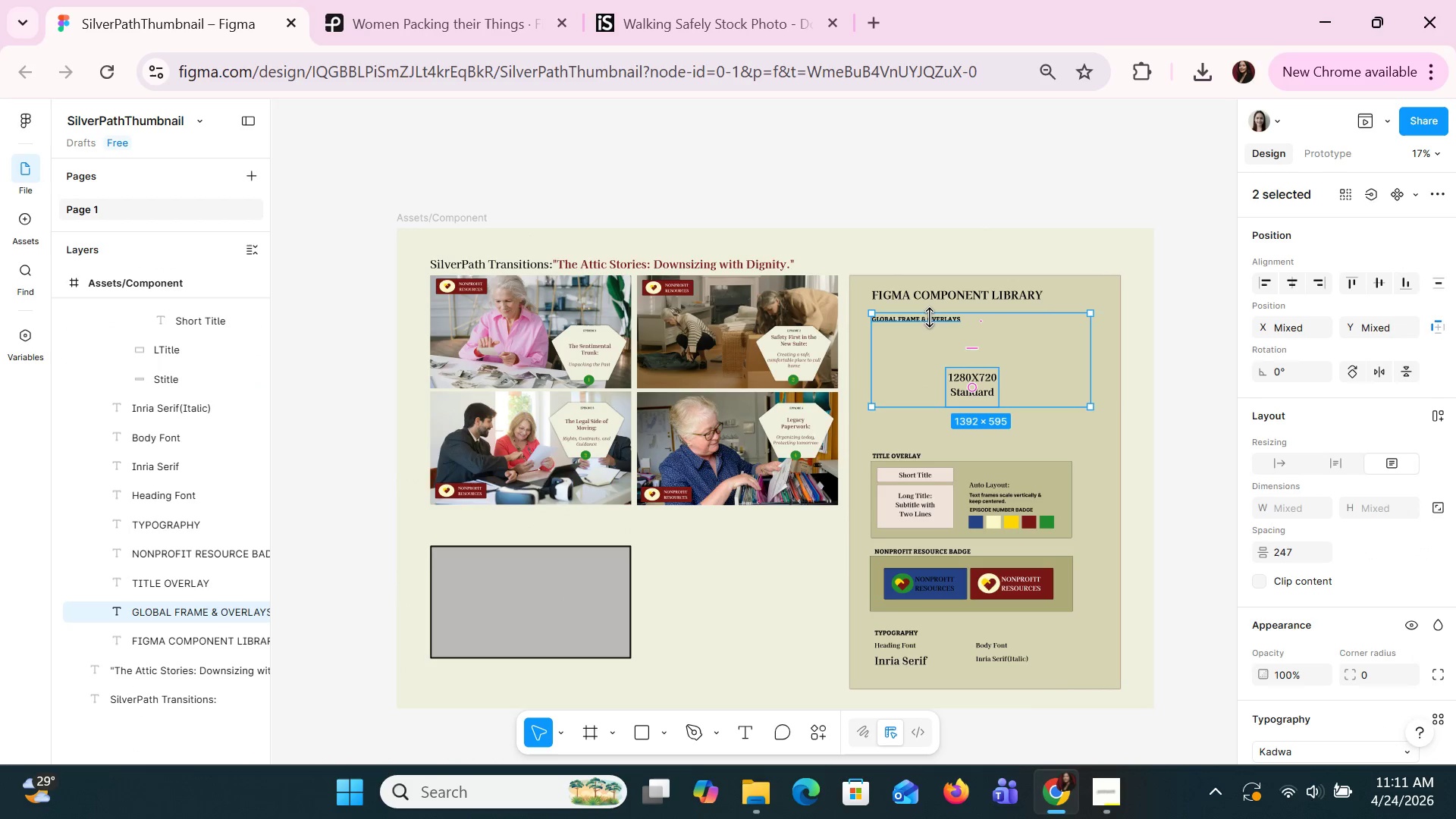 
key(Shift+ShiftLeft)
 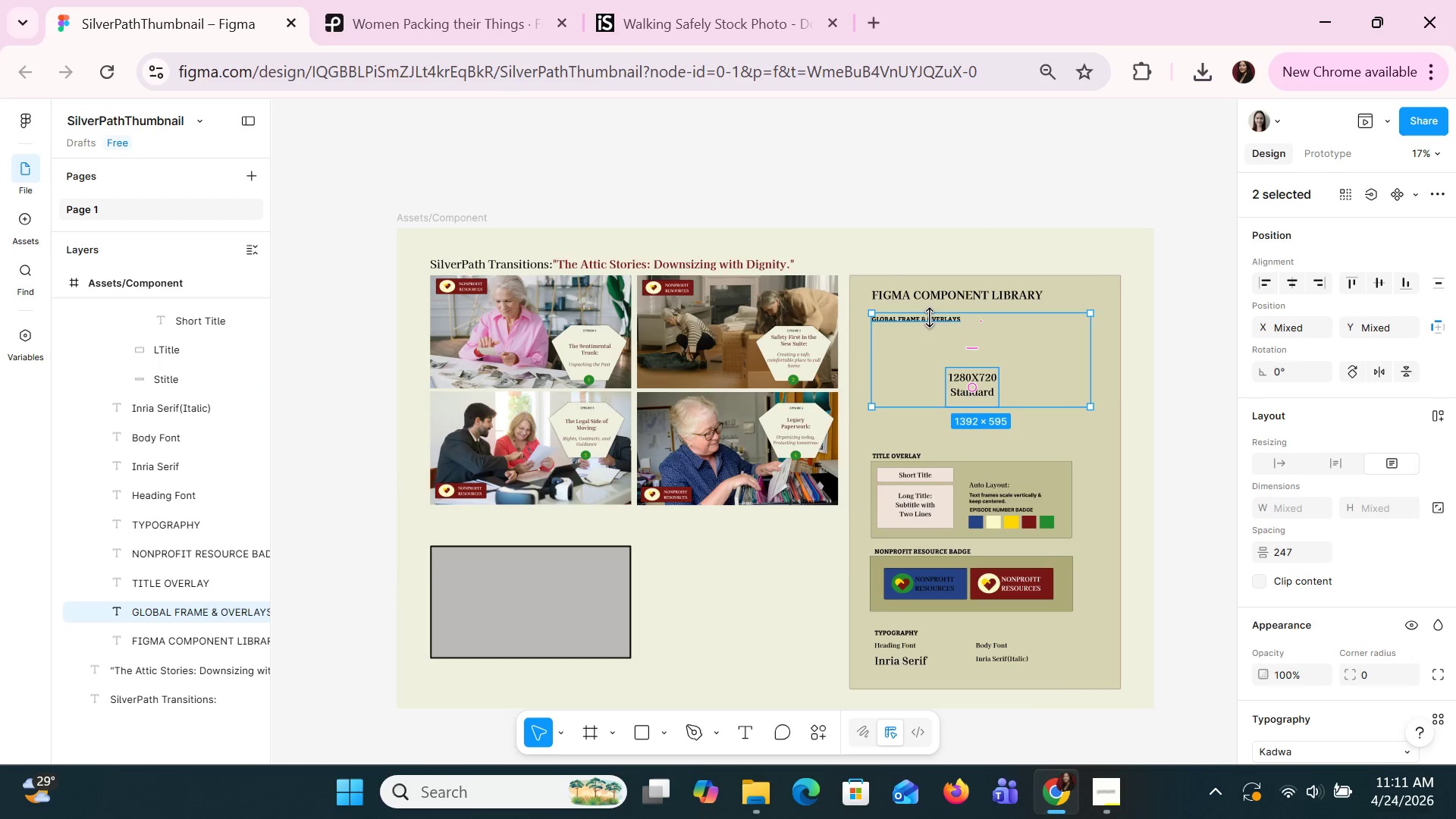 
key(Shift+ShiftLeft)
 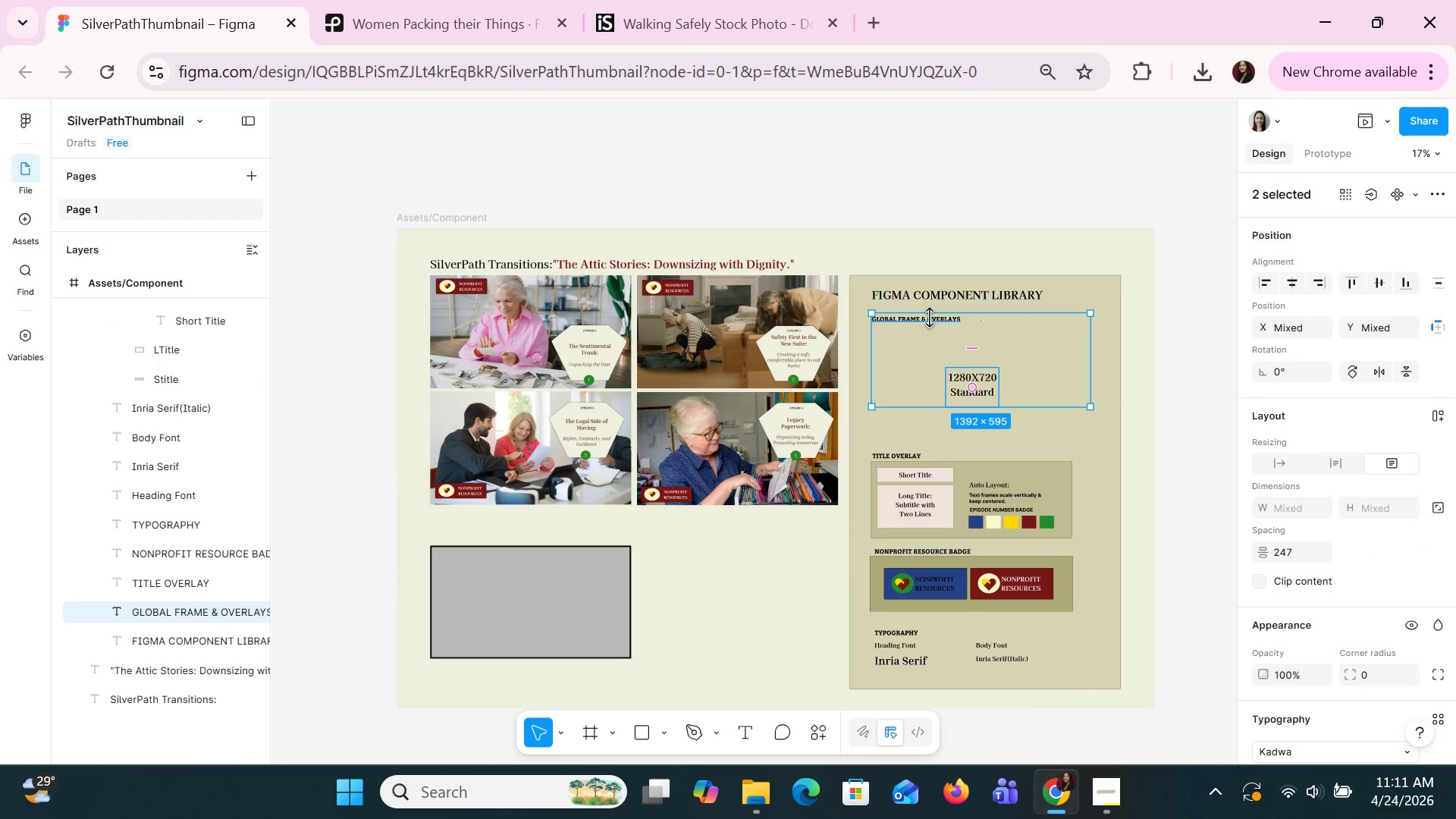 
key(Shift+ShiftLeft)
 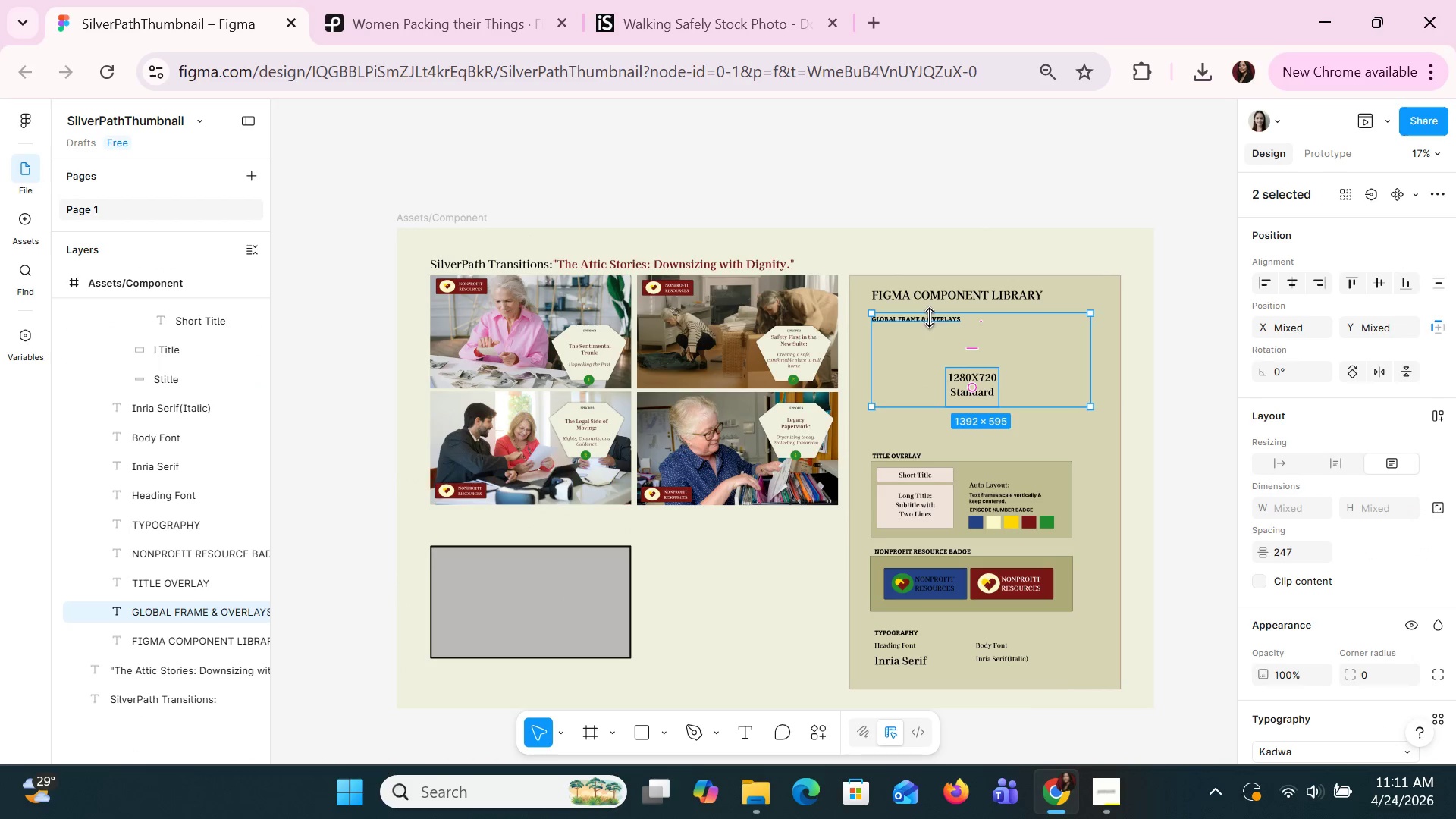 
key(Shift+ShiftLeft)
 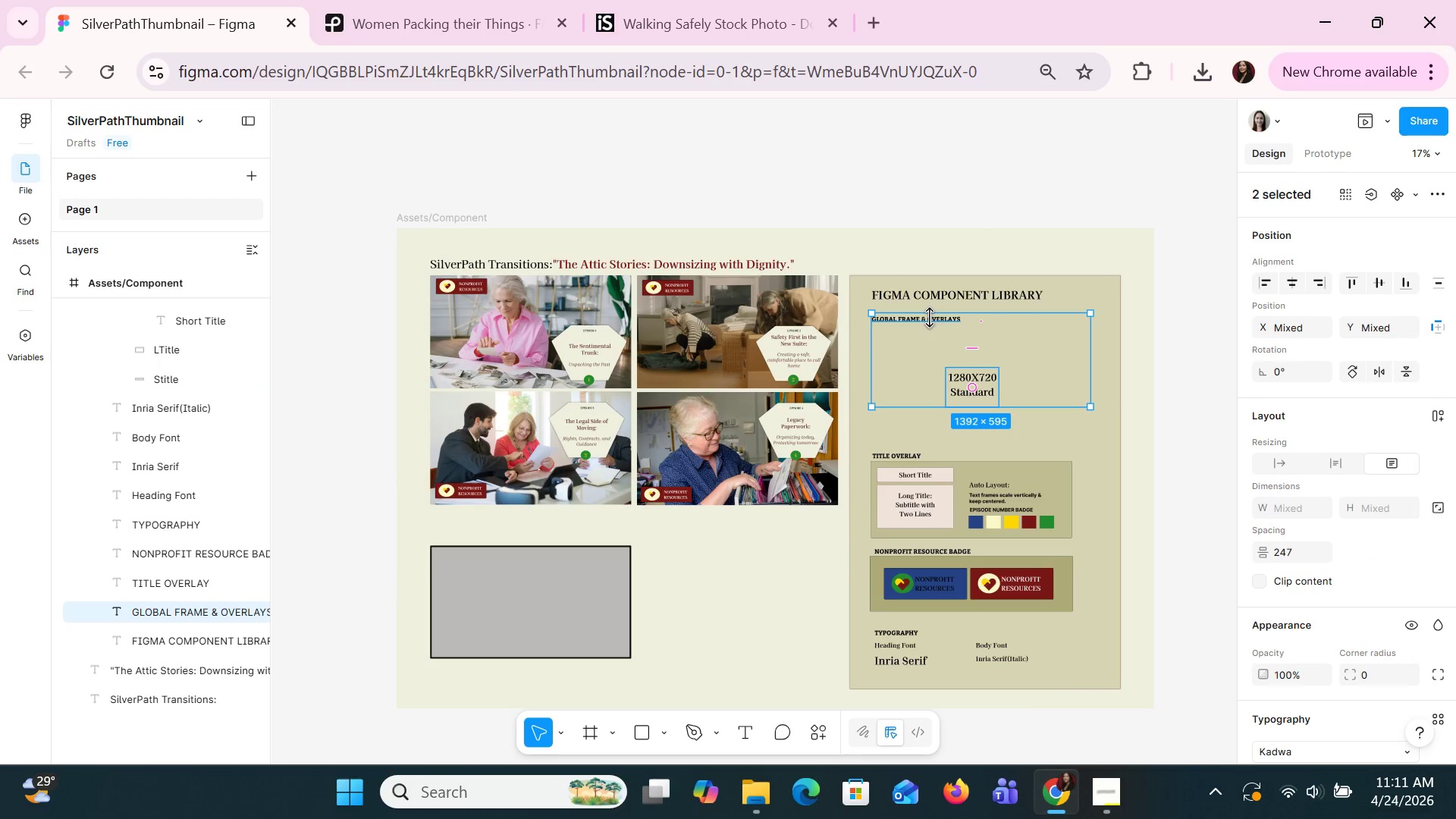 
key(Shift+ShiftLeft)
 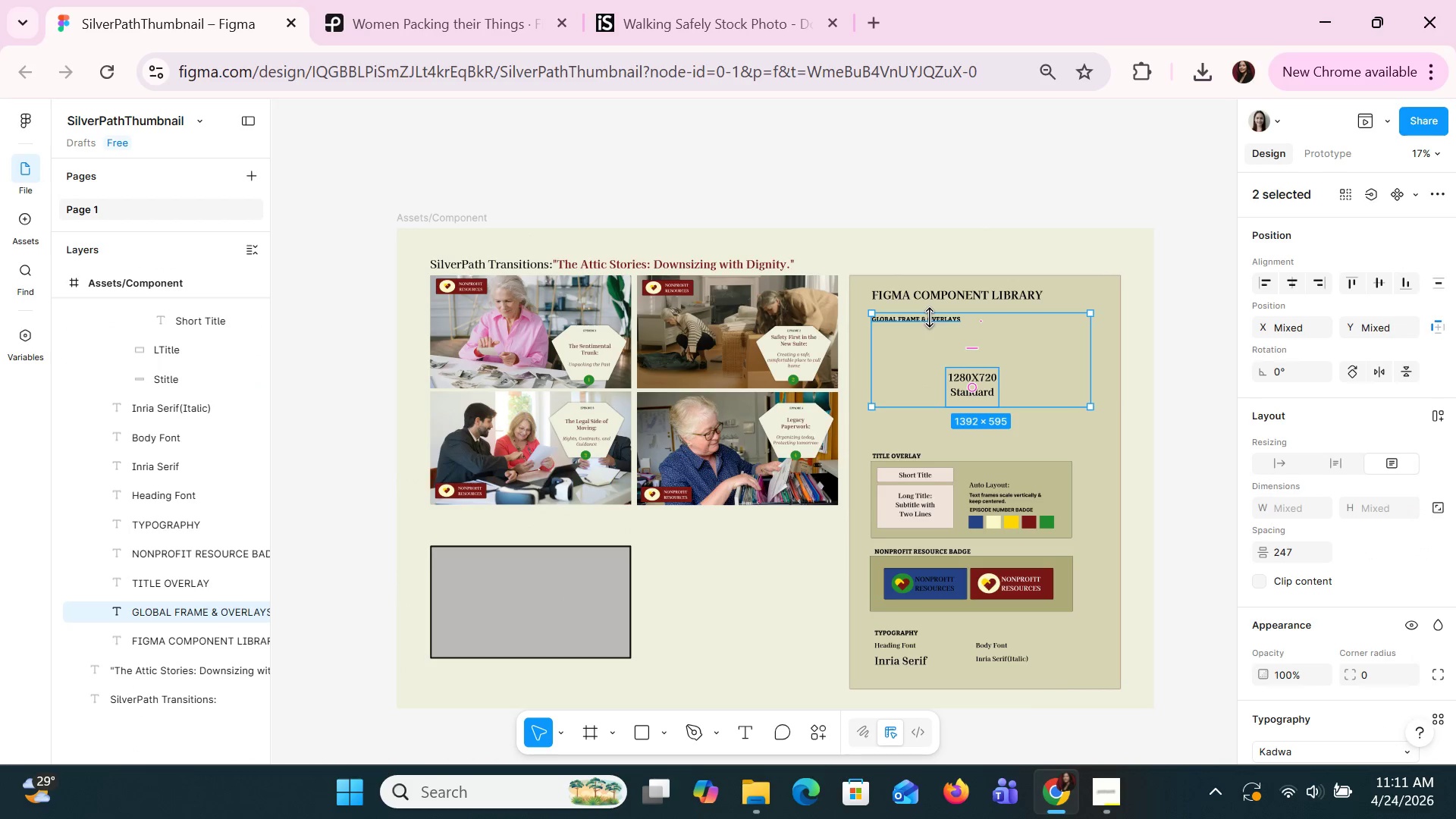 
key(Shift+ShiftLeft)
 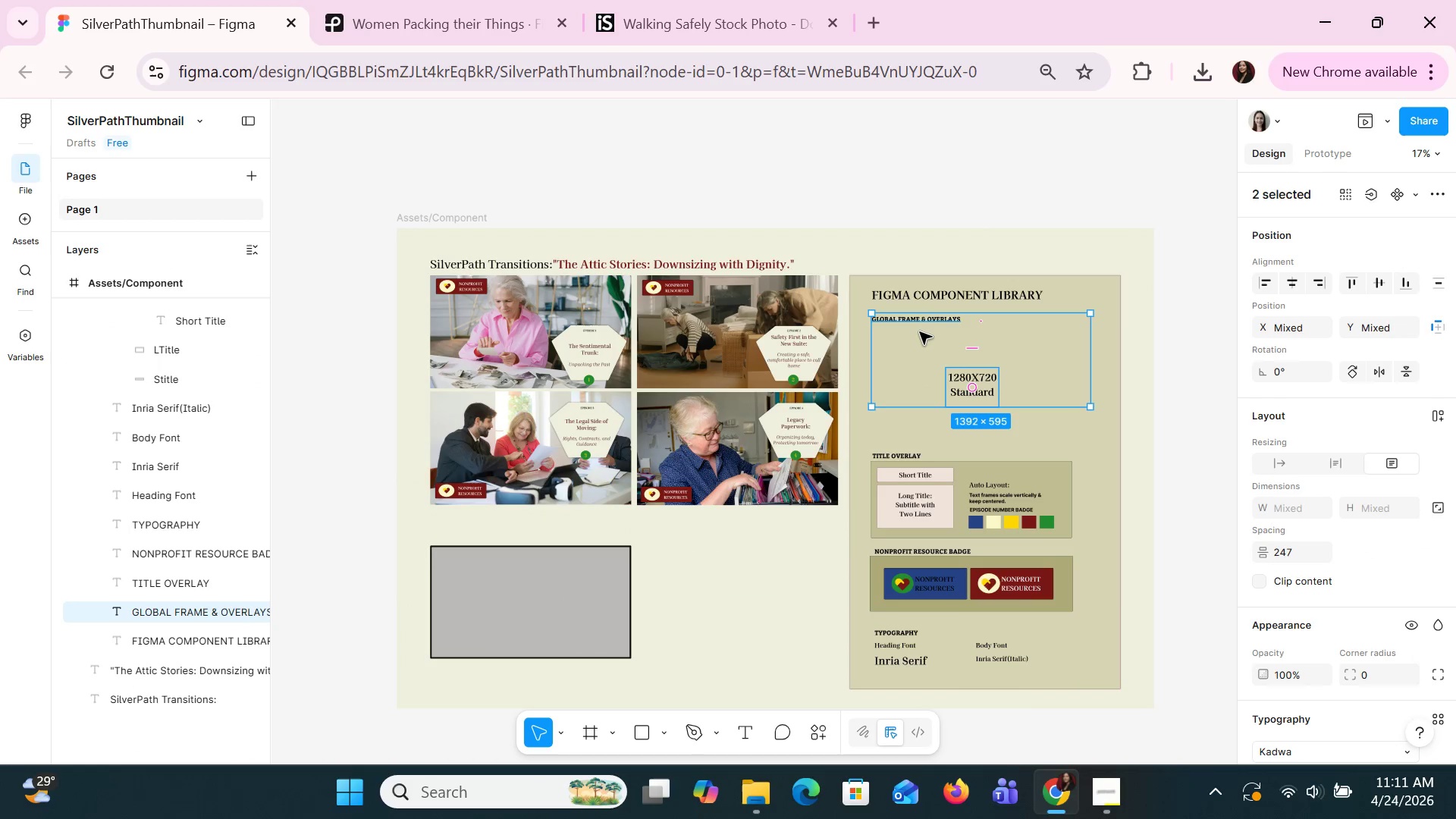 
left_click_drag(start_coordinate=[919, 331], to_coordinate=[479, 558])
 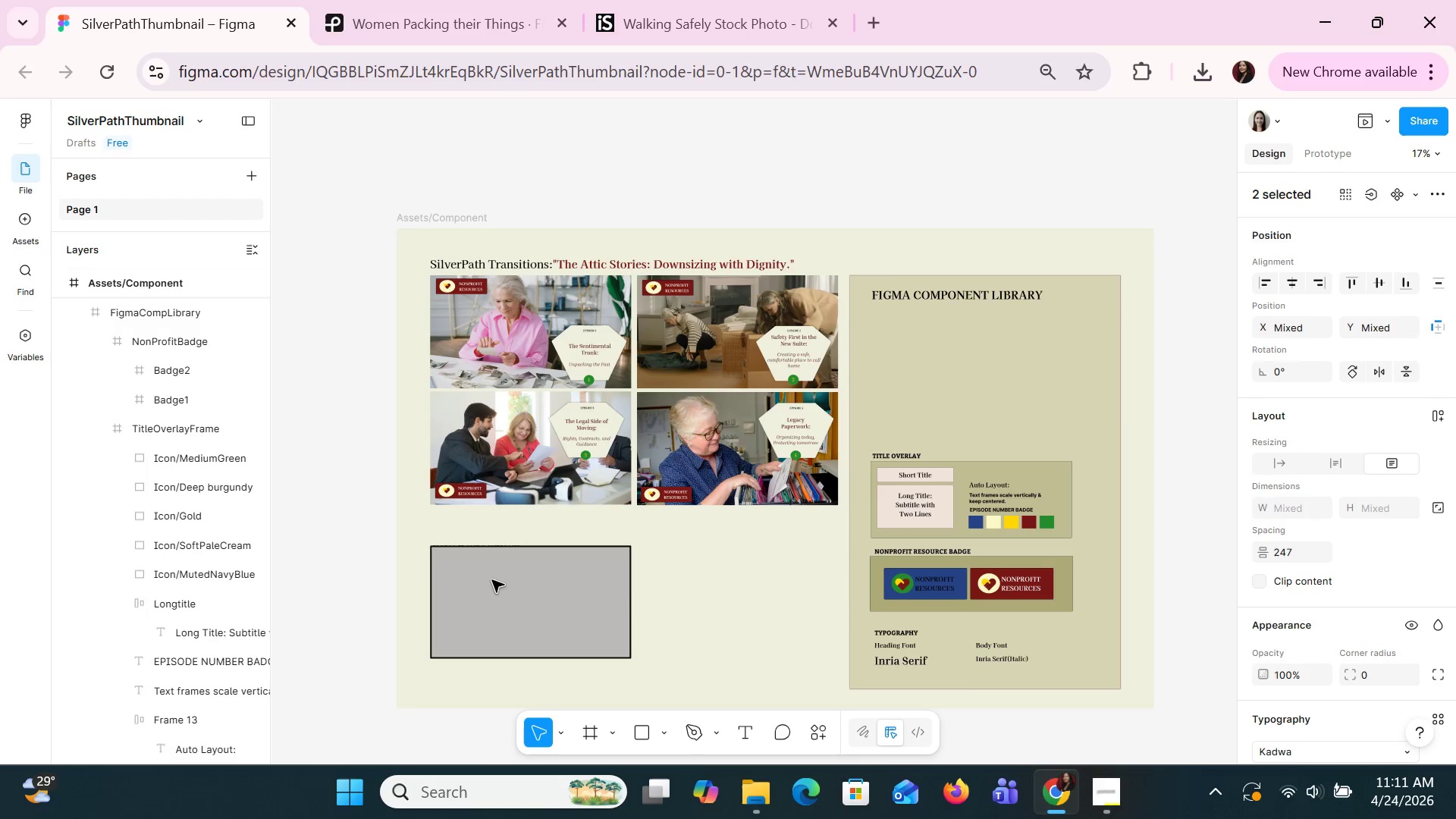 
key(Control+Z)
 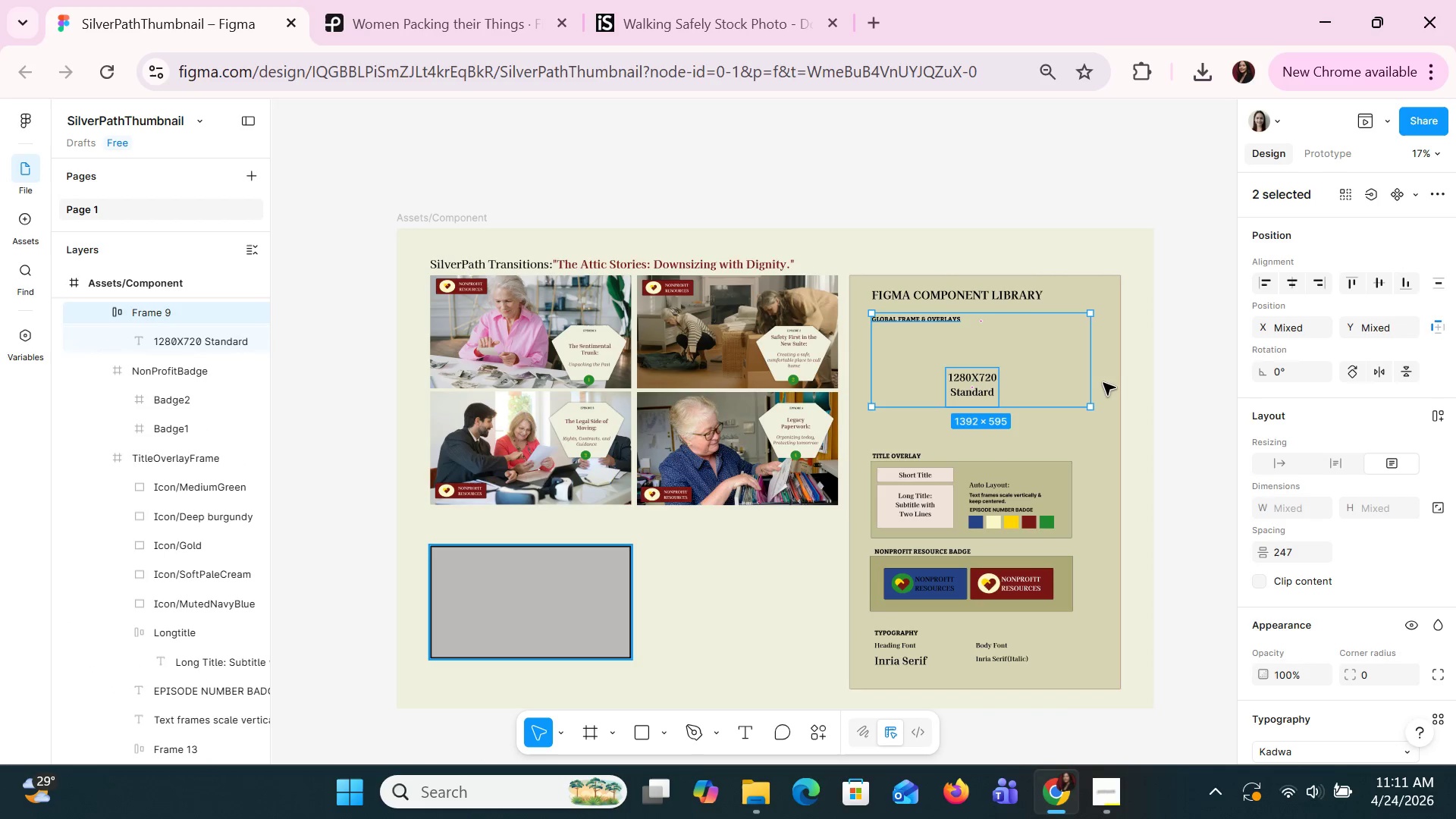 
left_click([1065, 376])
 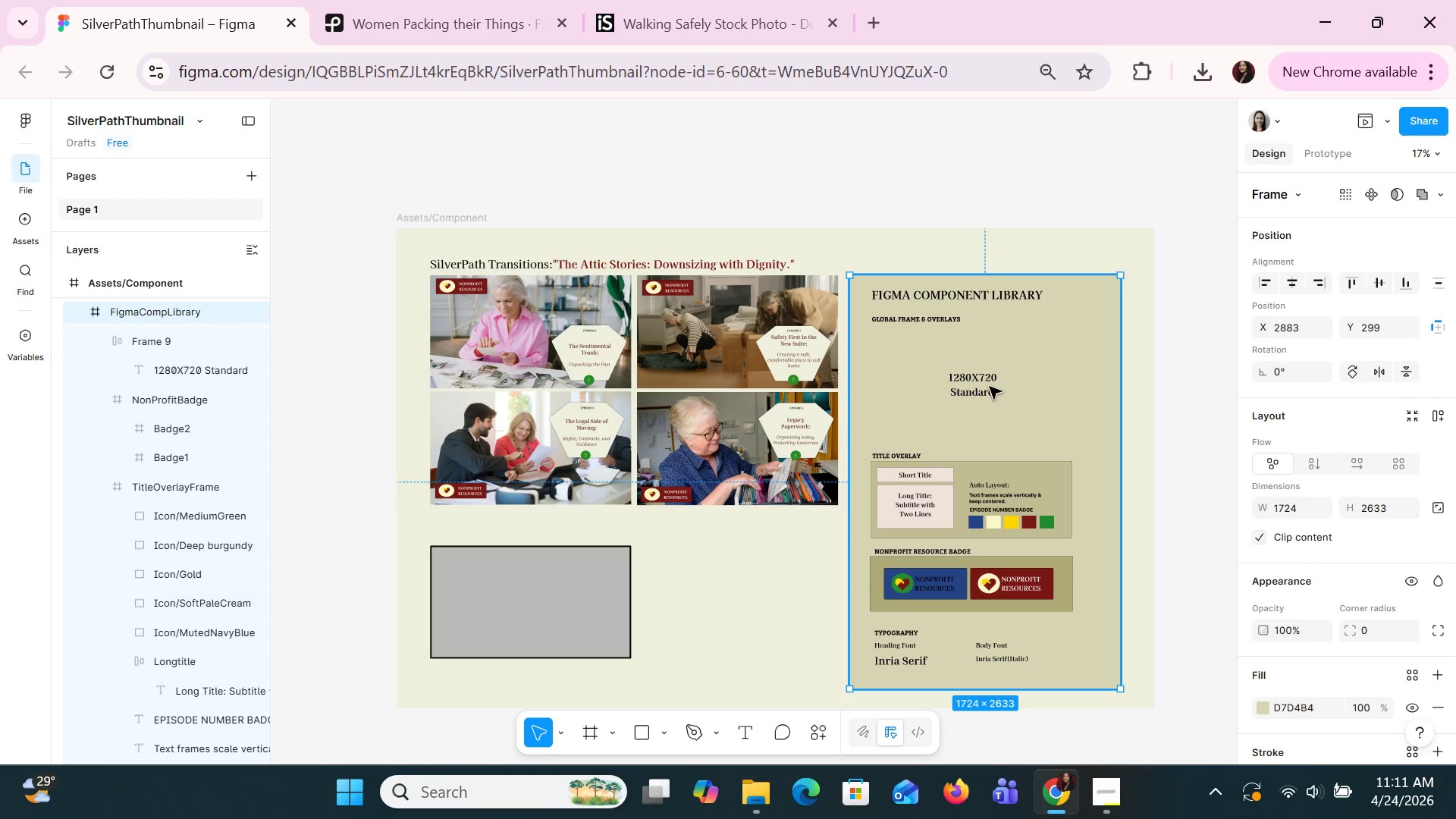 
double_click([989, 388])
 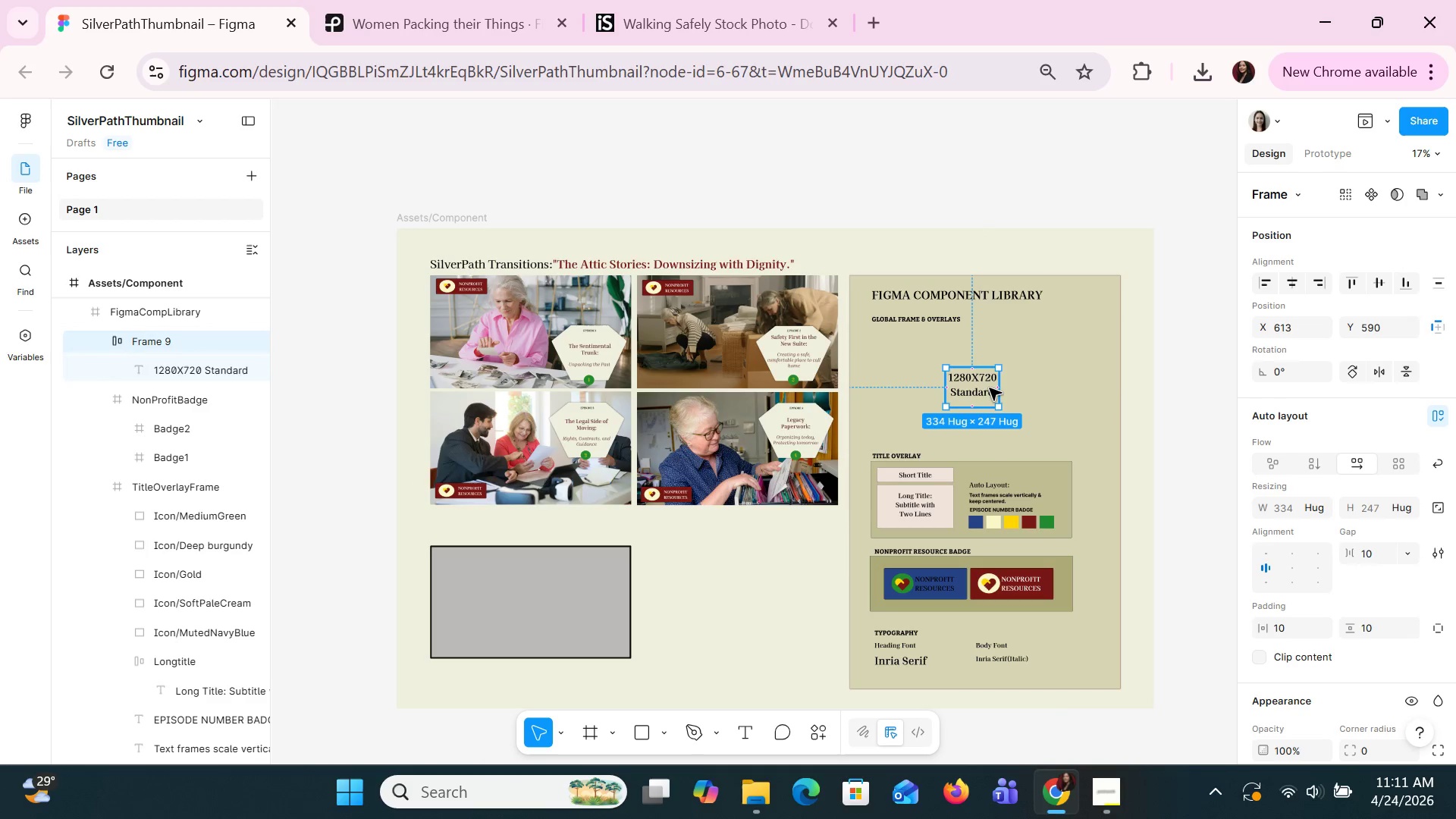 
left_click_drag(start_coordinate=[987, 388], to_coordinate=[536, 590])
 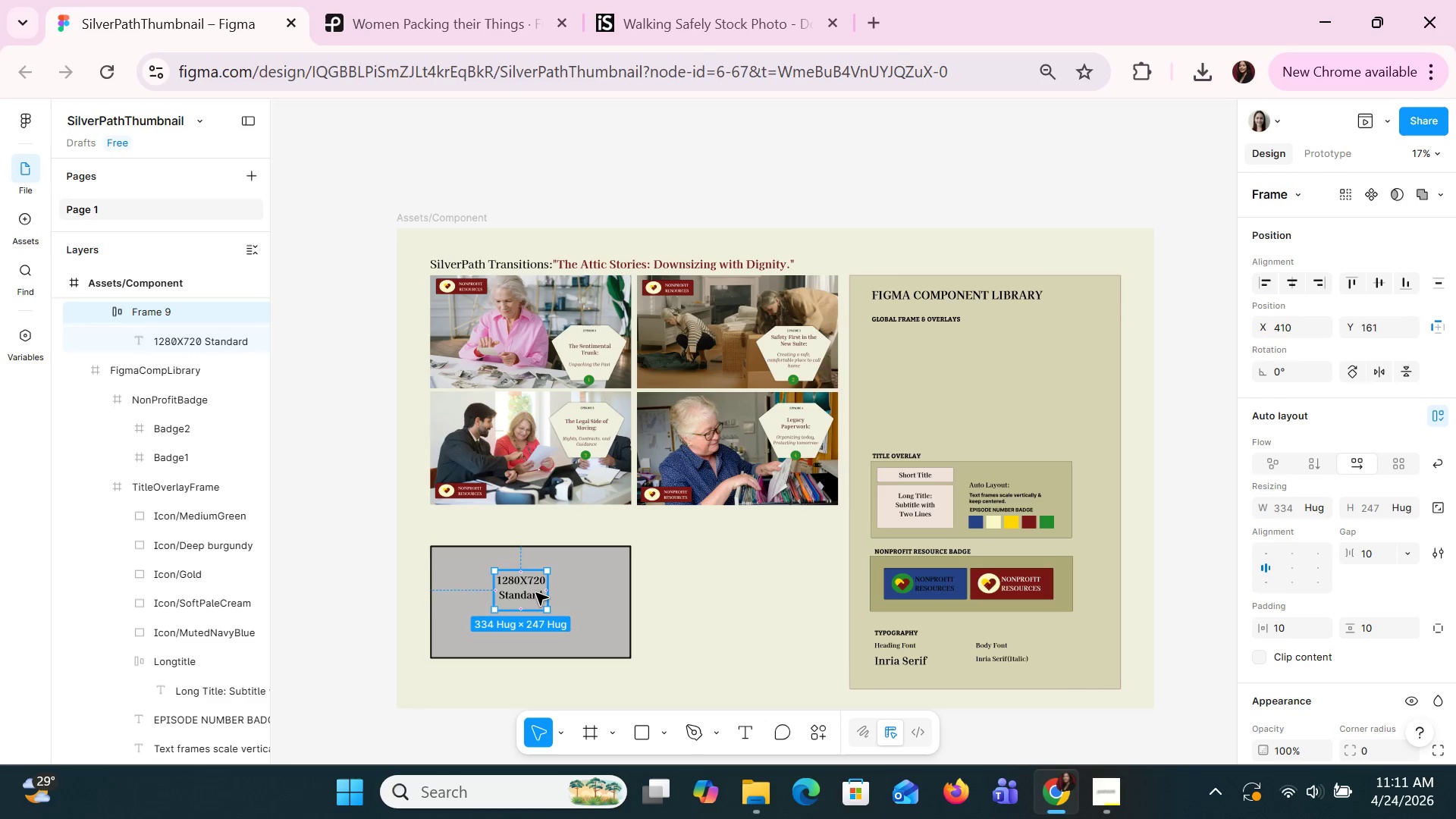 
key(Control+Z)
 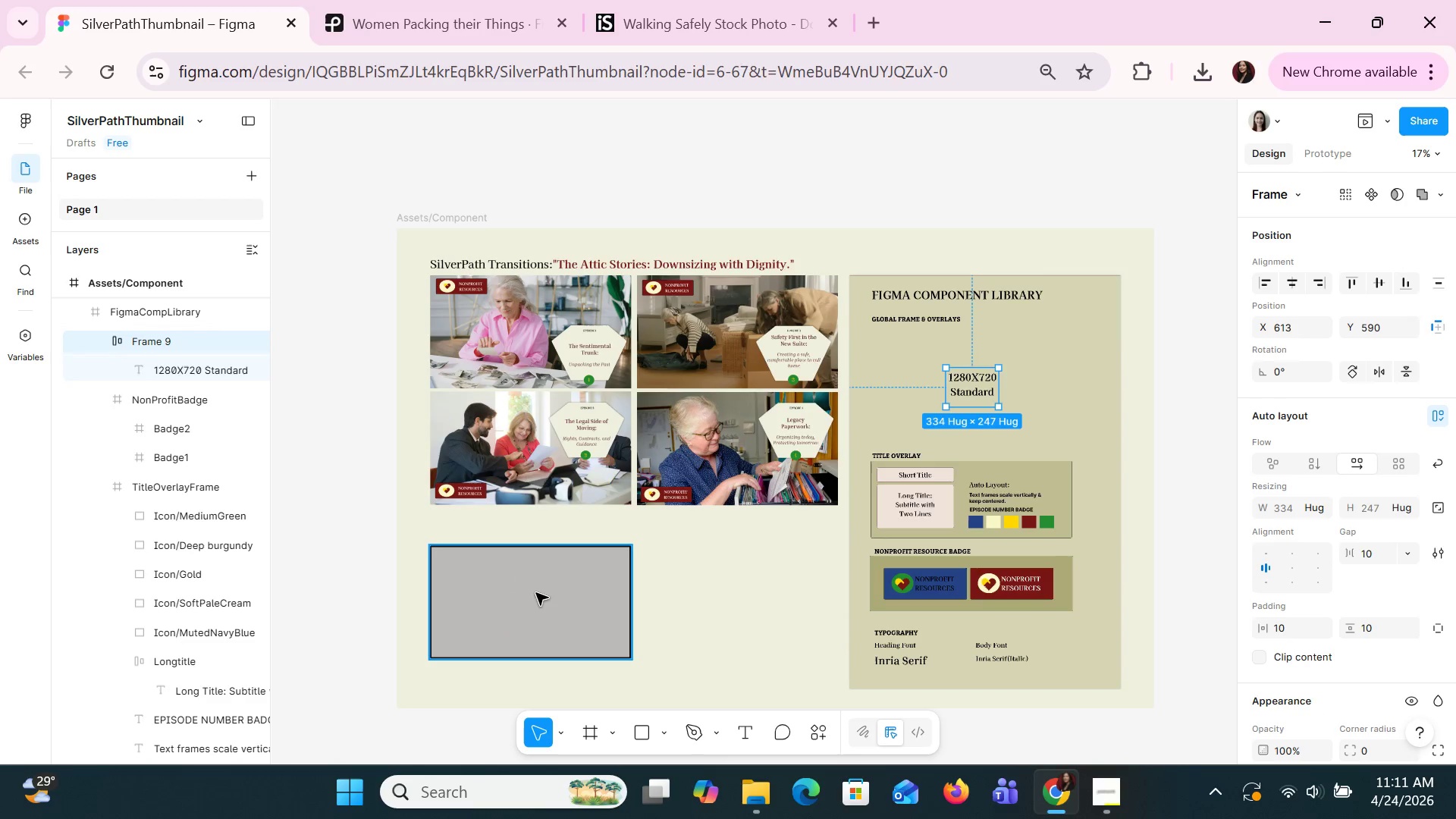 
key(Control+Z)
 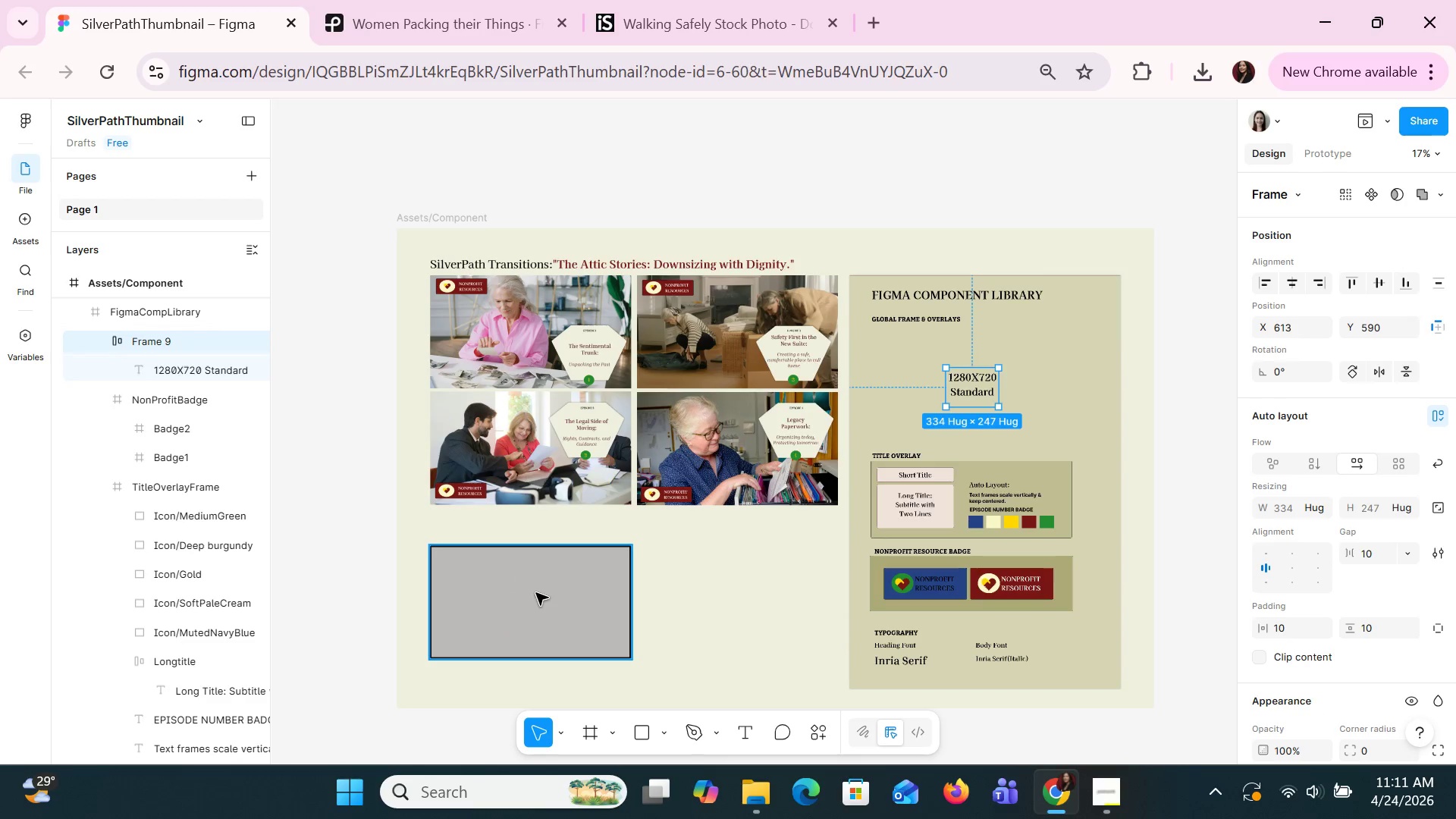 
key(Control+Z)
 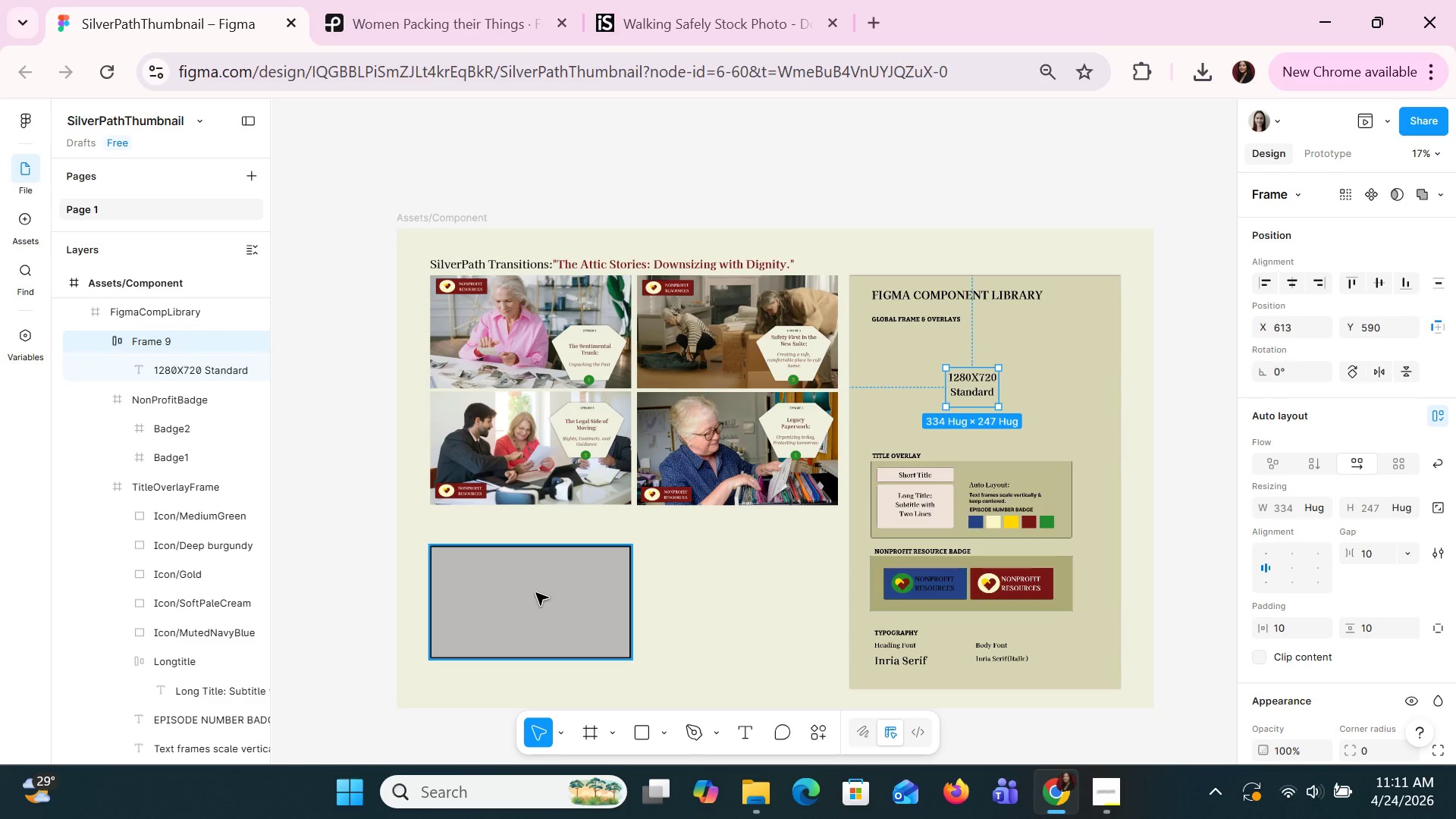 
key(Control+Z)
 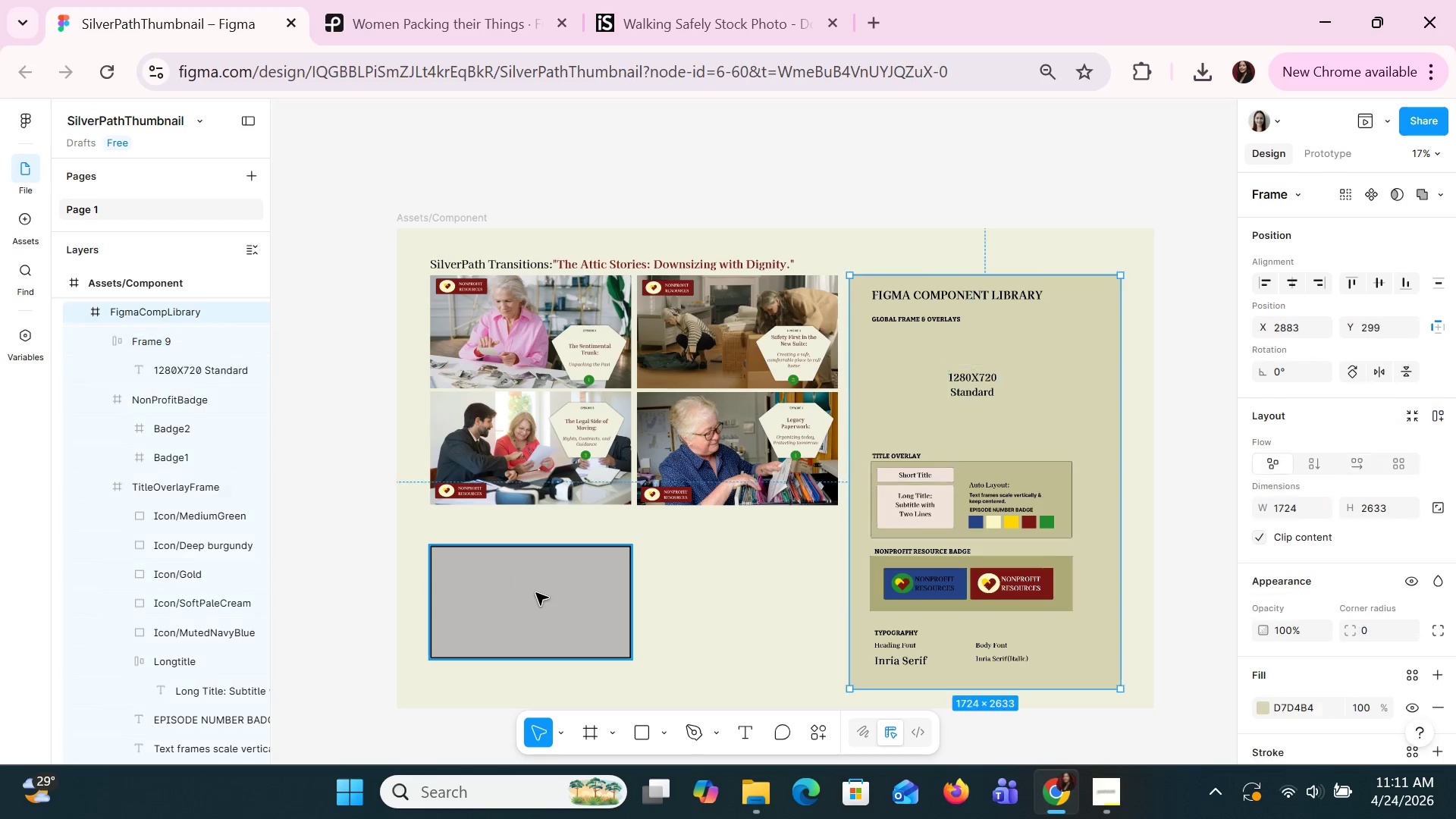 
key(Control+Z)
 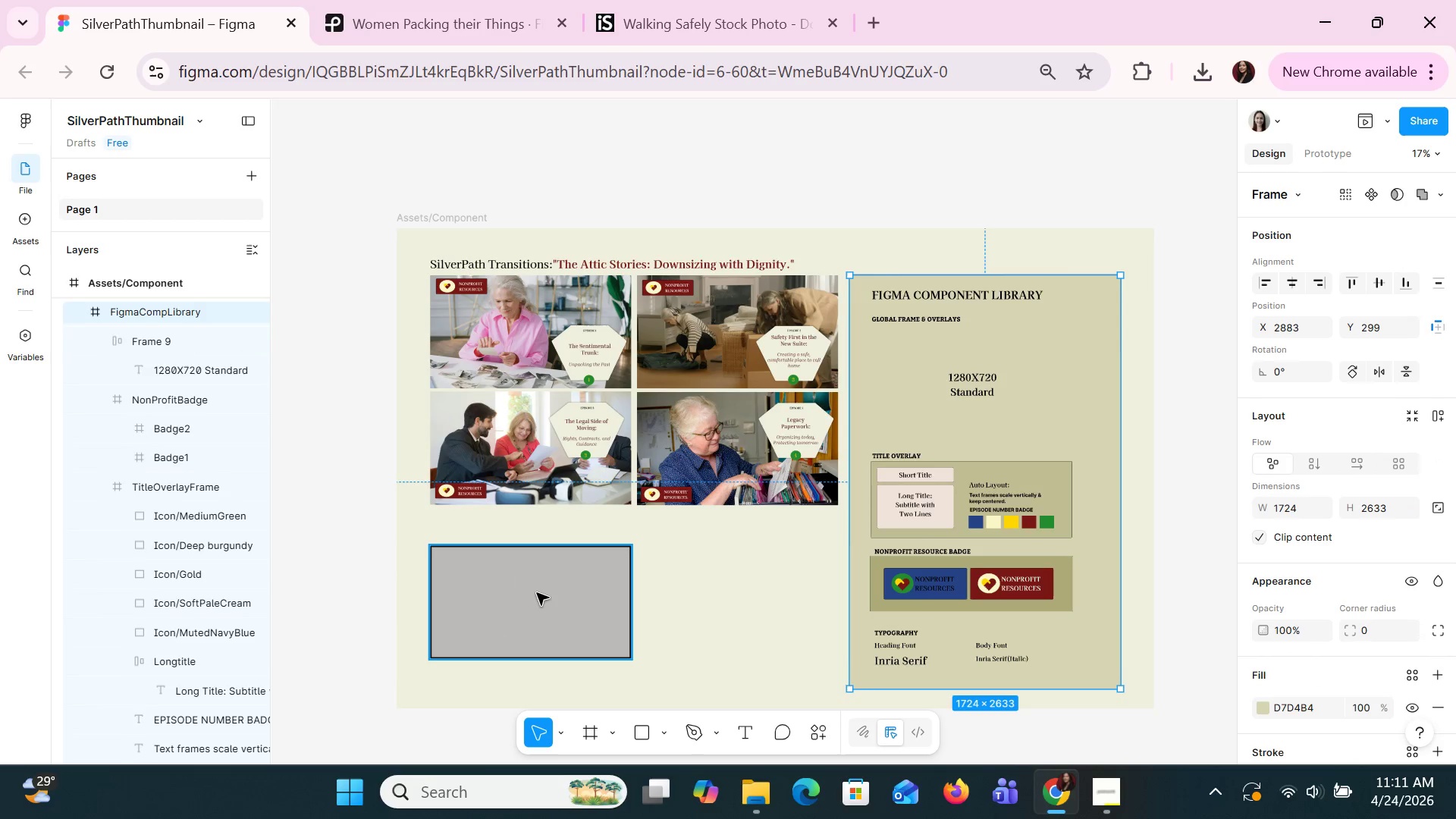 
key(Control+Z)
 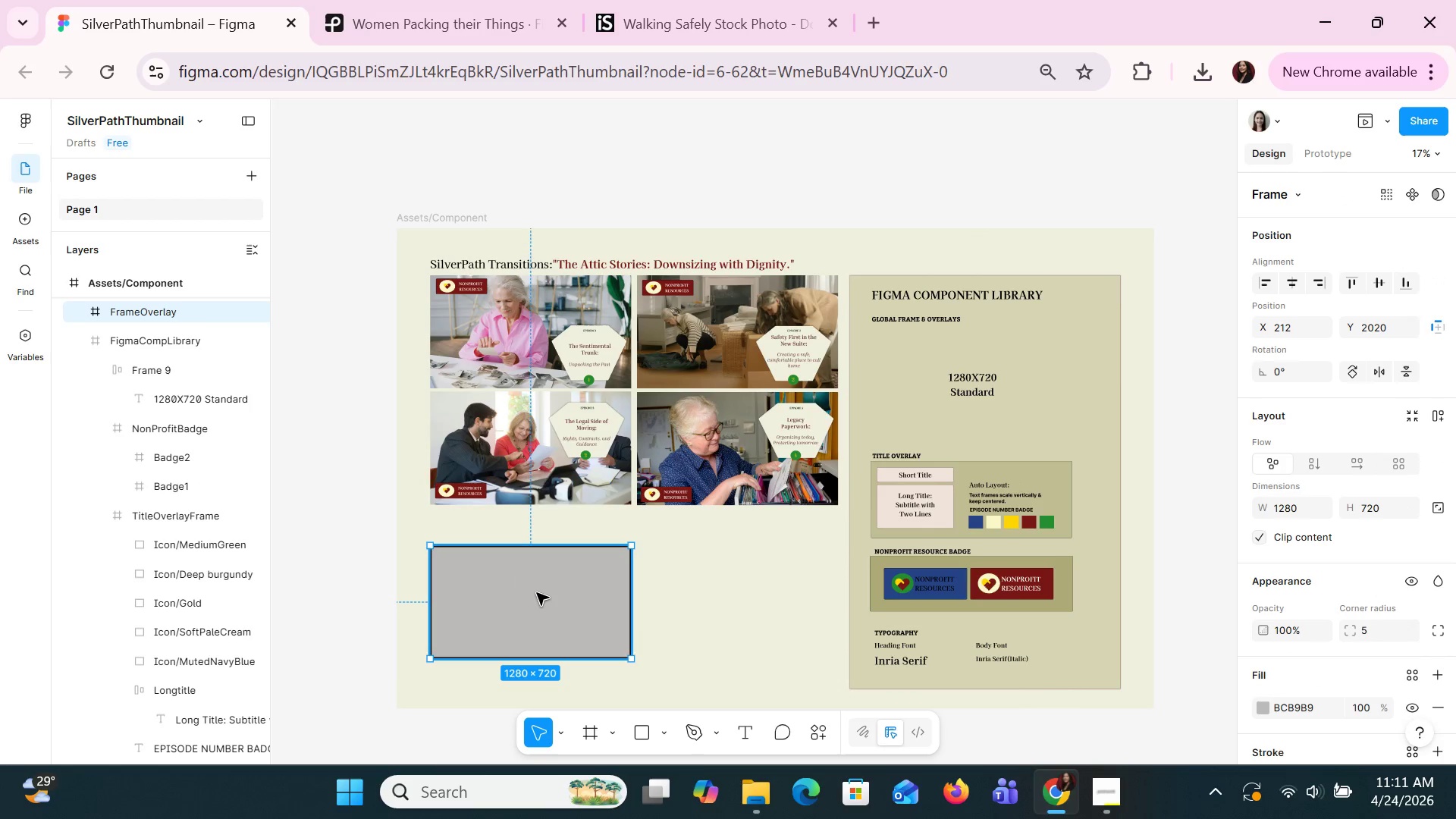 
key(Control+Z)
 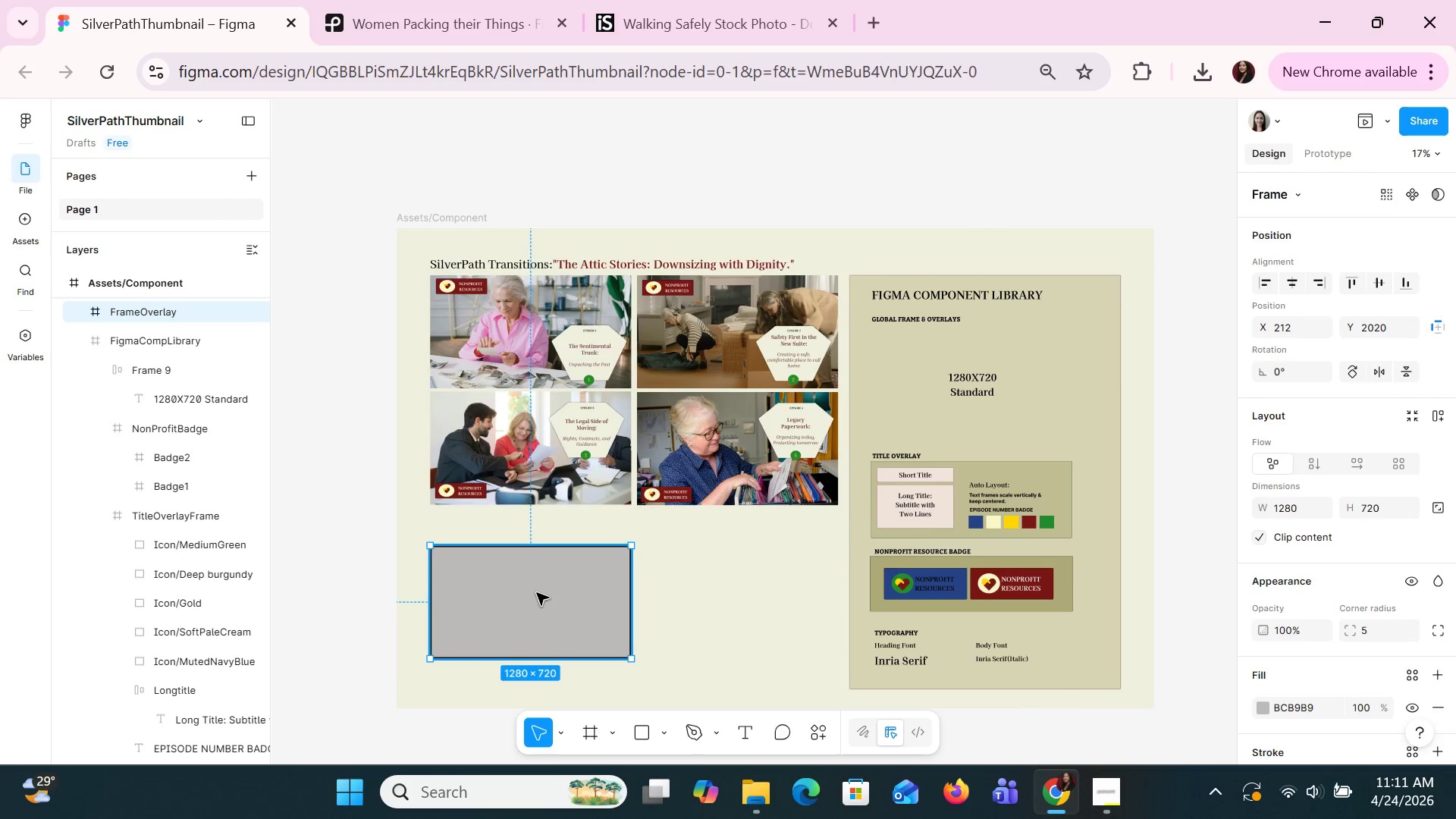 
key(Control+Z)
 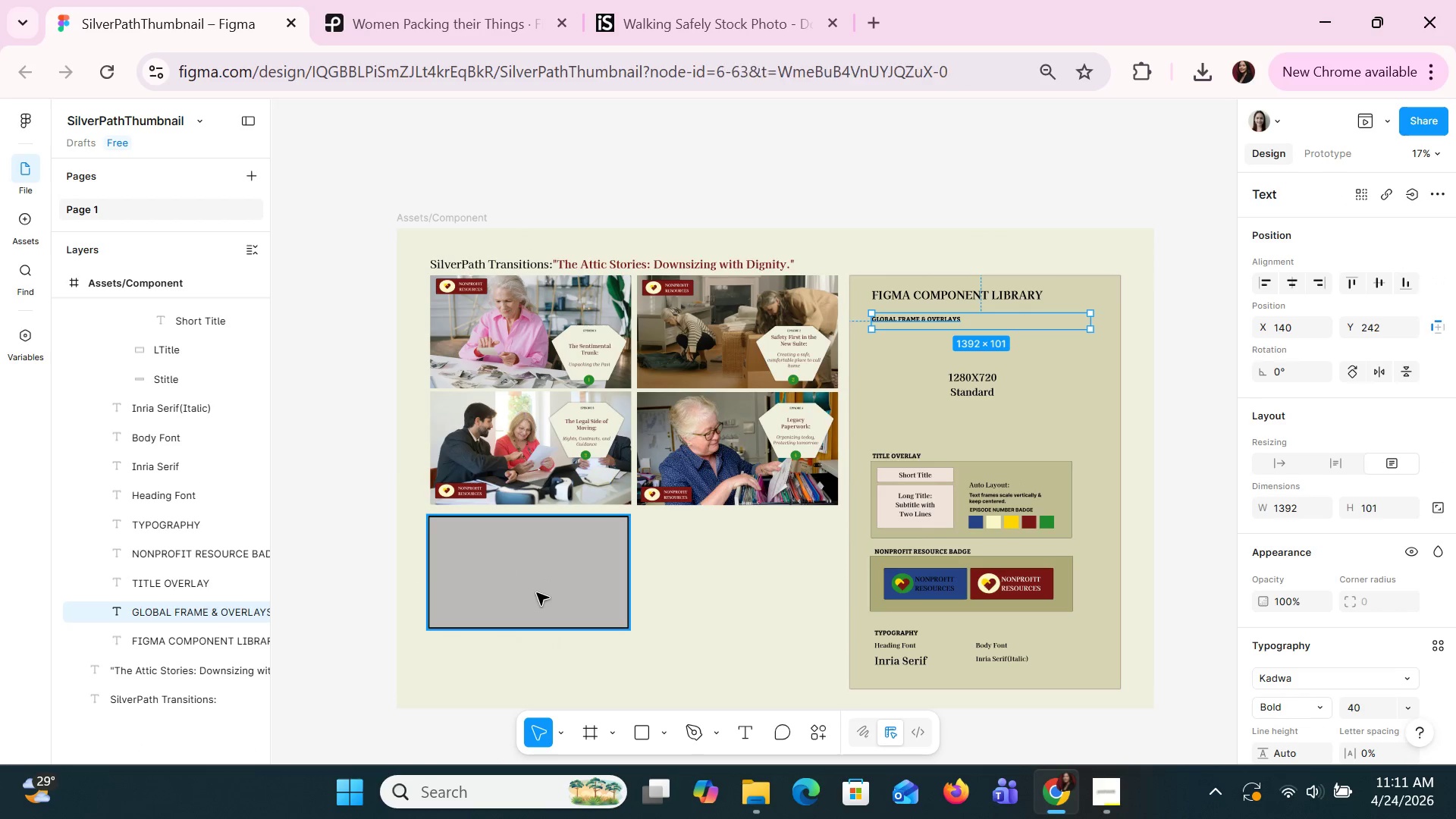 
key(Control+Z)
 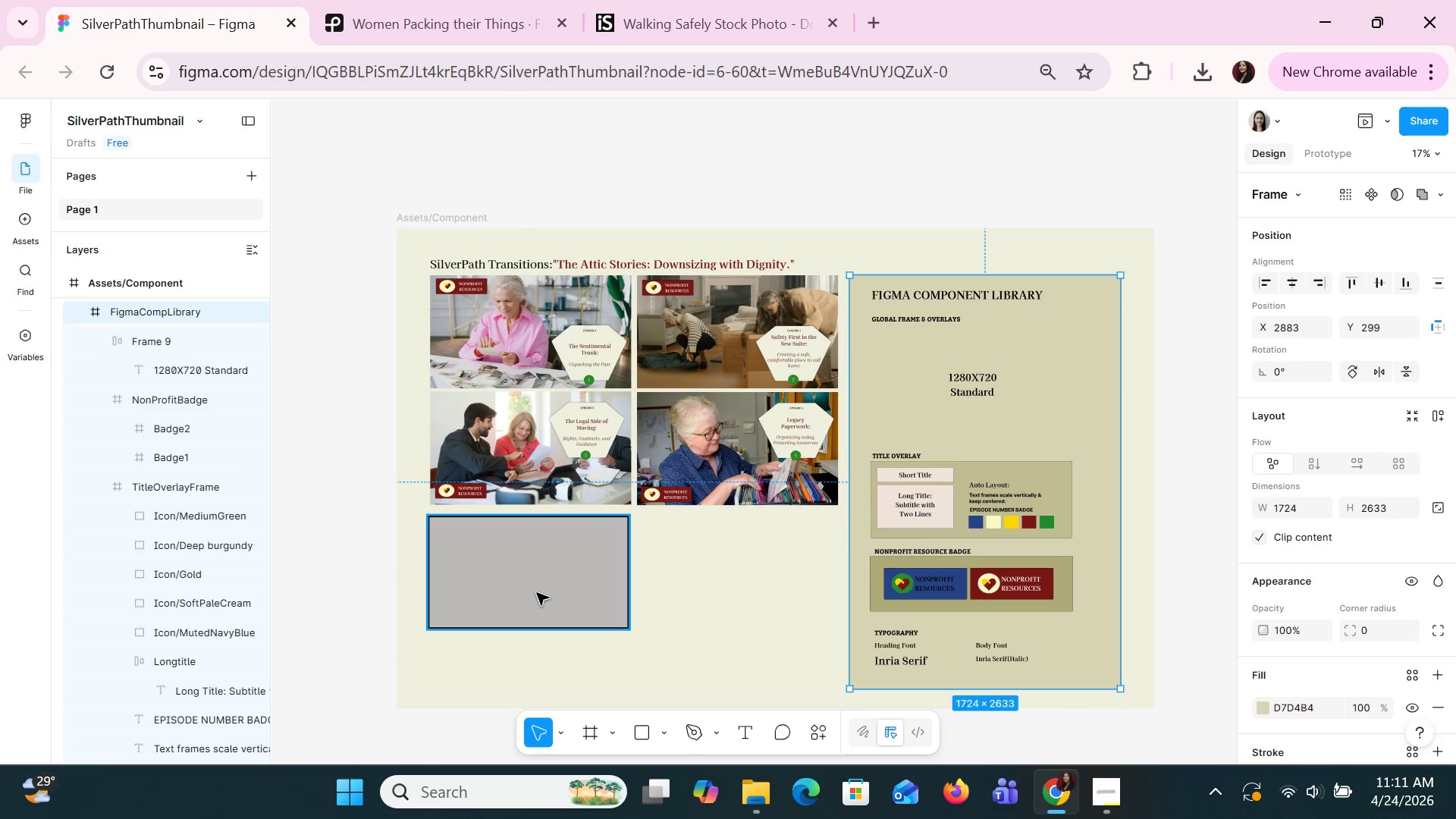 
key(Control+Z)
 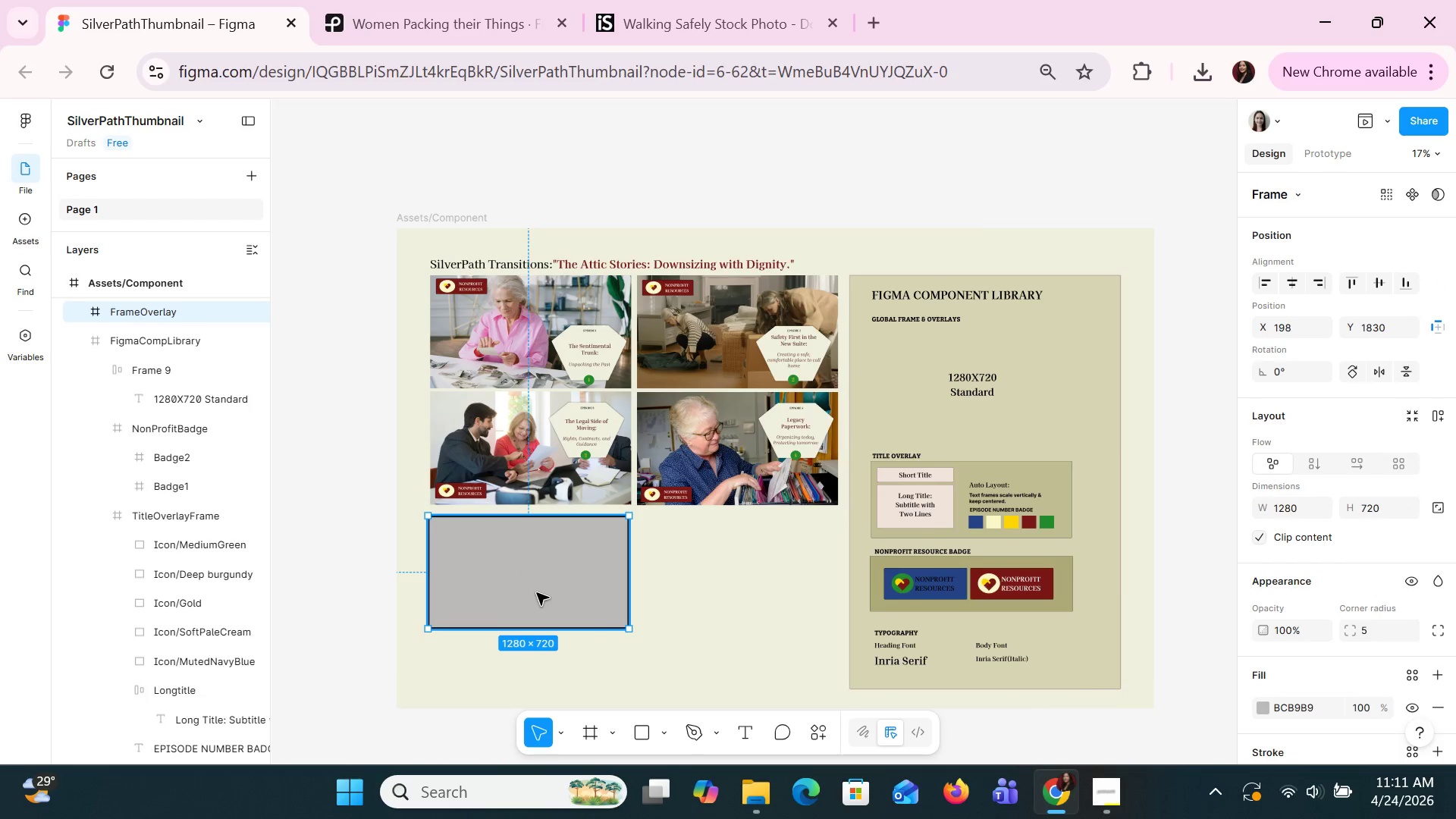 
key(Control+Z)
 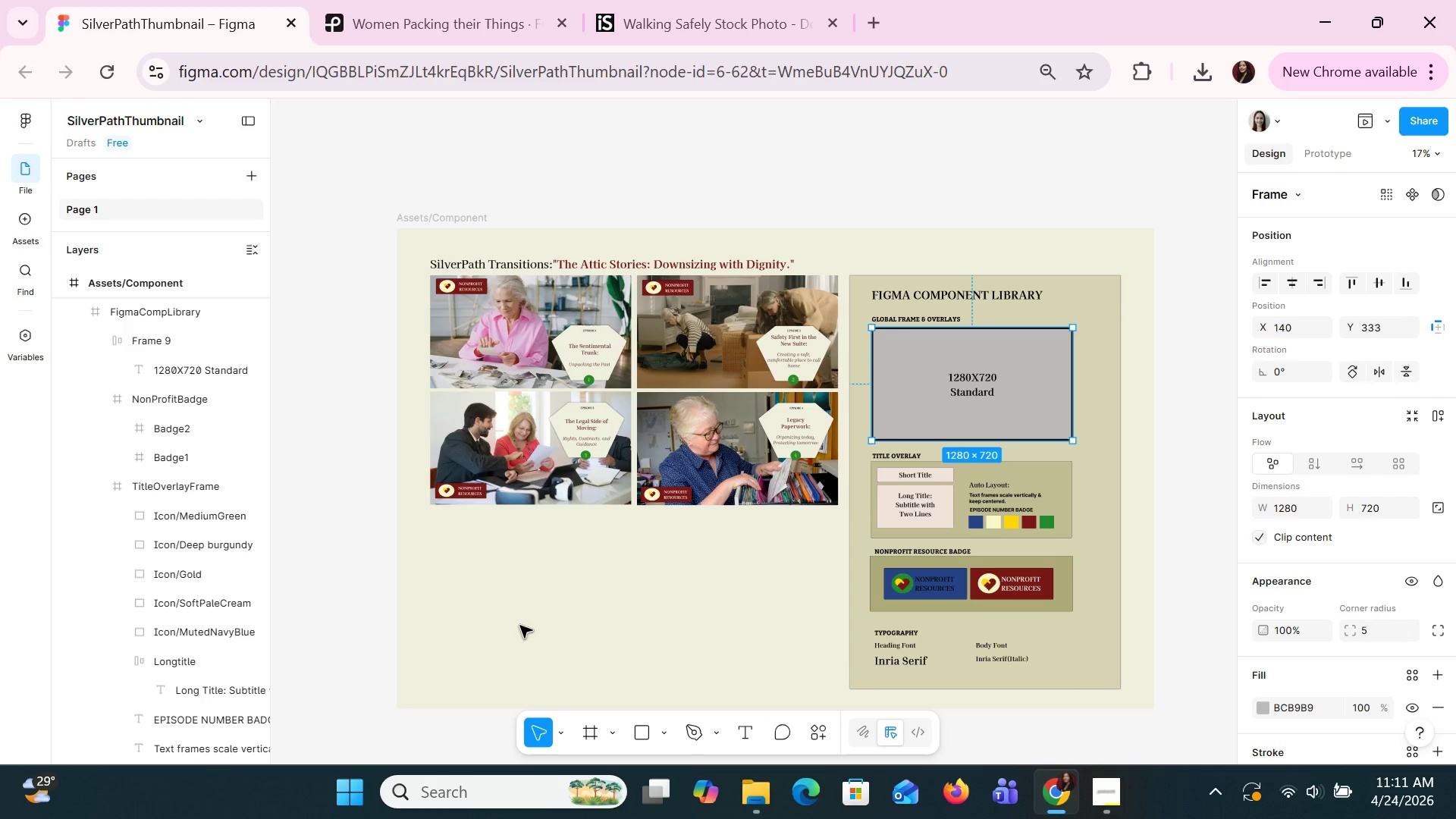 
wait(11.11)
 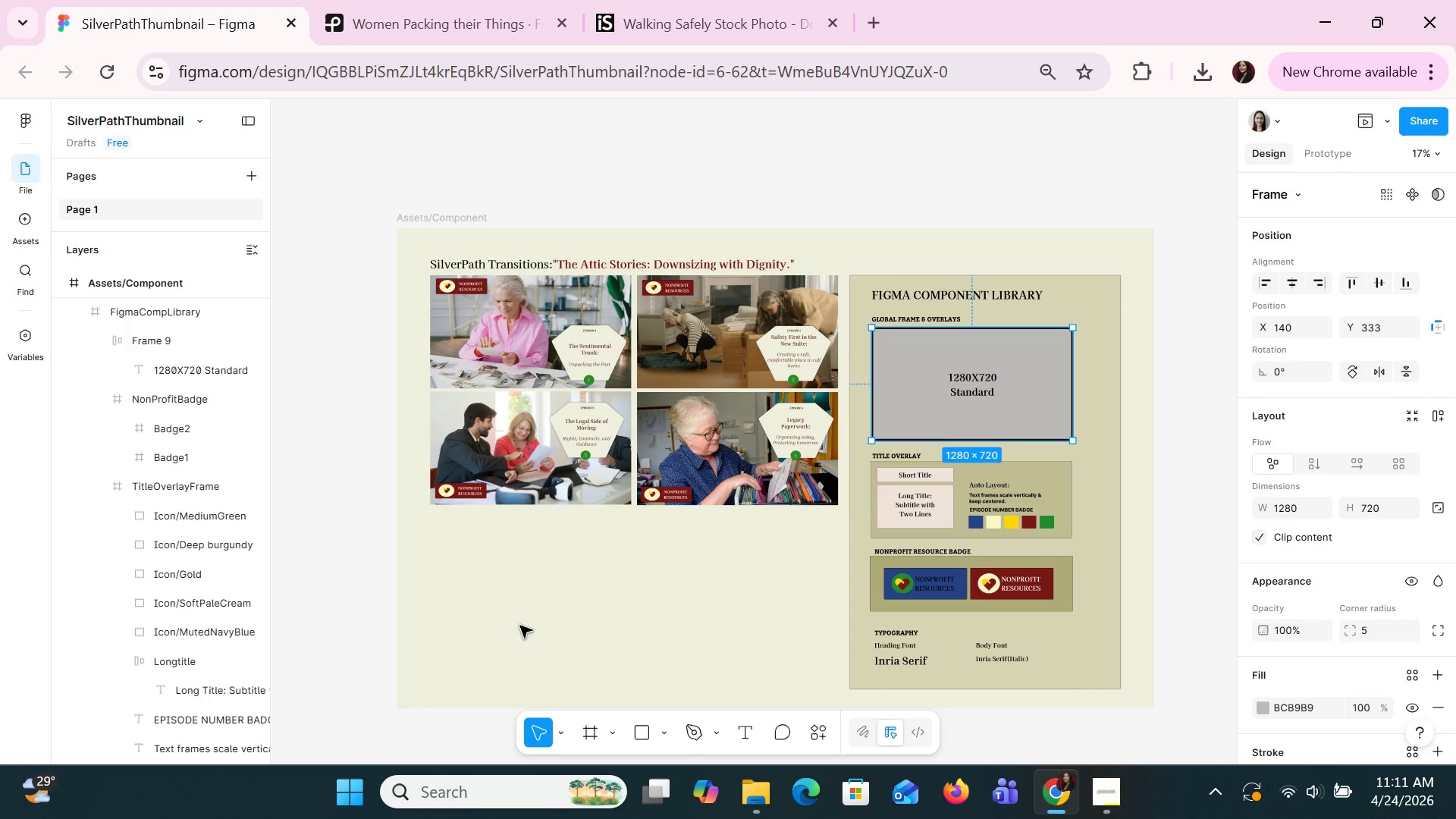 
hold_key(key=ControlLeft, duration=1.2)
scroll: coordinate [716, 656], scroll_direction: up, amount: 4.0
 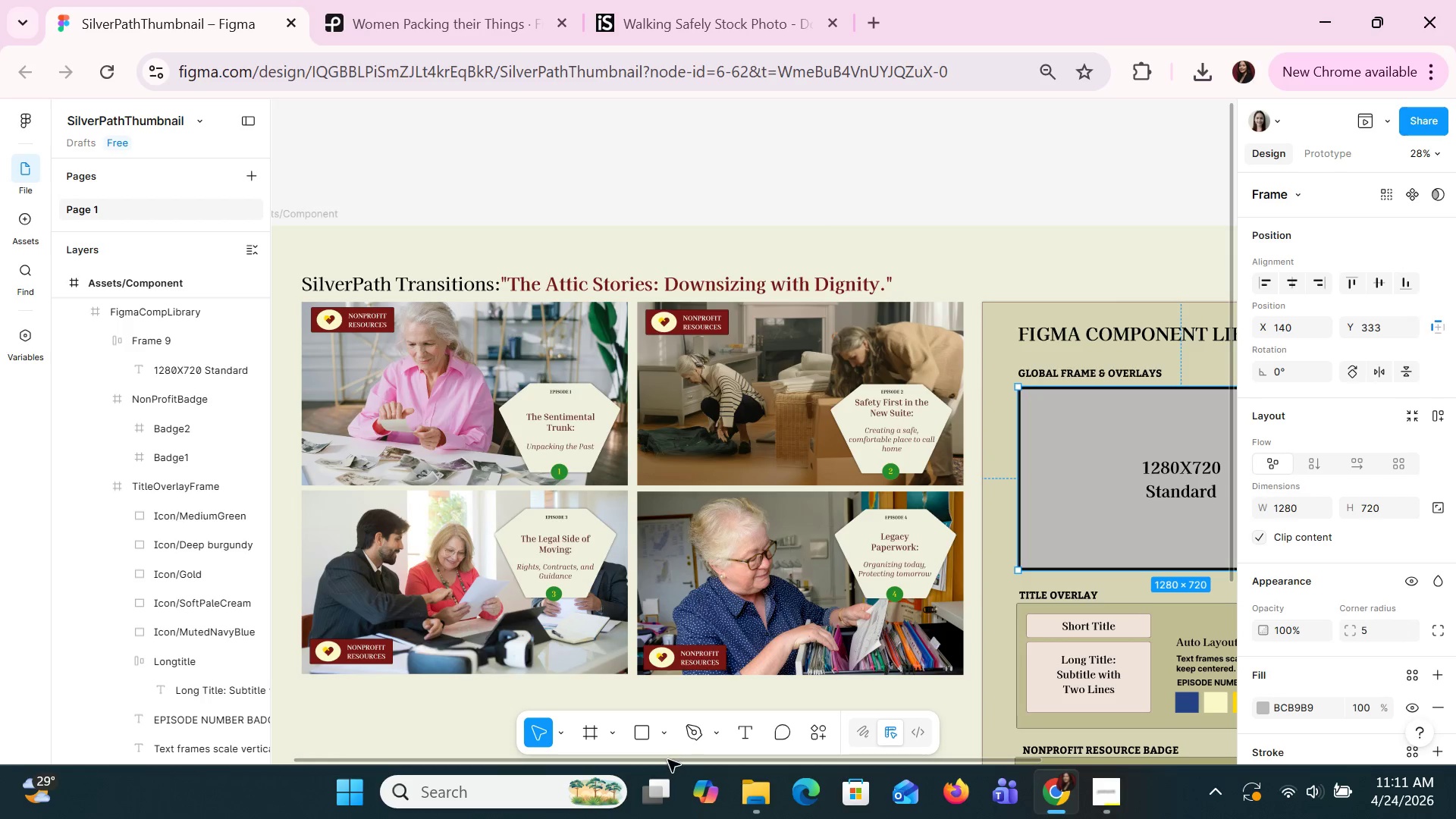 
left_click_drag(start_coordinate=[667, 759], to_coordinate=[560, 748])
 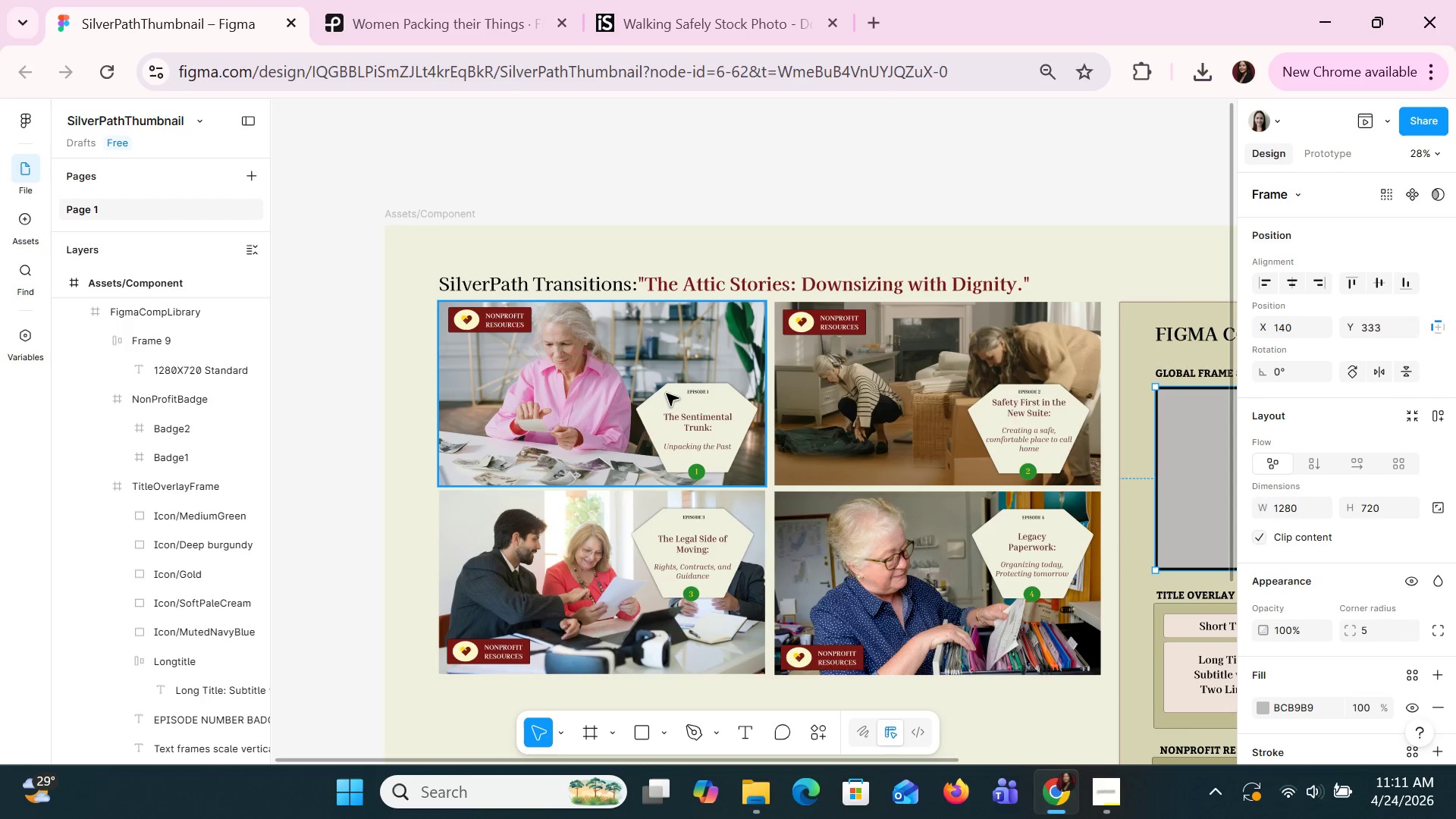 
left_click([666, 393])
 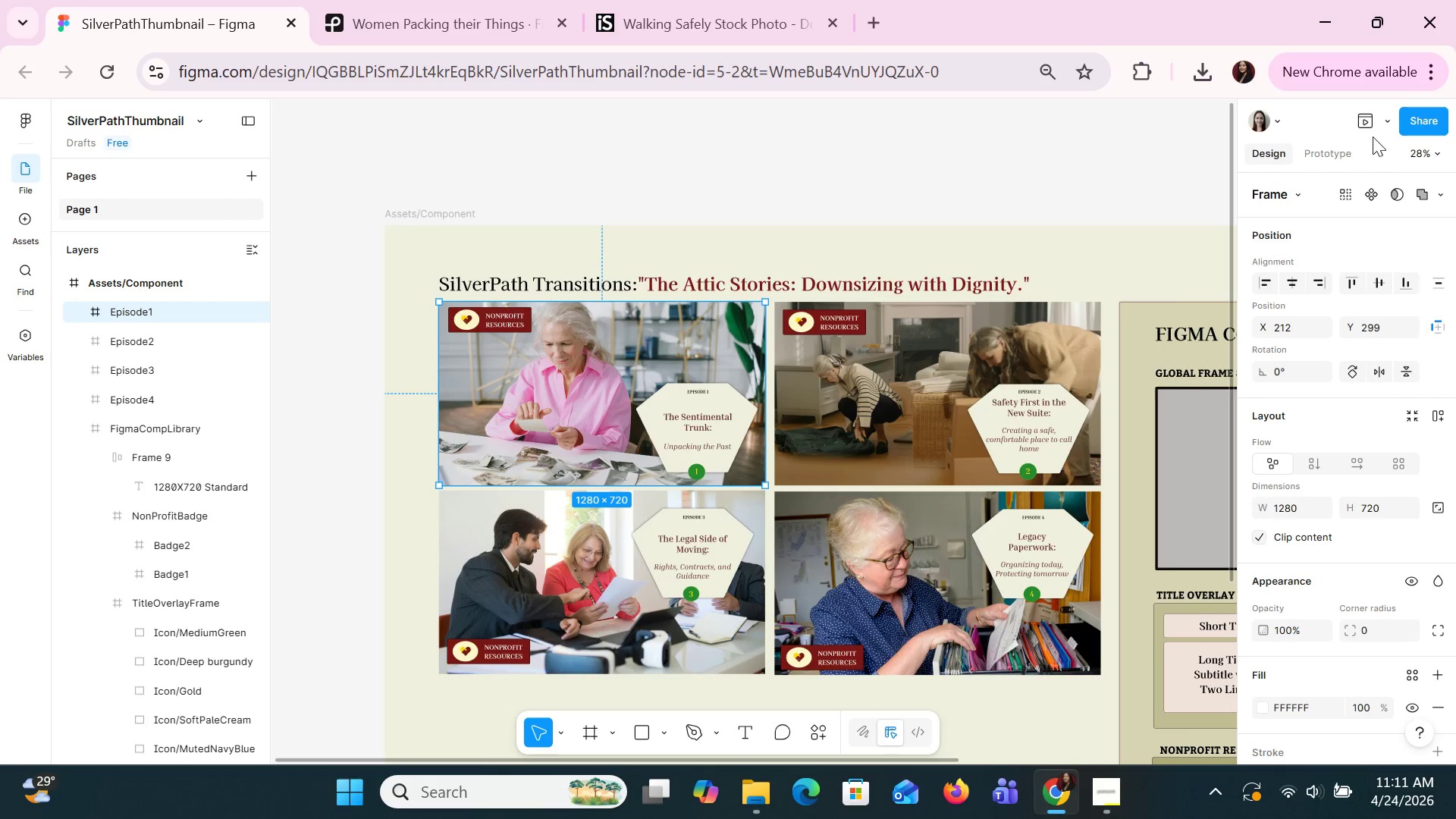 
left_click([1372, 118])
 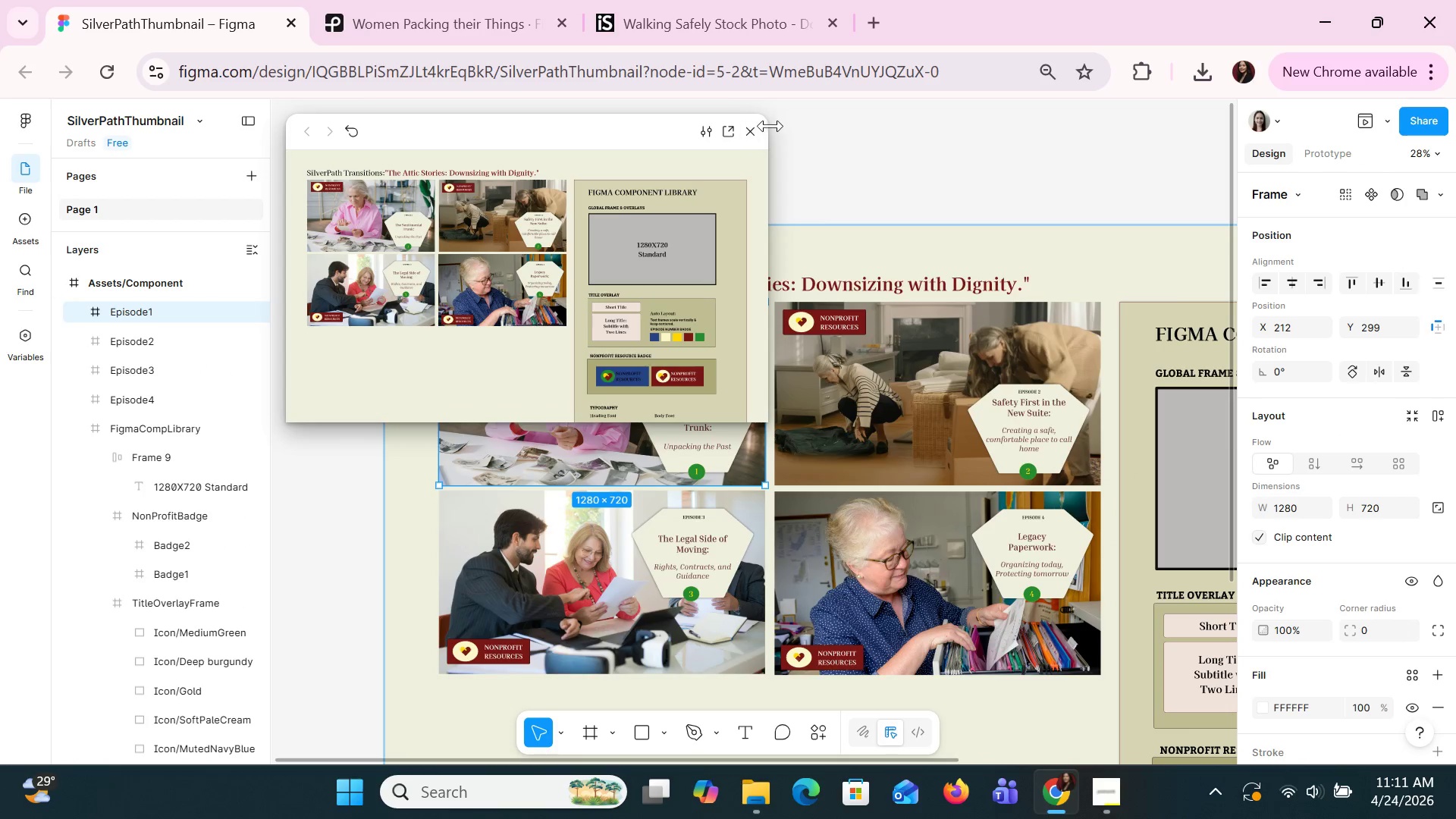 
double_click([753, 127])
 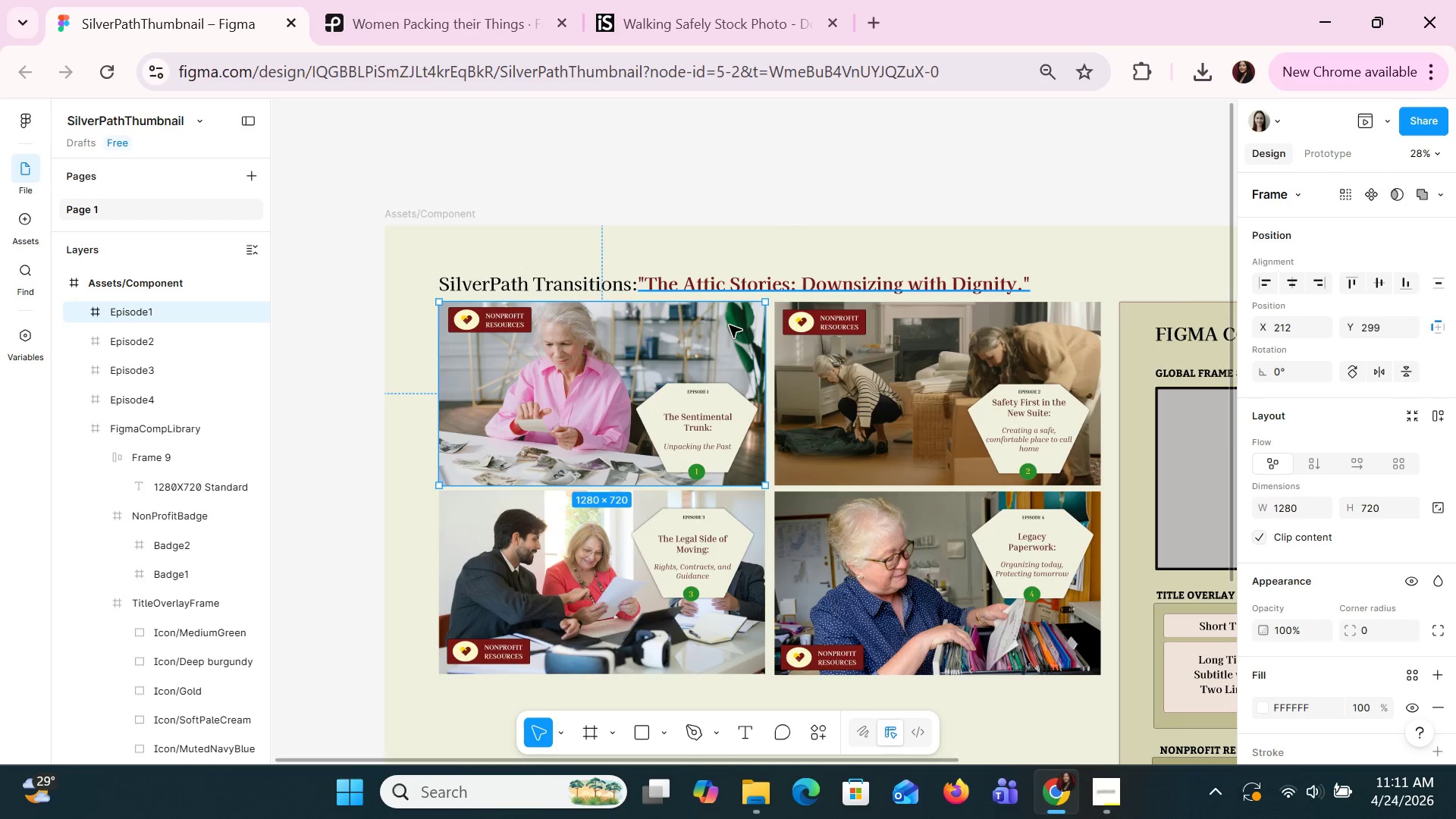 
left_click([733, 332])
 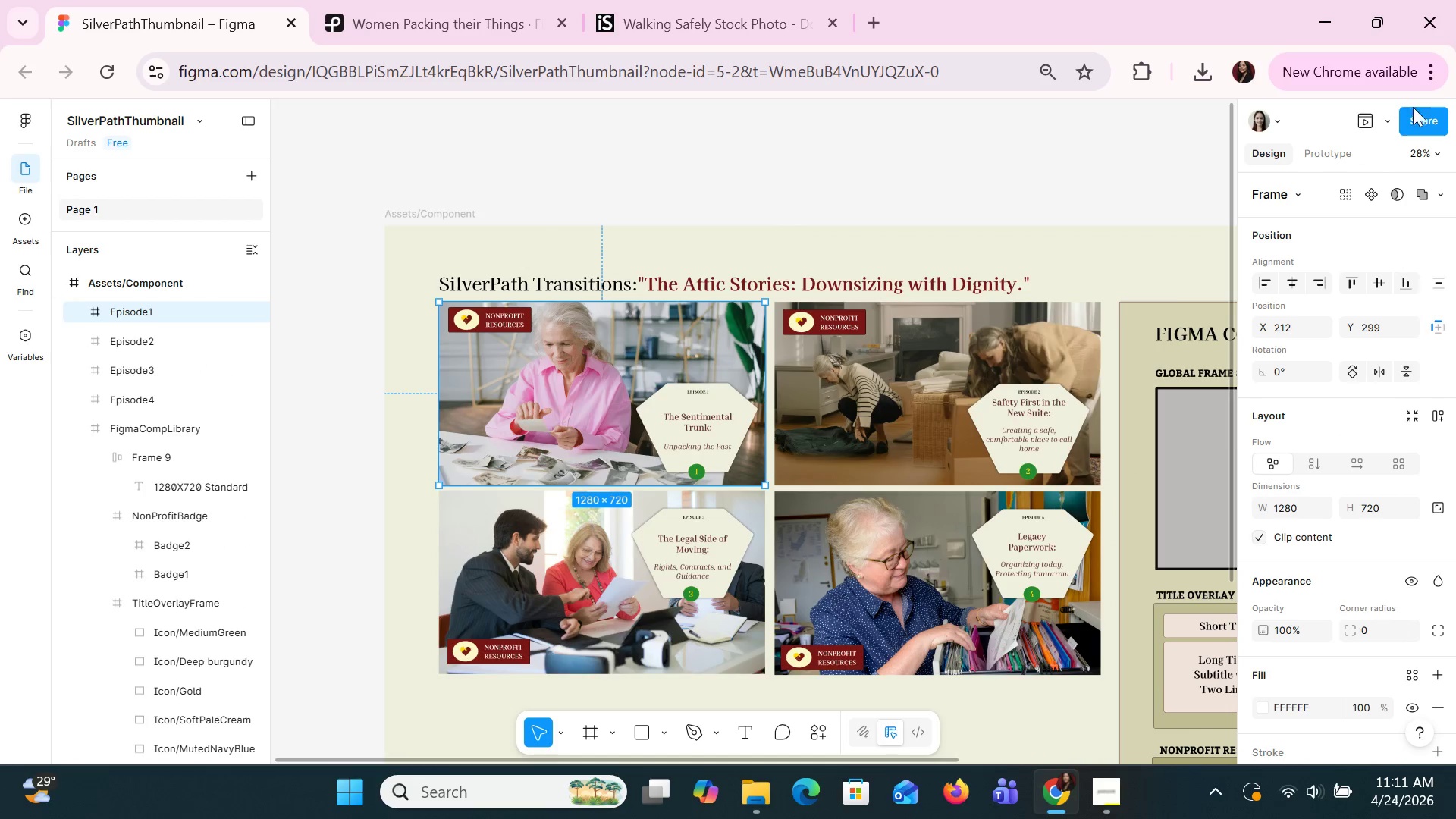 
left_click([1388, 120])
 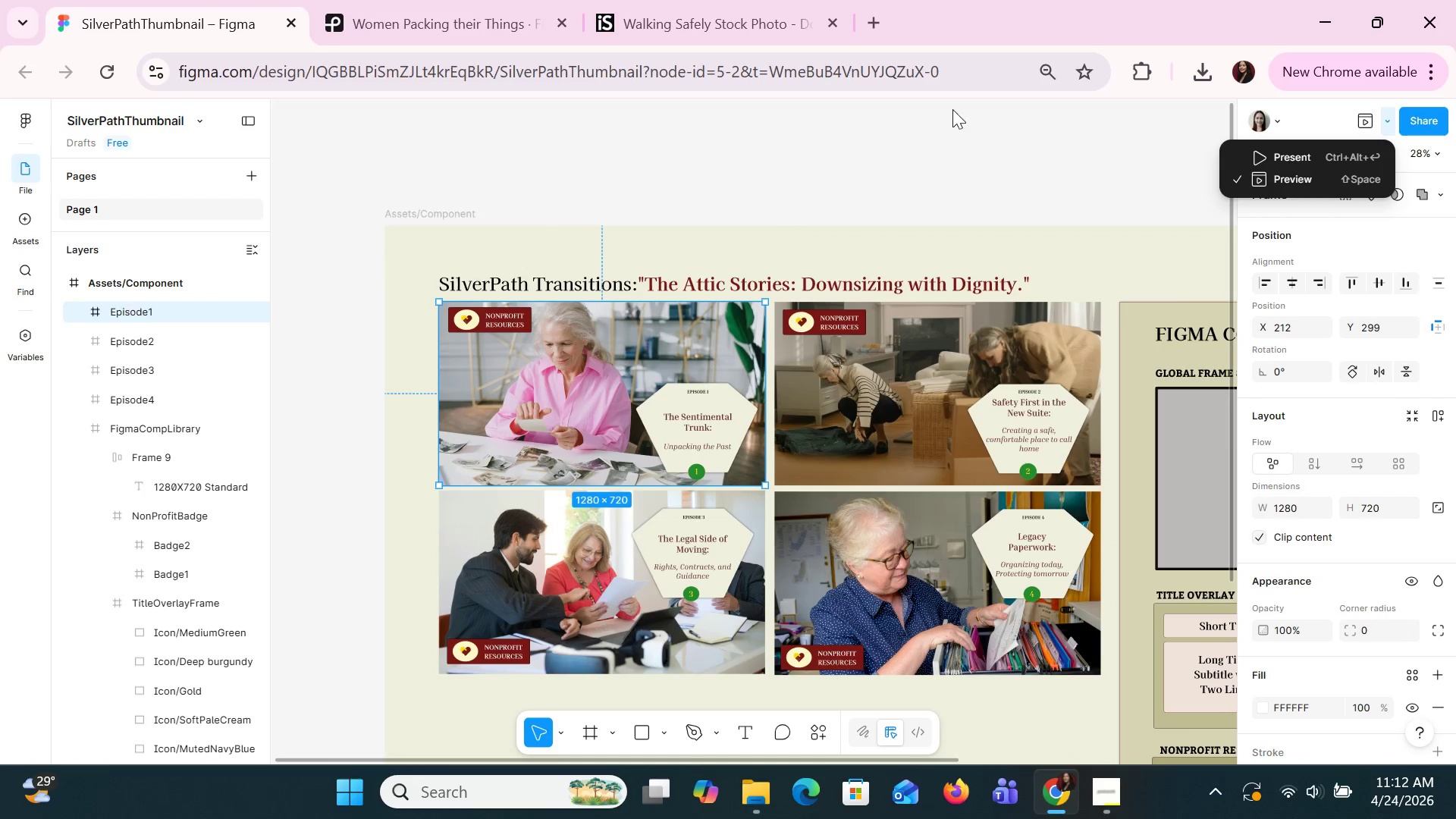 
left_click([1267, 170])
 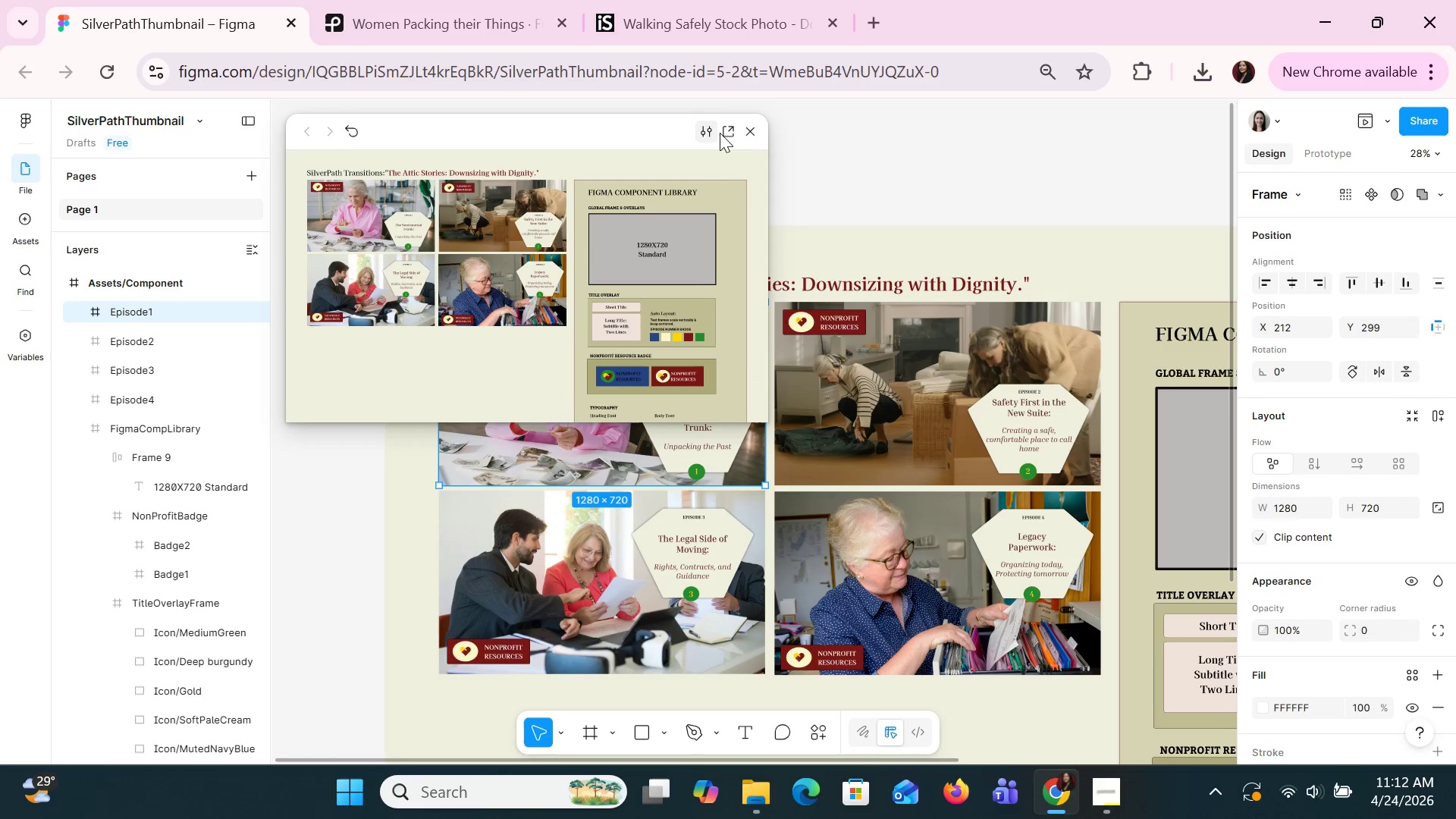 
left_click([743, 130])
 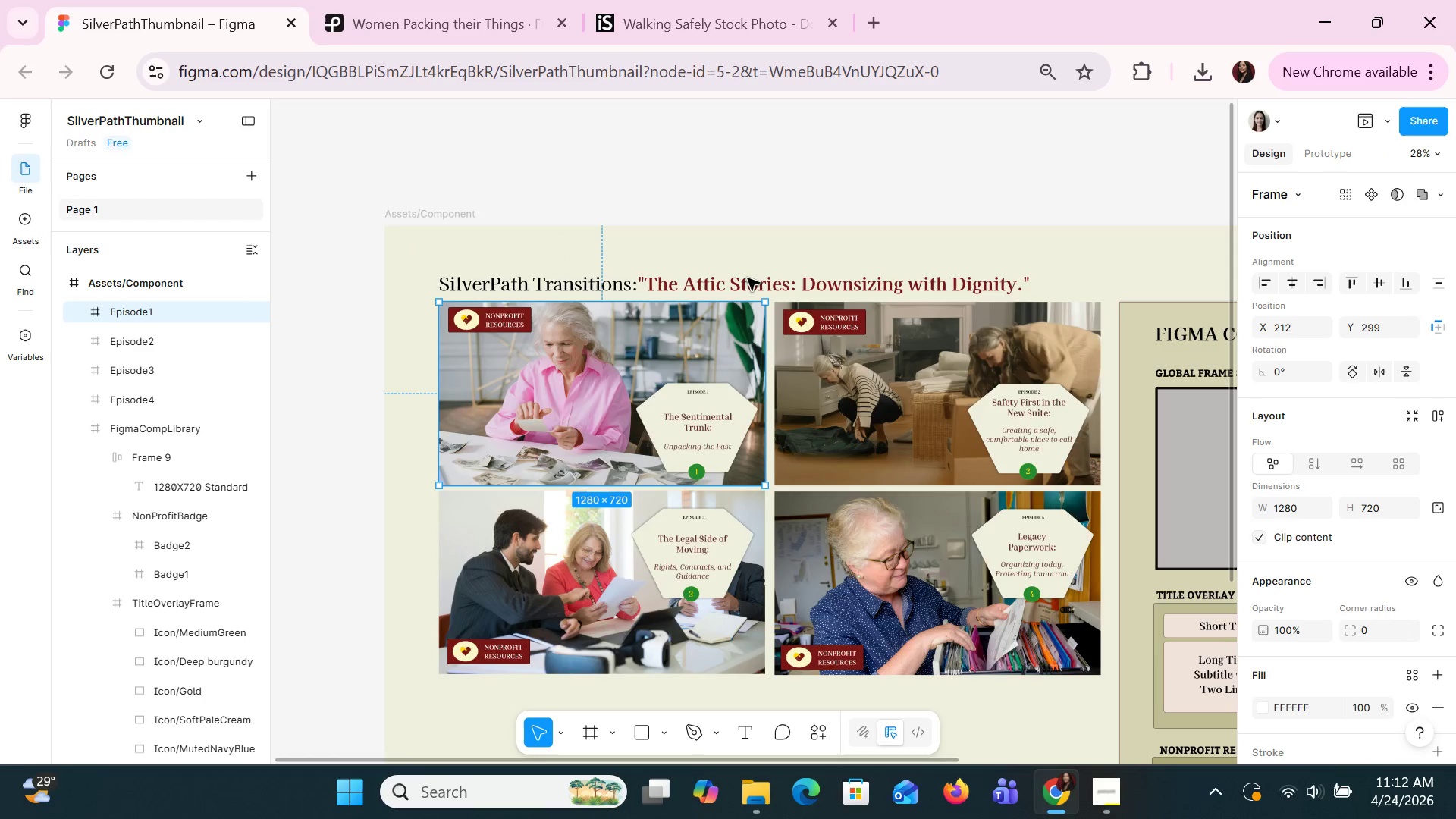 
hold_key(key=ControlLeft, duration=0.86)
scroll: coordinate [748, 455], scroll_direction: up, amount: 3.0
 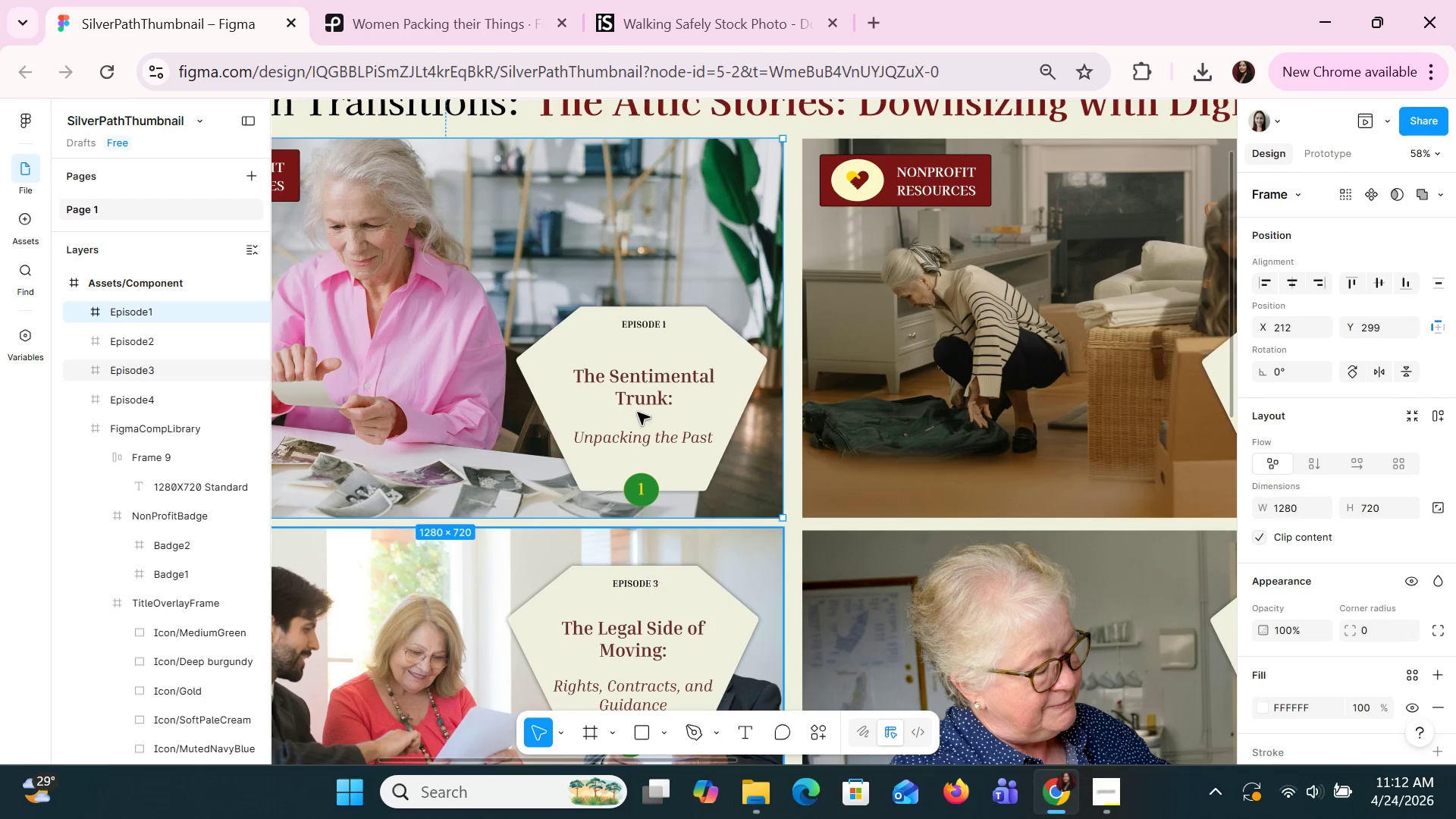 
double_click([631, 362])
 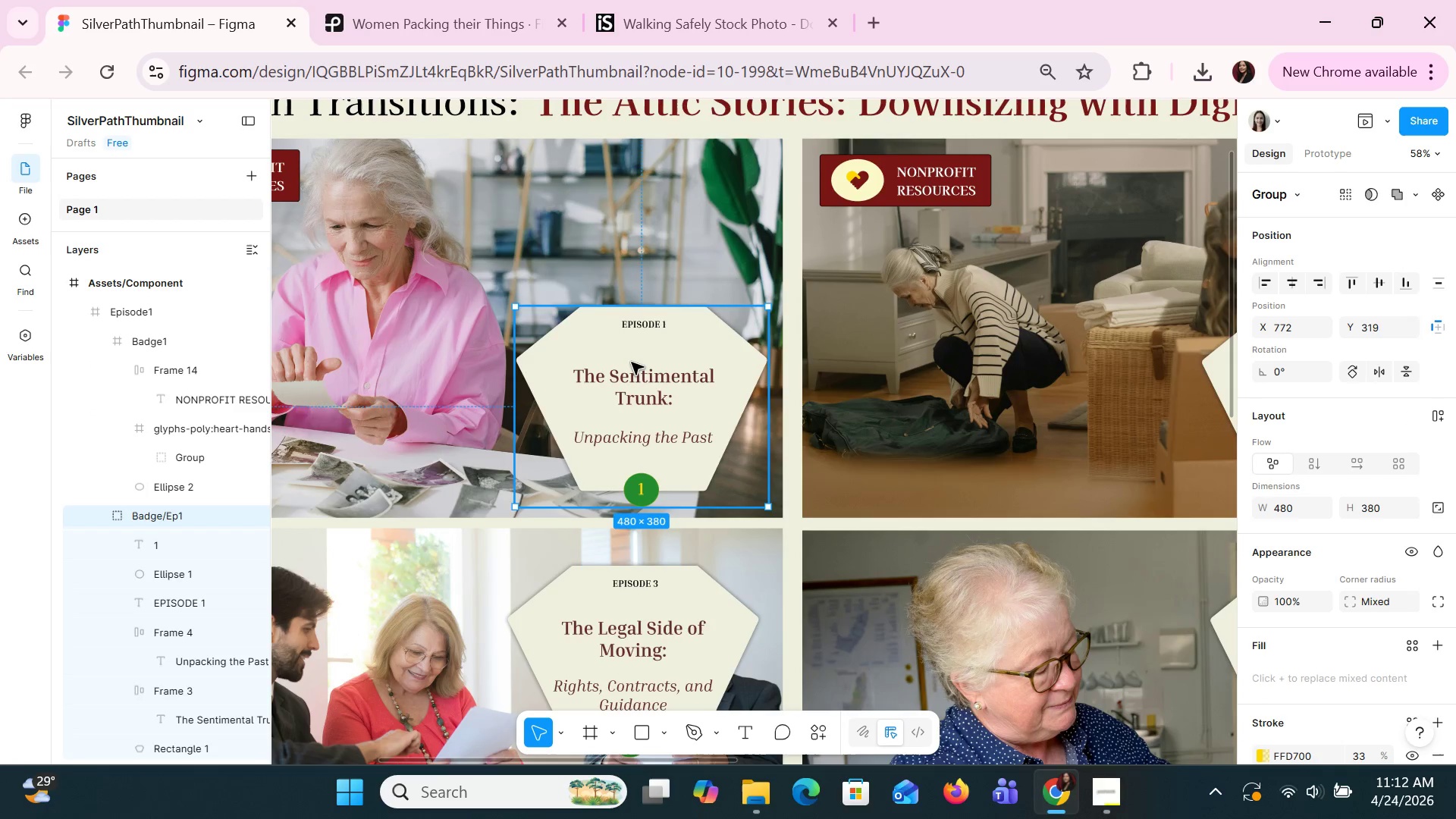 
left_click_drag(start_coordinate=[631, 362], to_coordinate=[626, 362])
 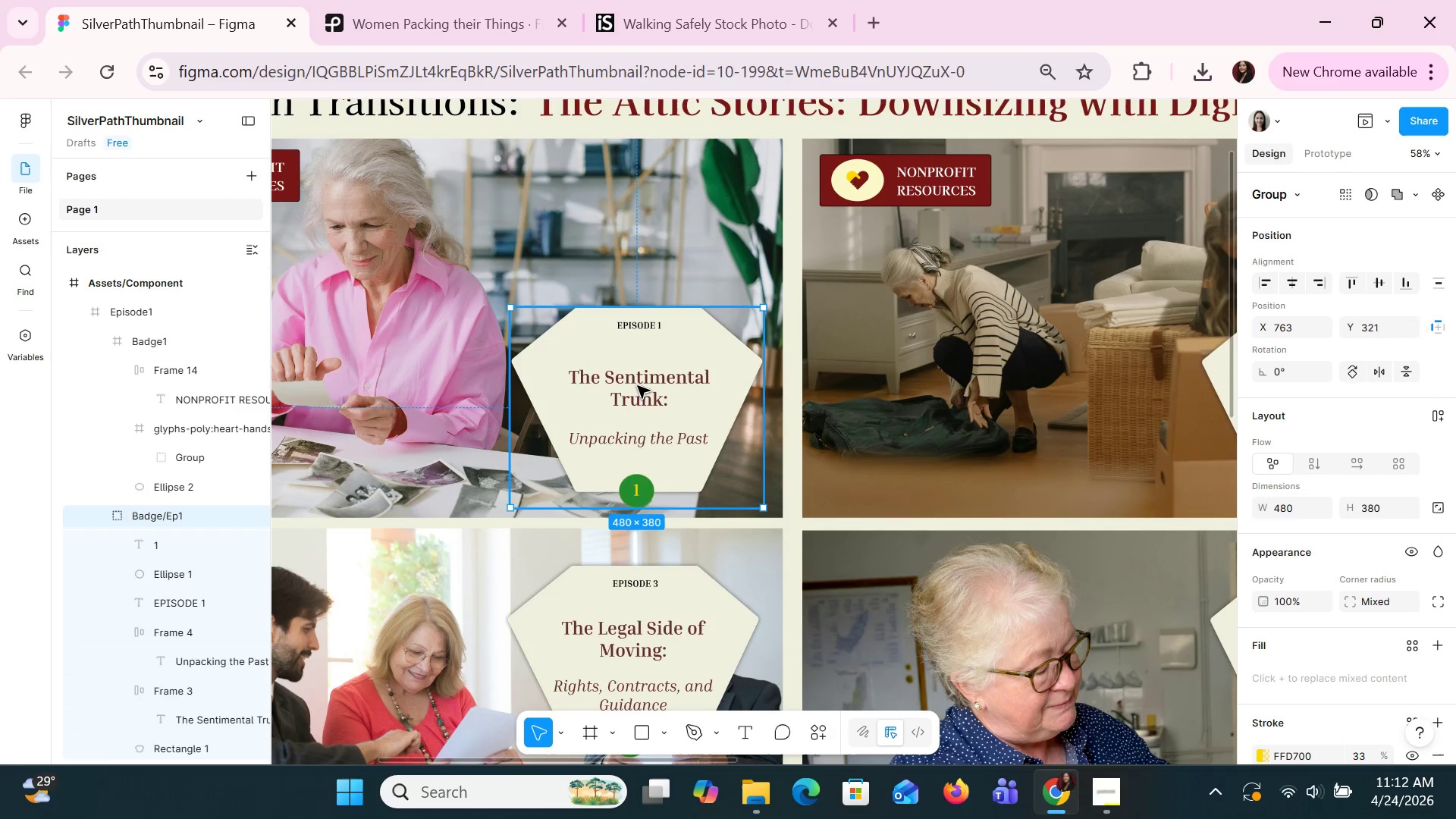 
key(Control+Z)
 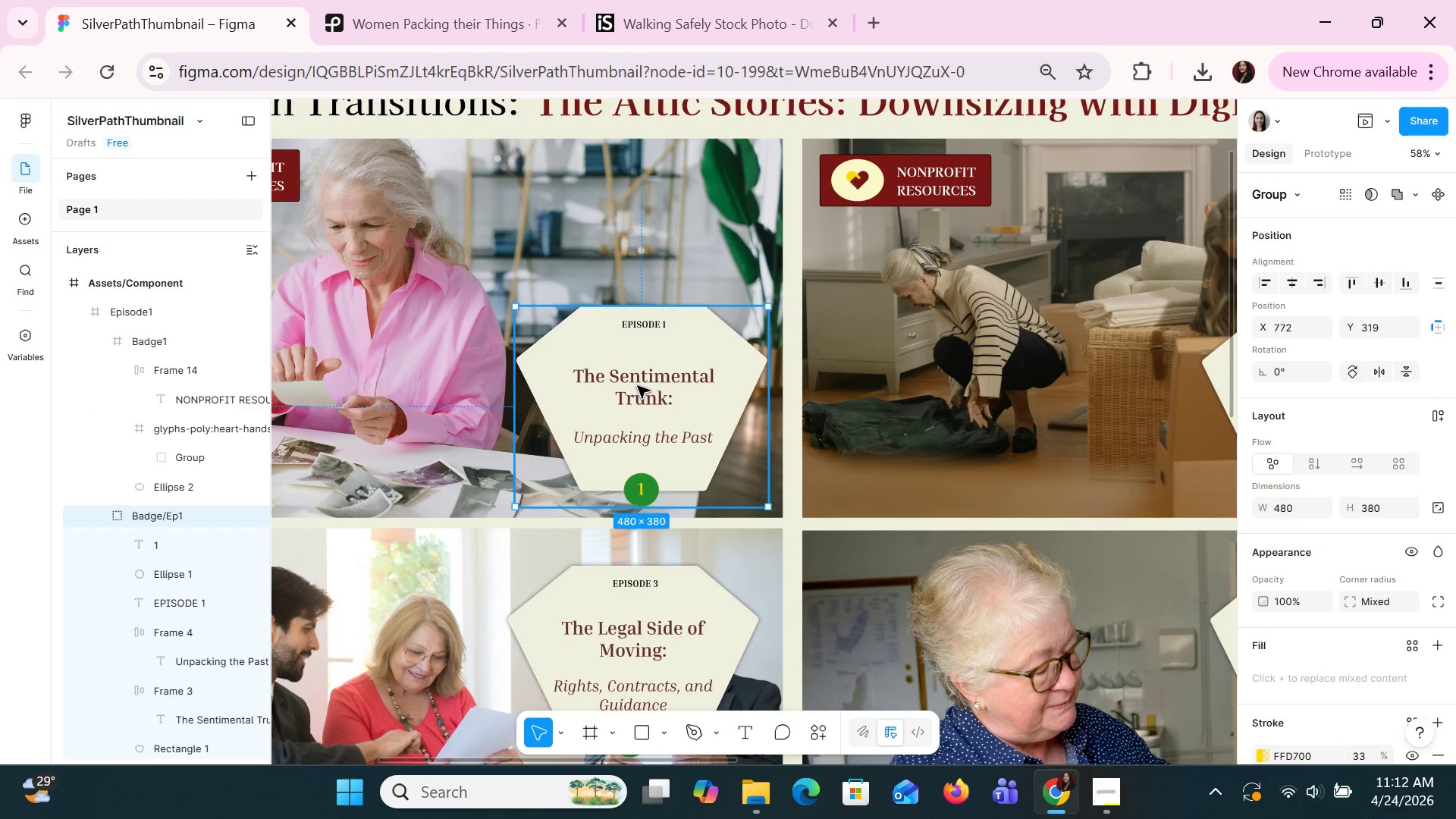 
double_click([637, 385])
 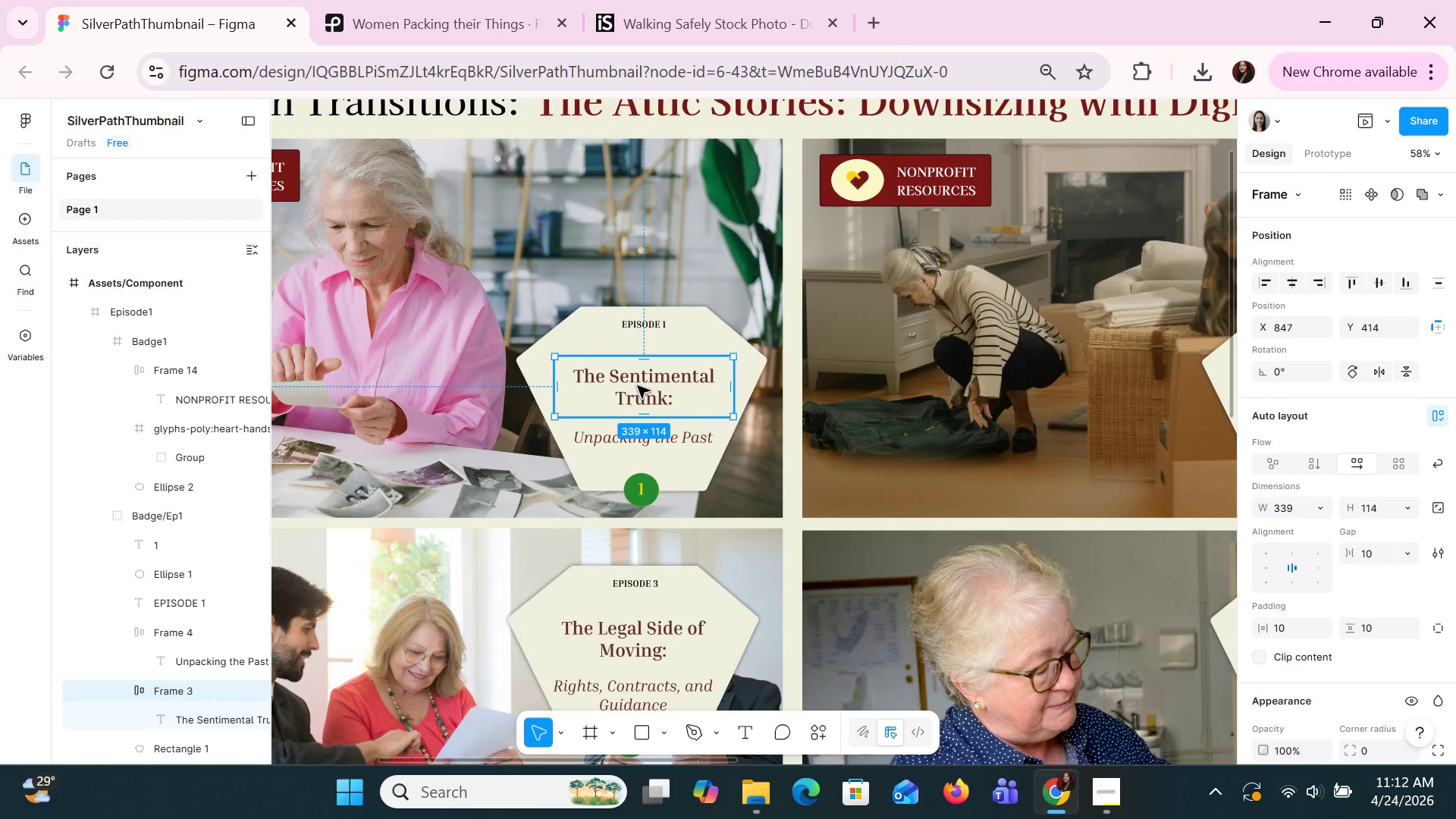 
key(ArrowUp)
 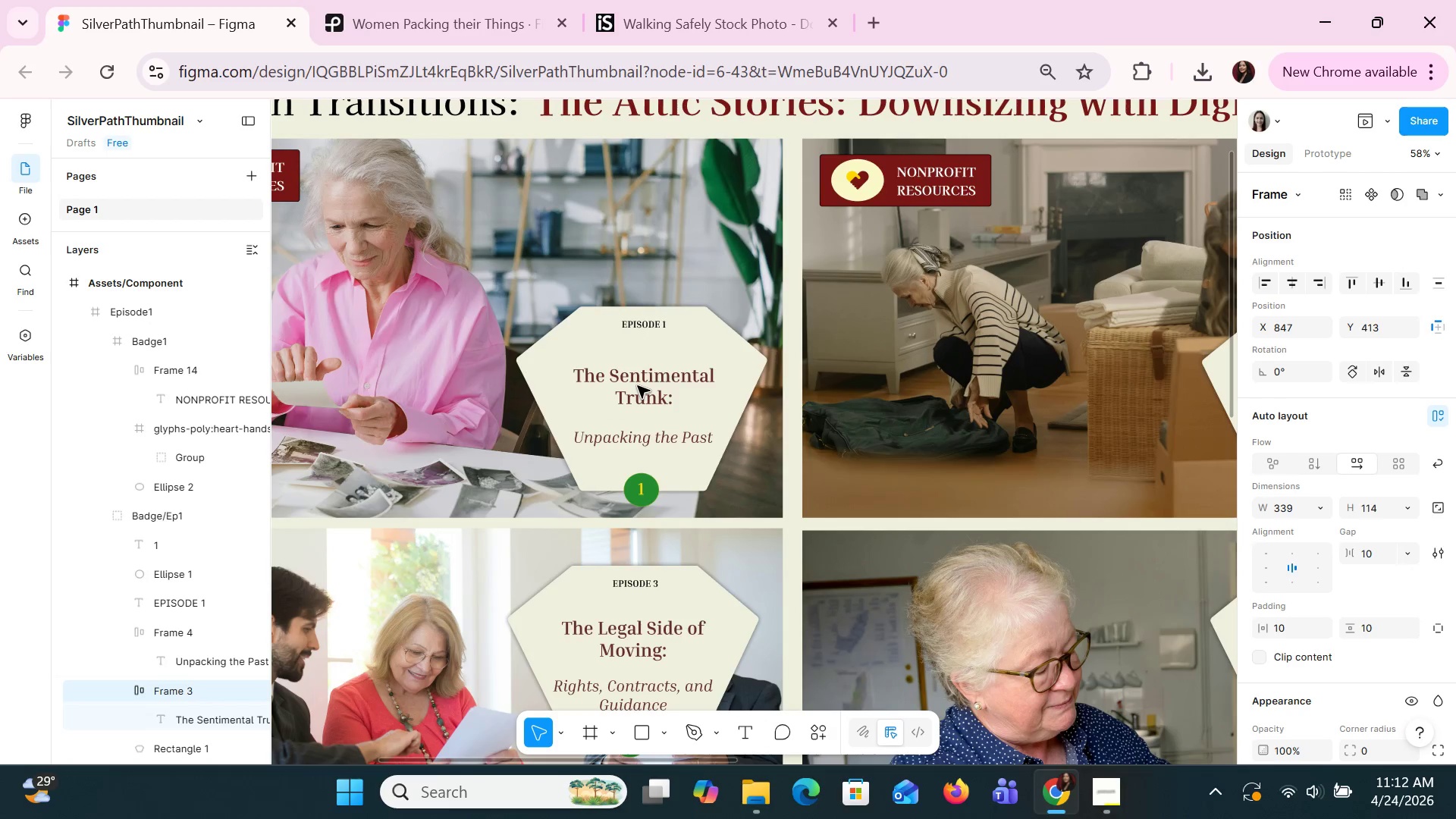 
key(ArrowUp)
 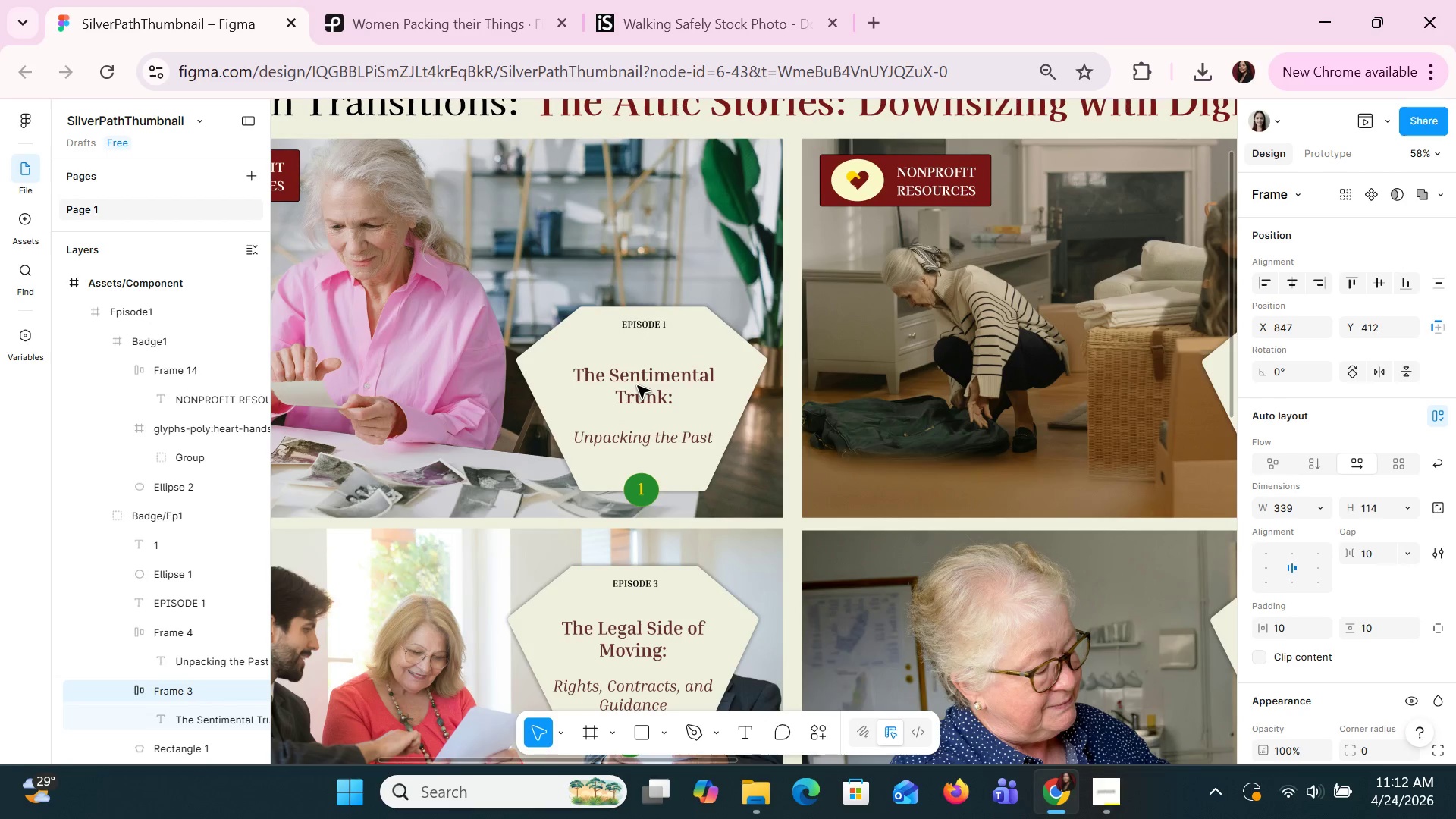 
key(ArrowUp)
 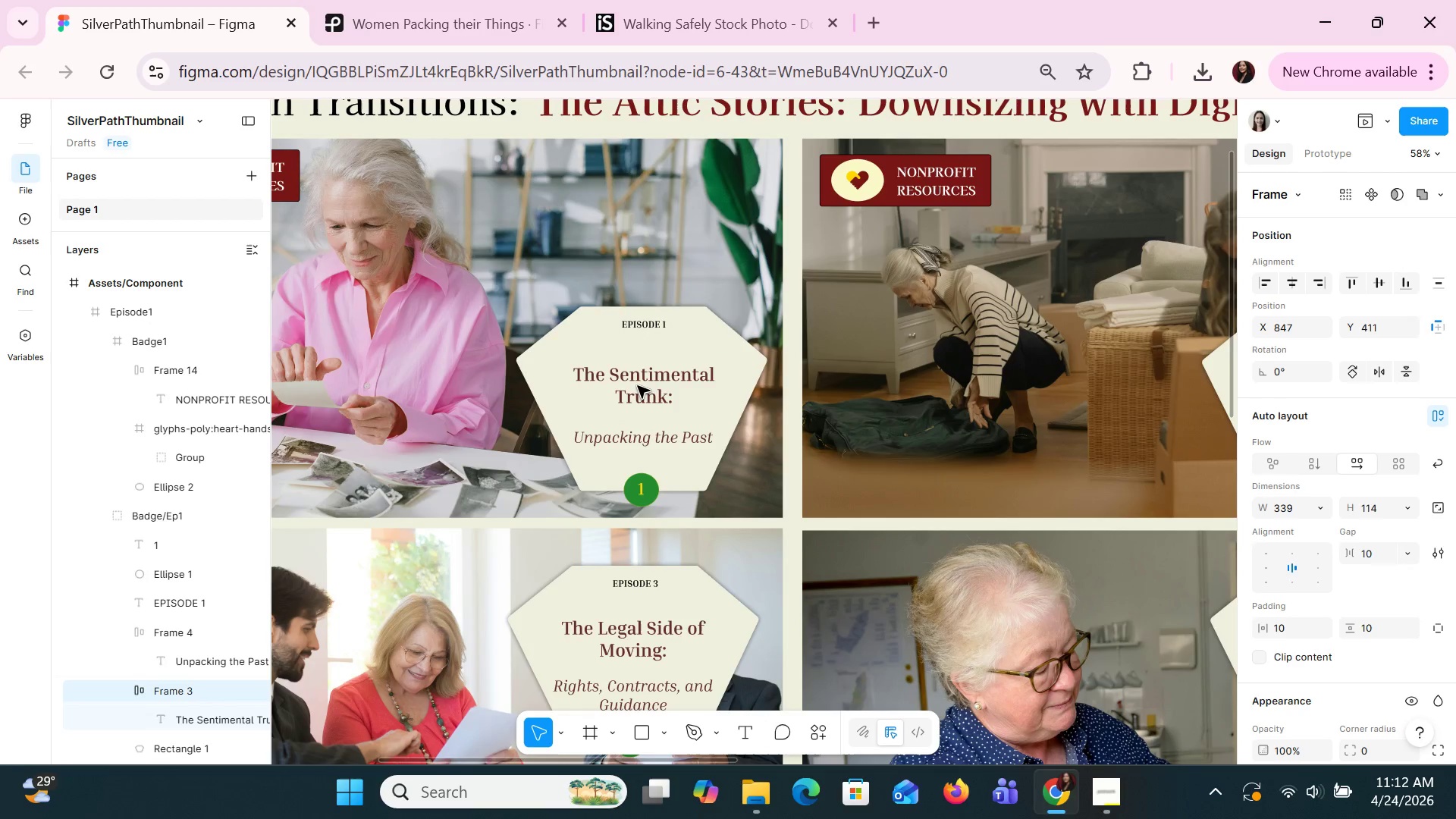 
key(ArrowUp)
 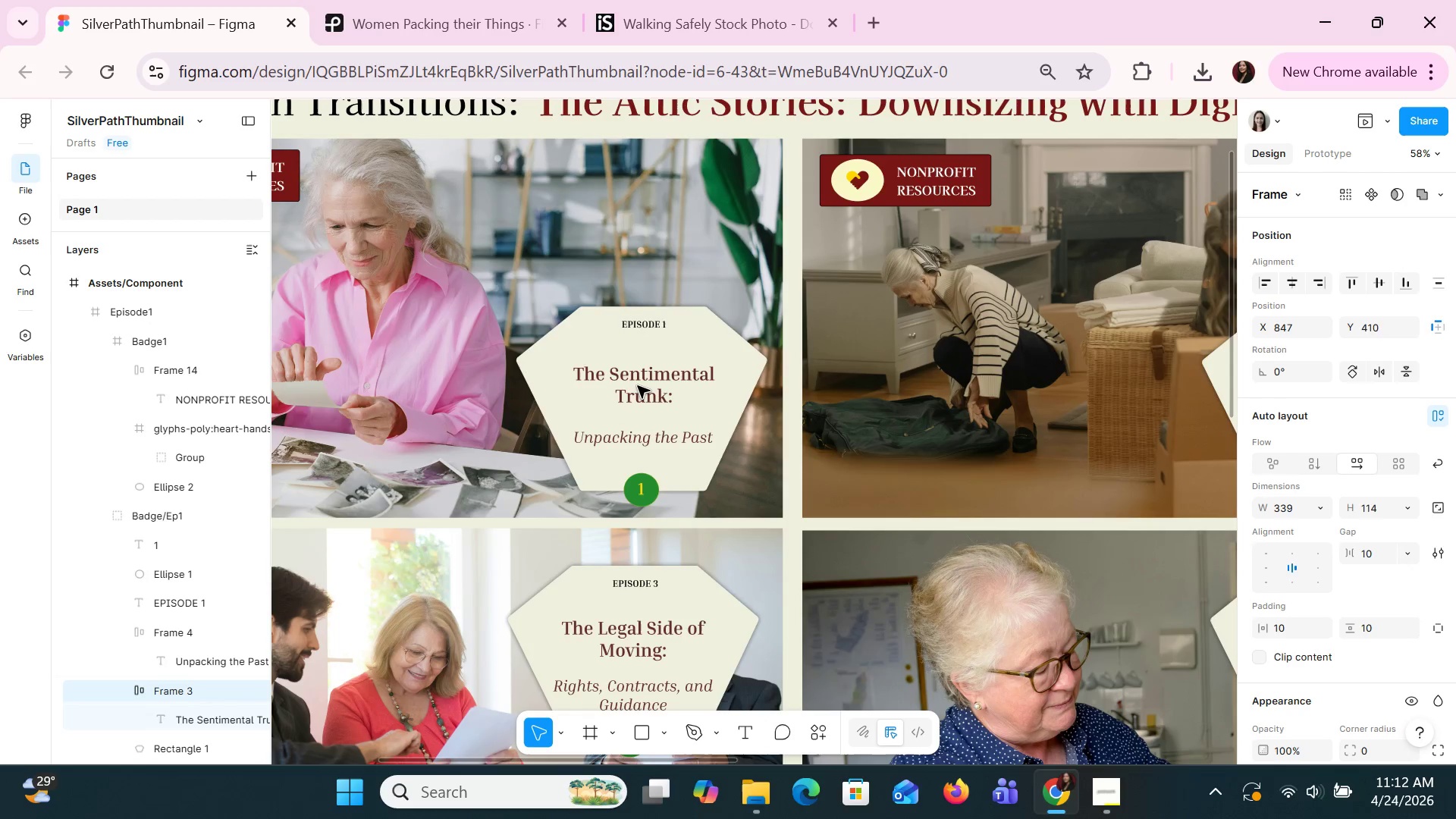 
key(ArrowUp)
 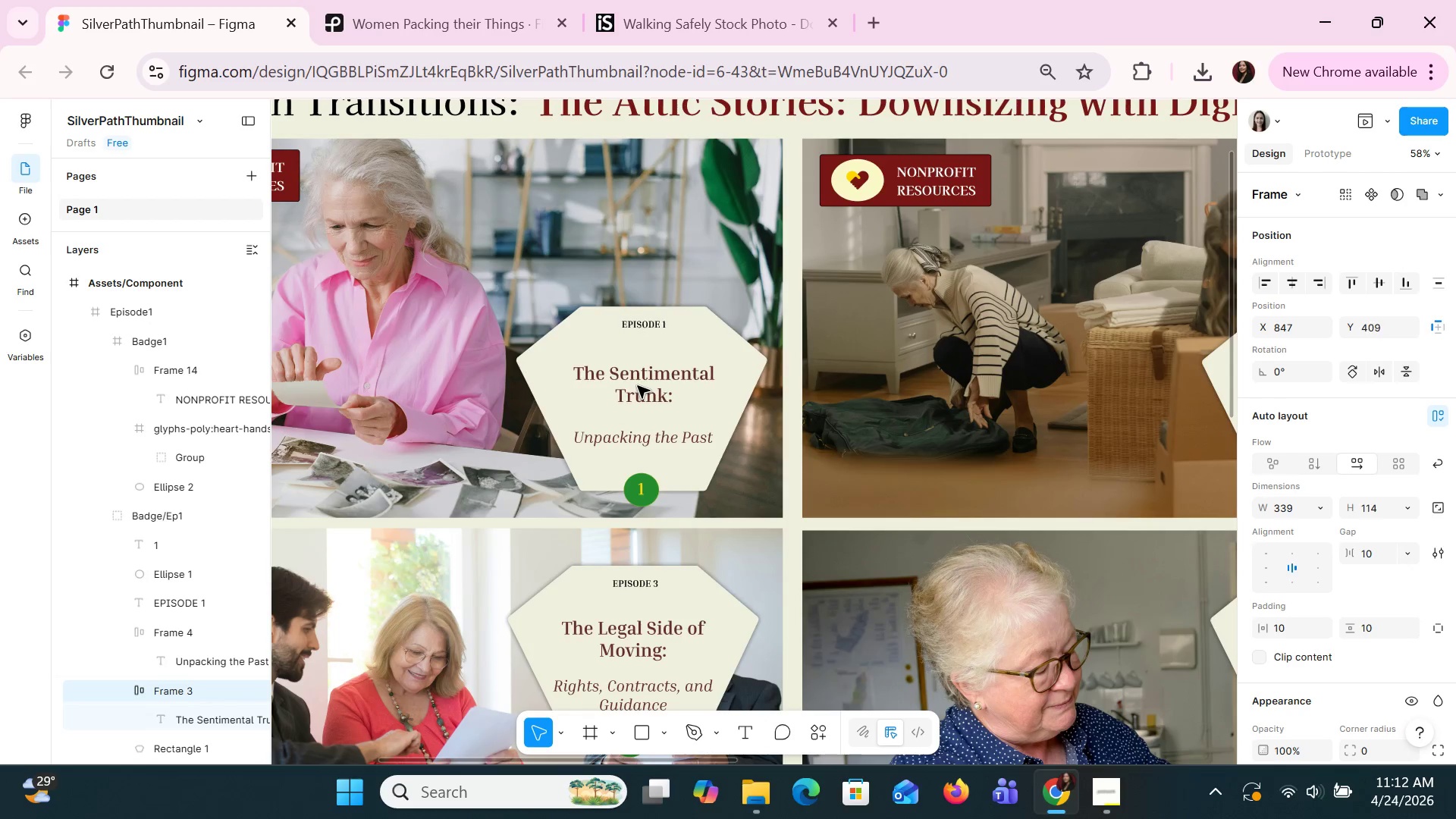 
key(ArrowUp)
 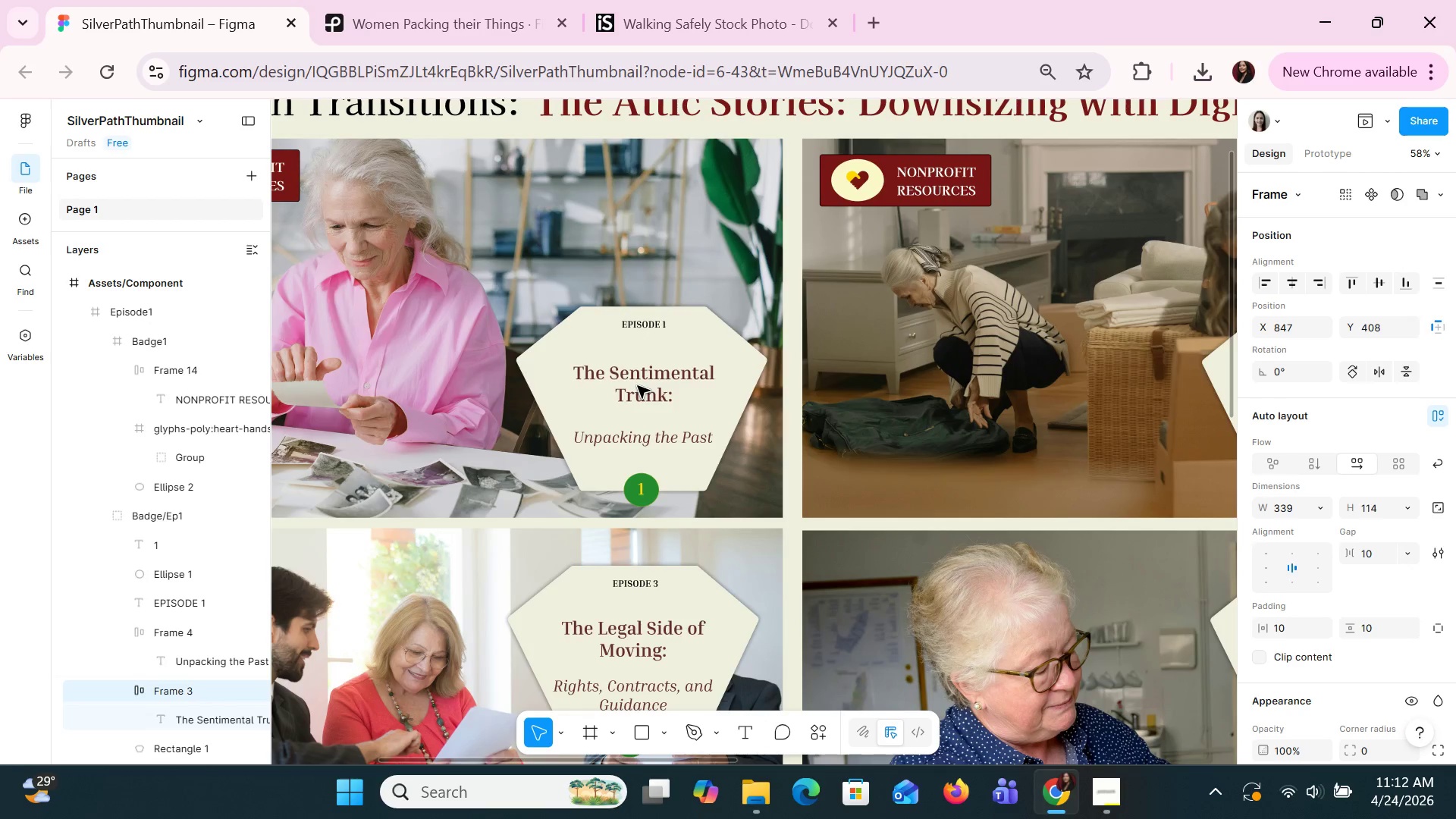 
key(ArrowUp)
 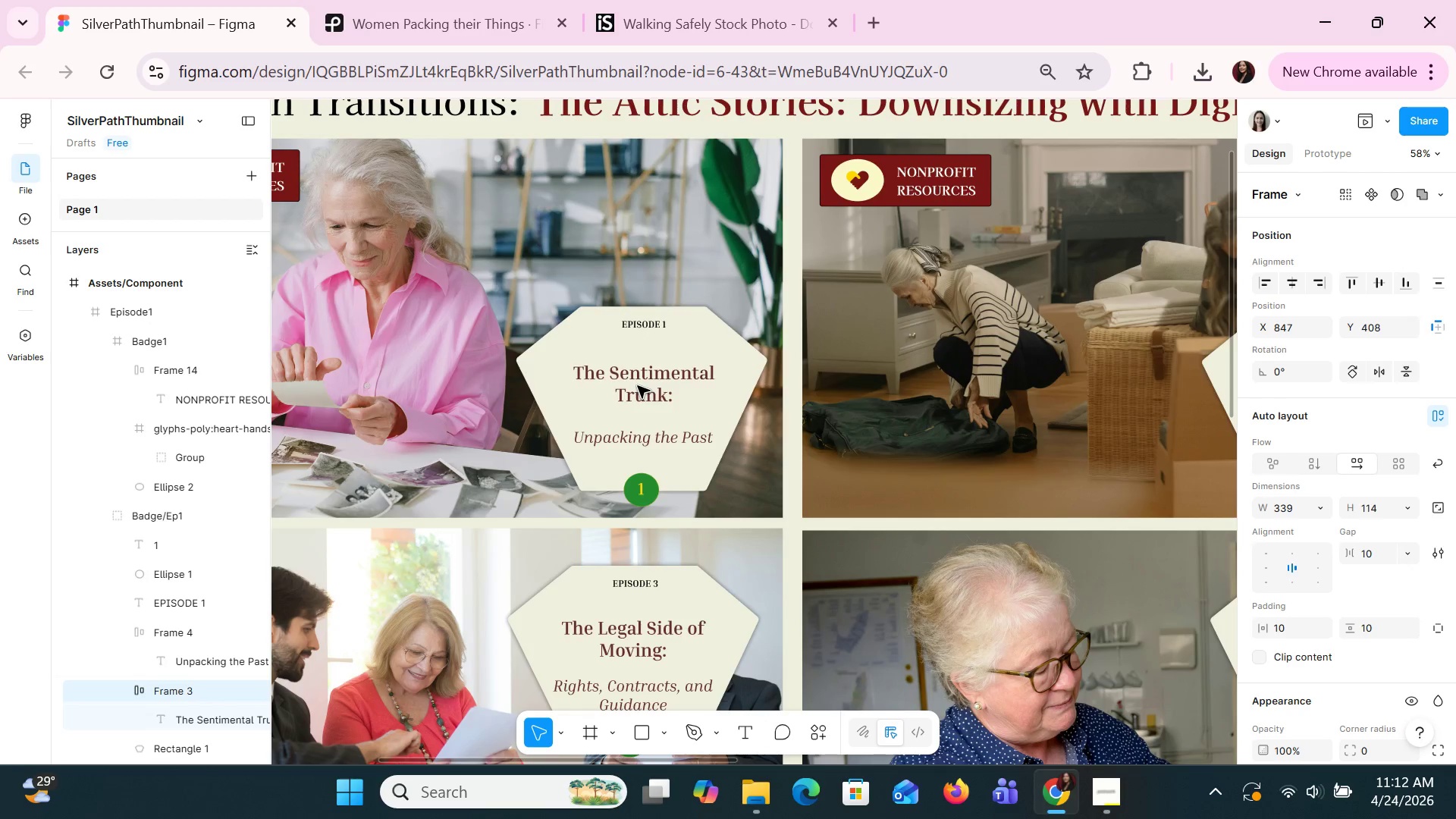 
key(ArrowUp)
 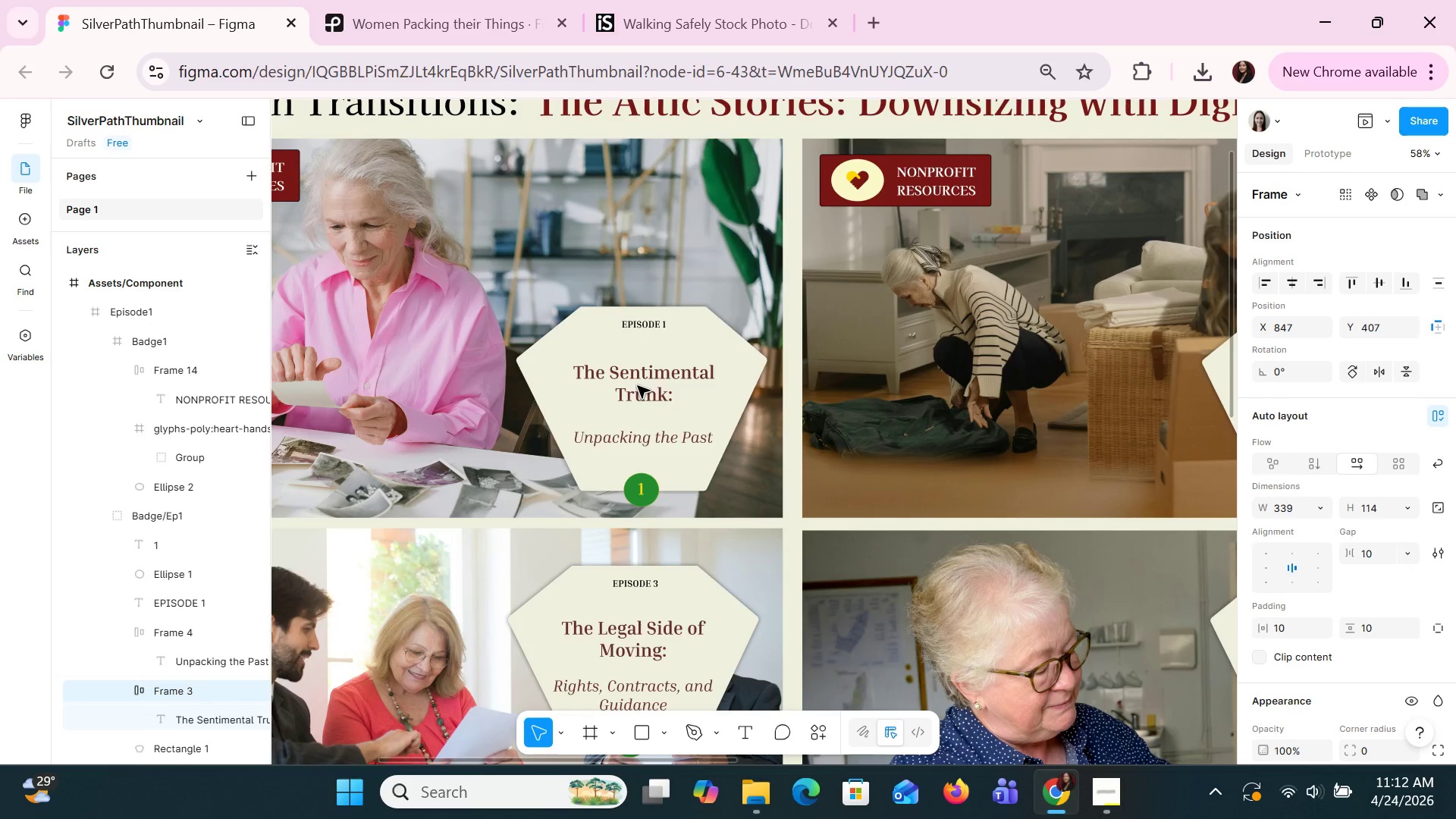 
key(ArrowUp)
 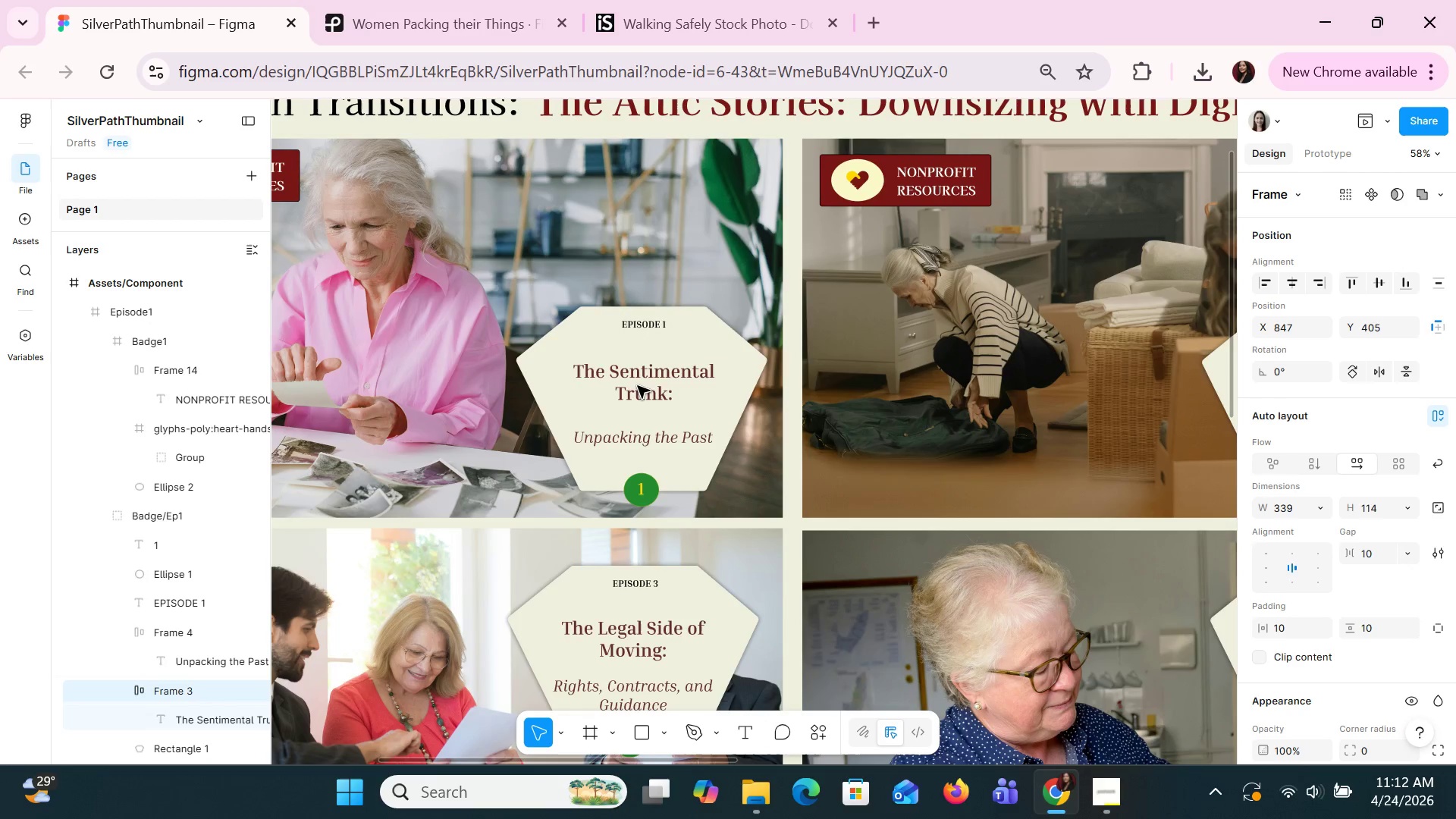 
key(ArrowUp)
 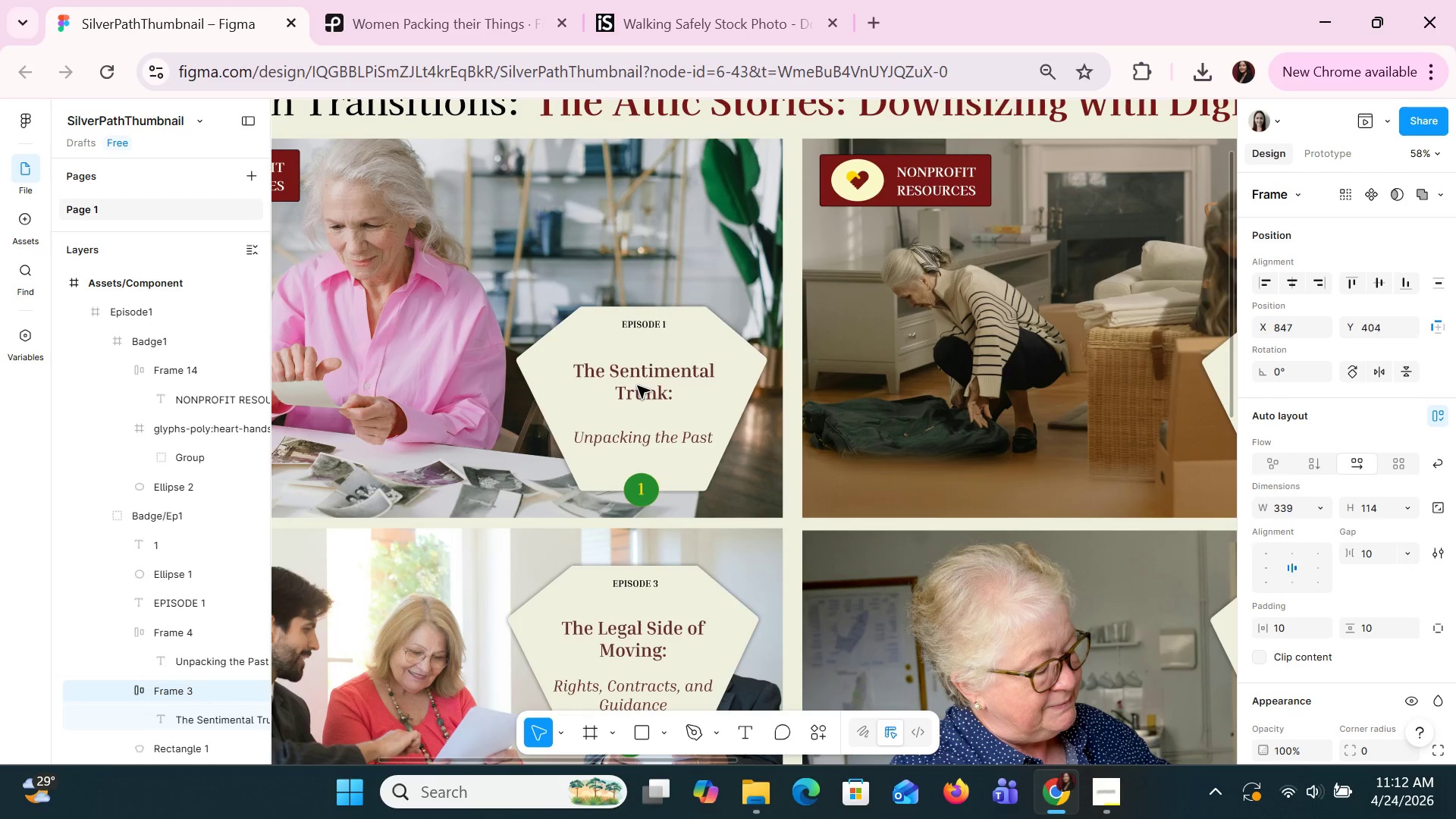 
key(ArrowUp)
 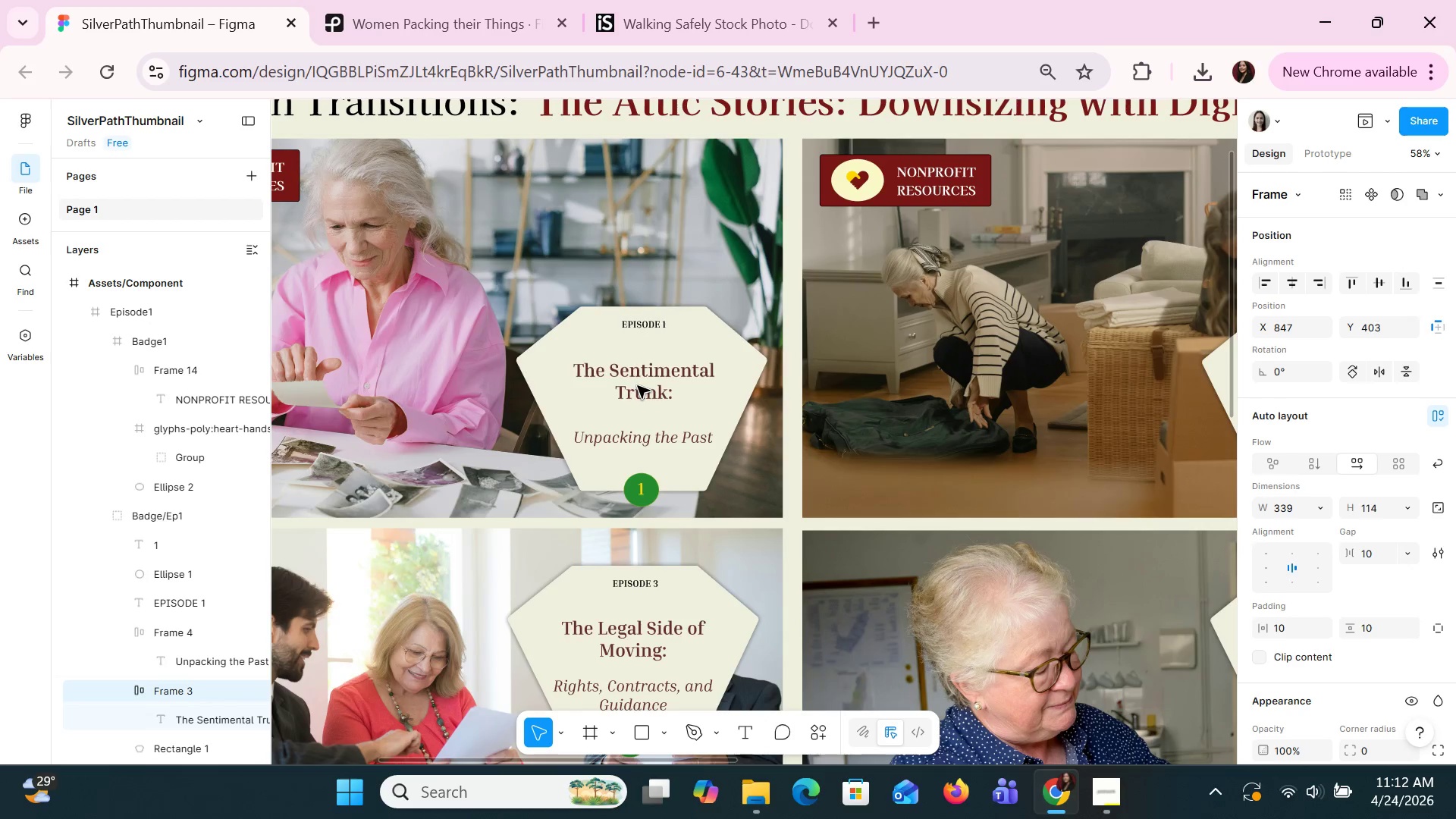 
key(ArrowUp)
 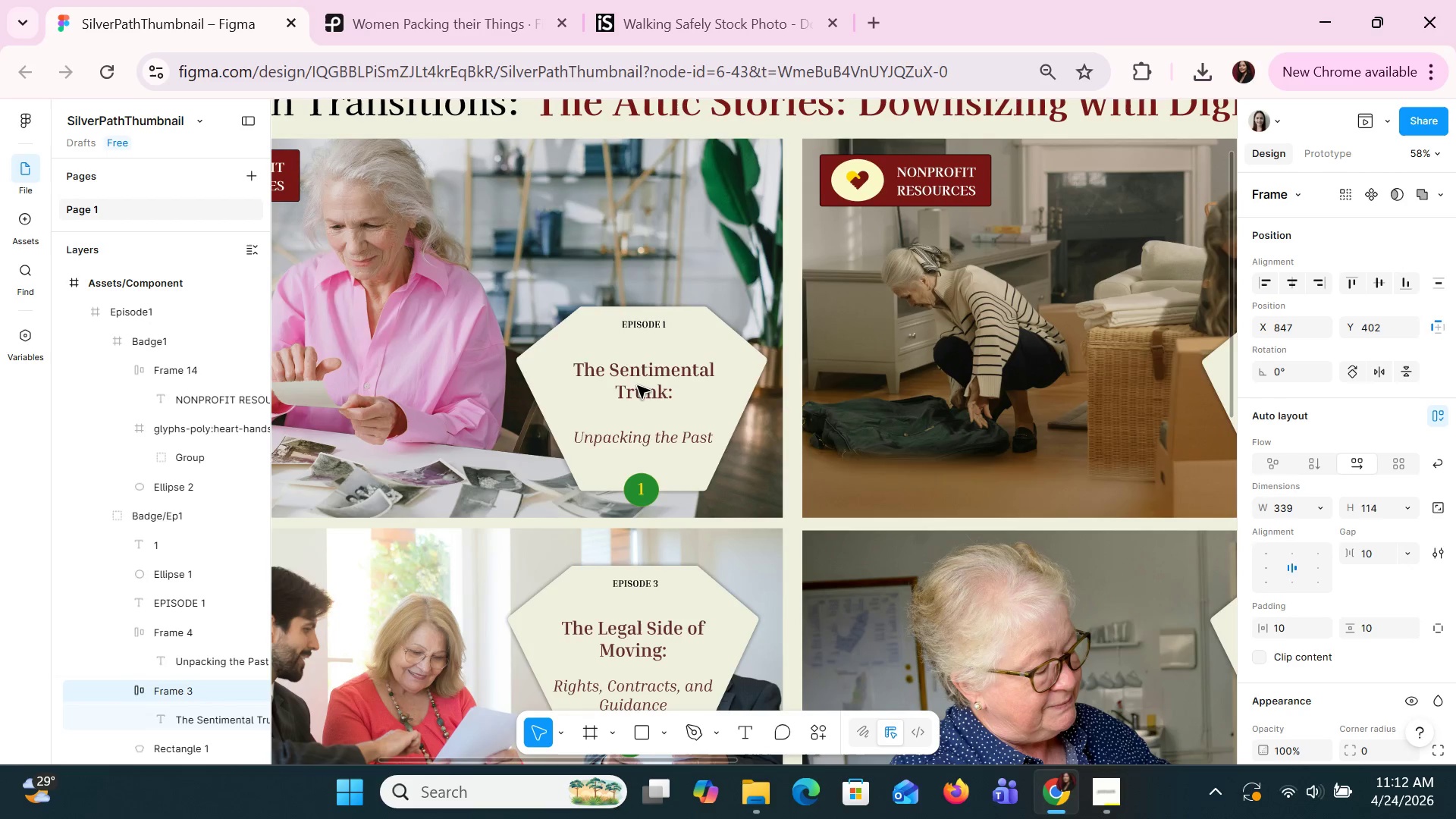 
key(ArrowUp)
 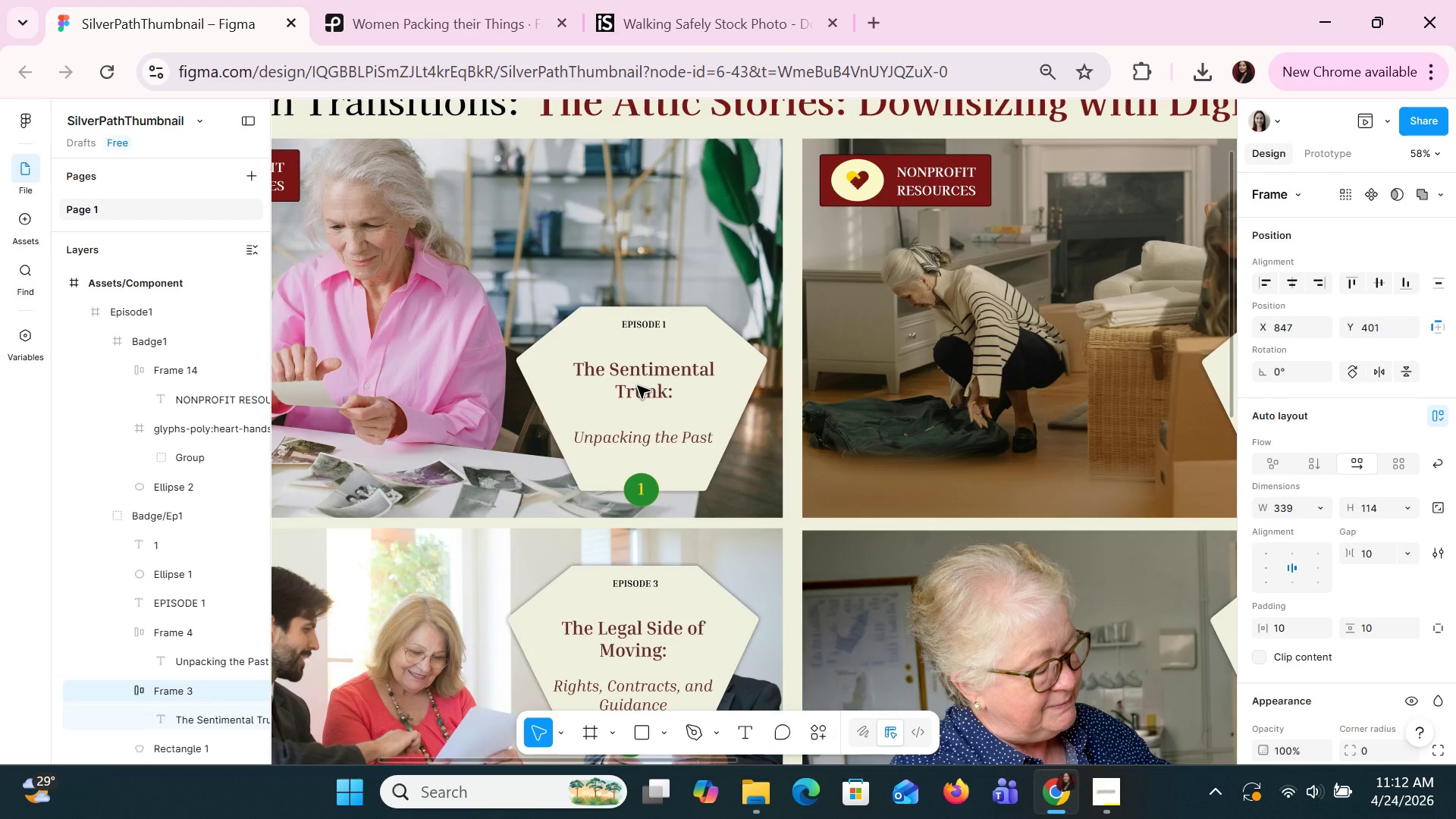 
key(ArrowUp)
 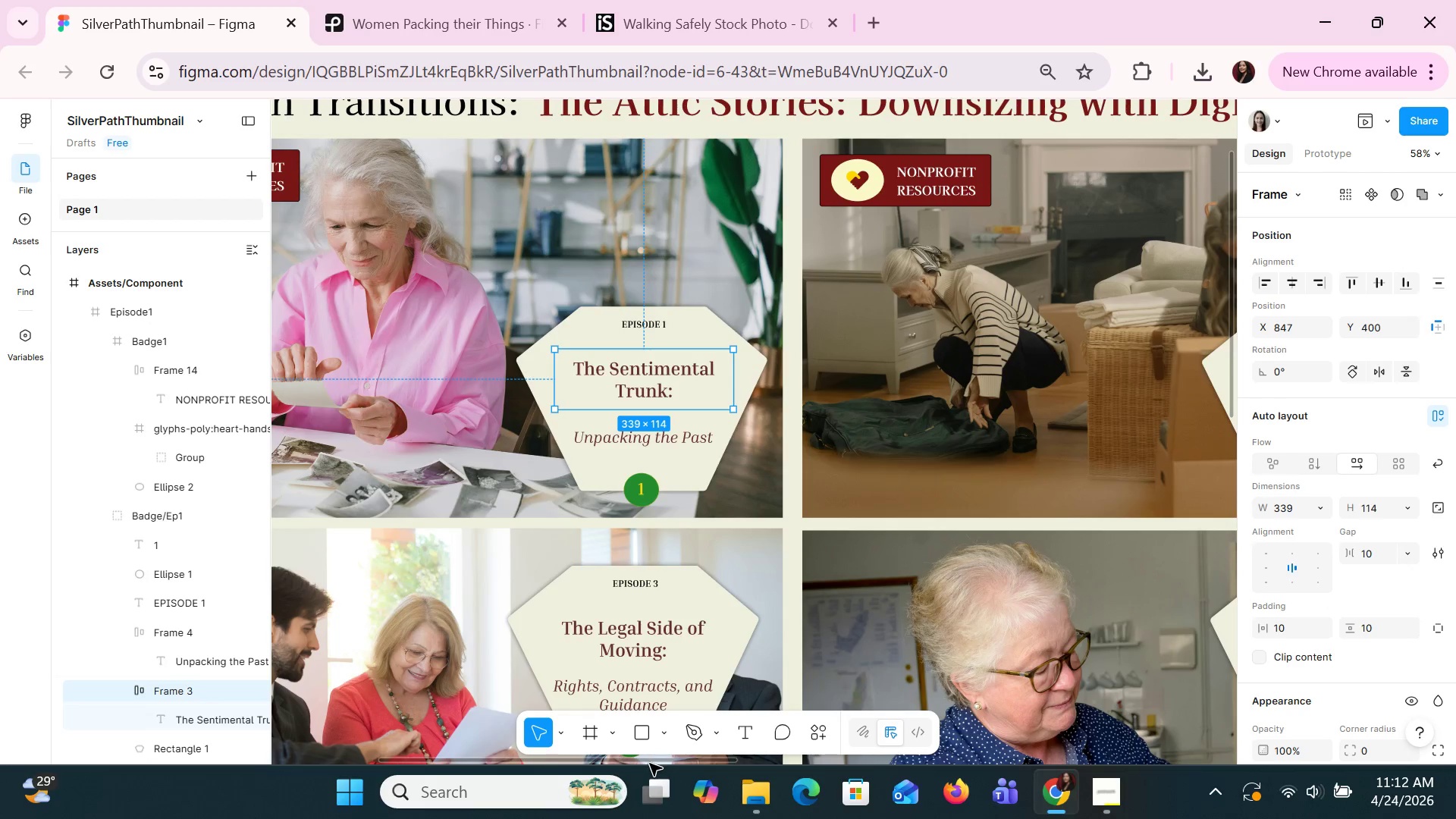 
left_click([649, 763])
 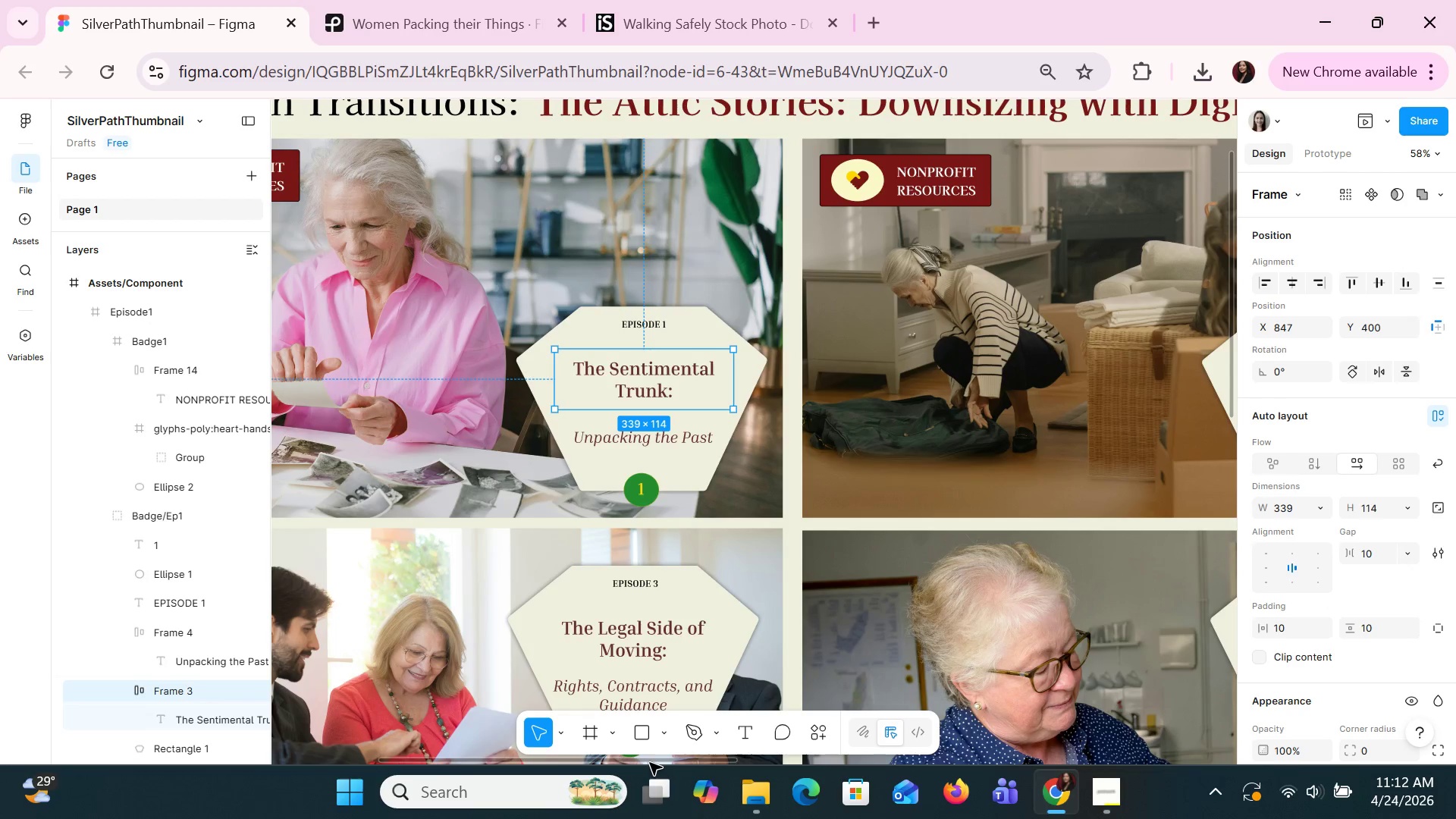 
left_click_drag(start_coordinate=[648, 762], to_coordinate=[745, 745])
 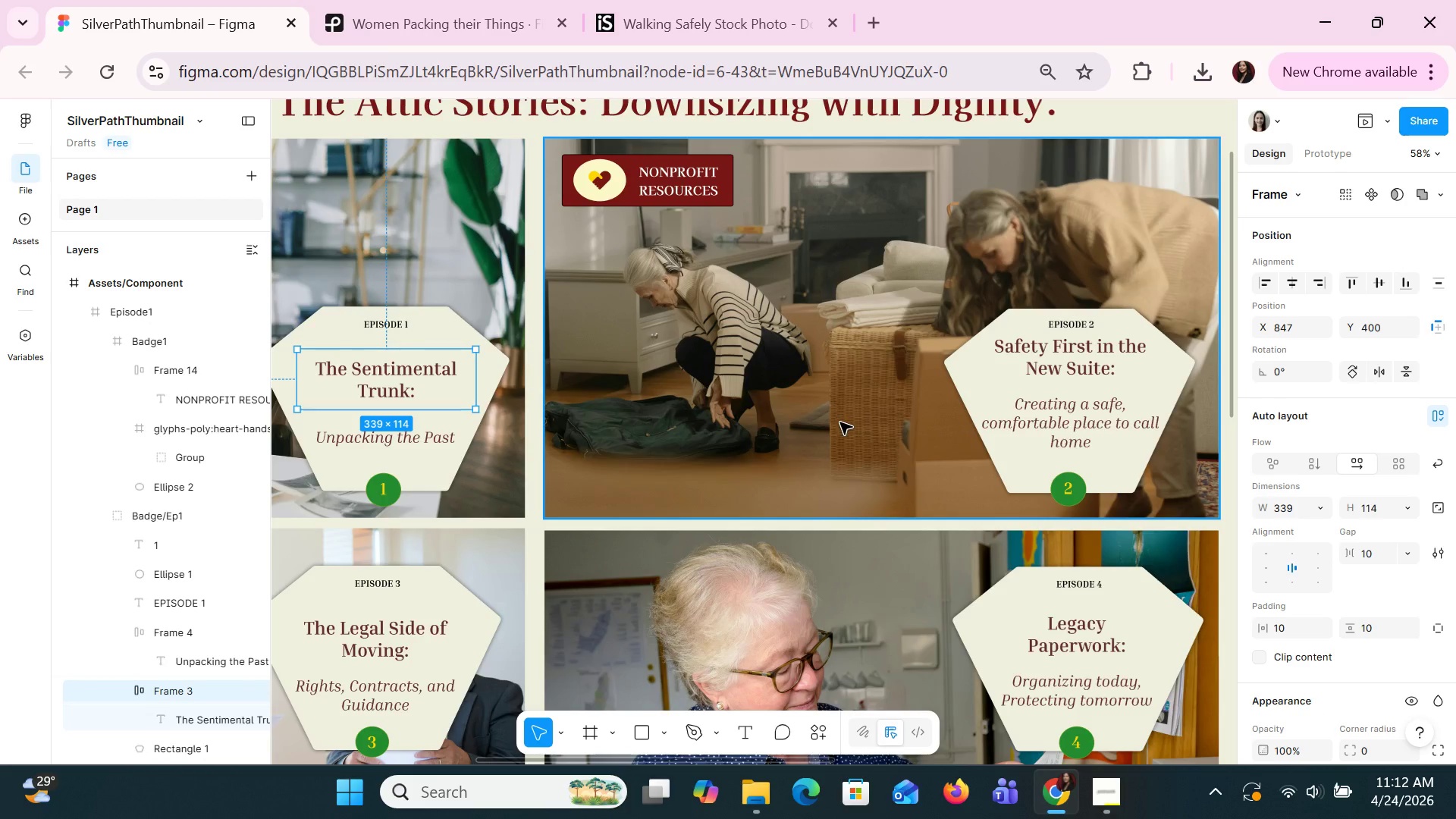 
scroll: coordinate [841, 422], scroll_direction: none, amount: 0.0
 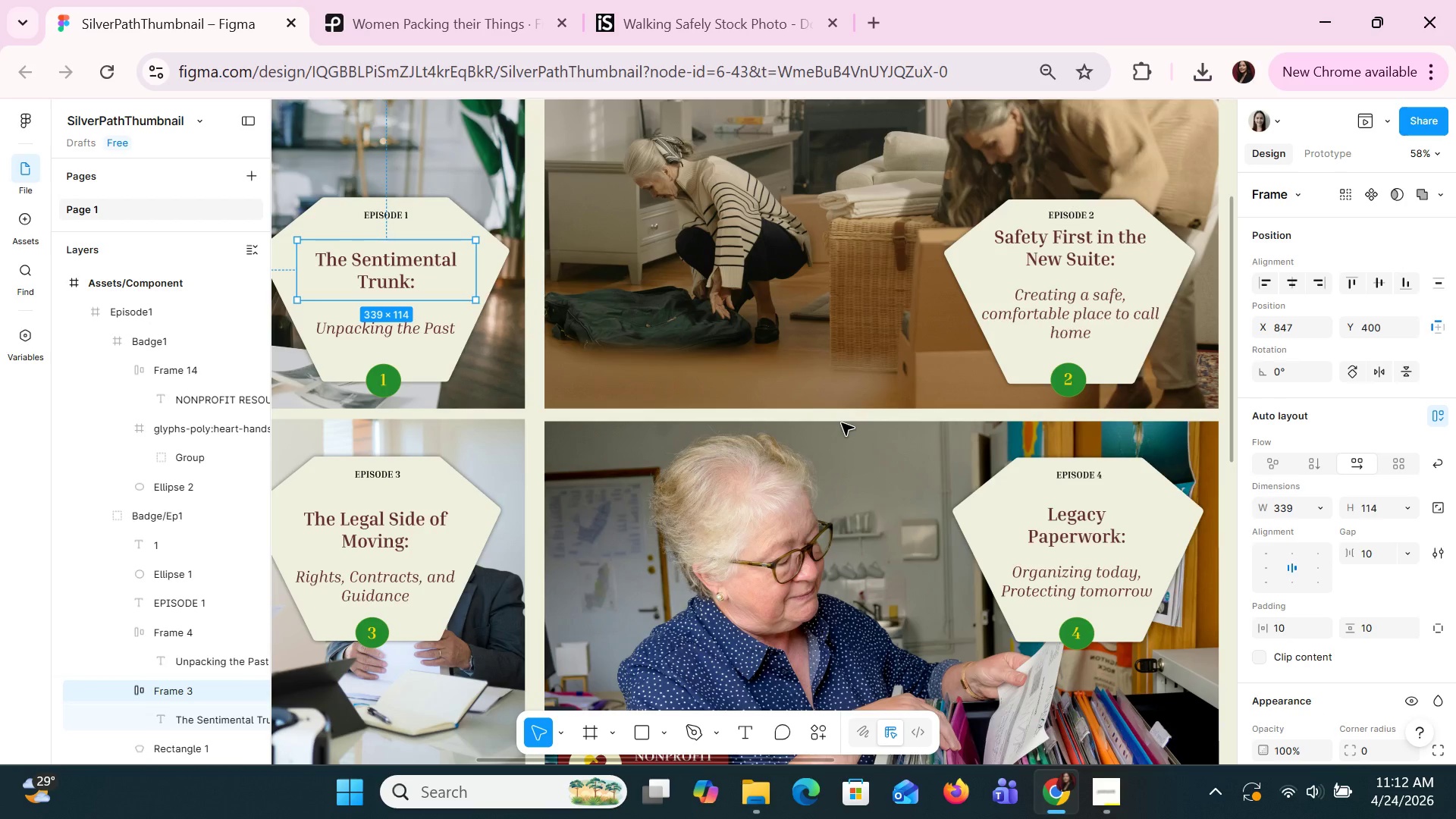 
hold_key(key=ControlLeft, duration=1.19)
scroll: coordinate [841, 422], scroll_direction: down, amount: 1.0
 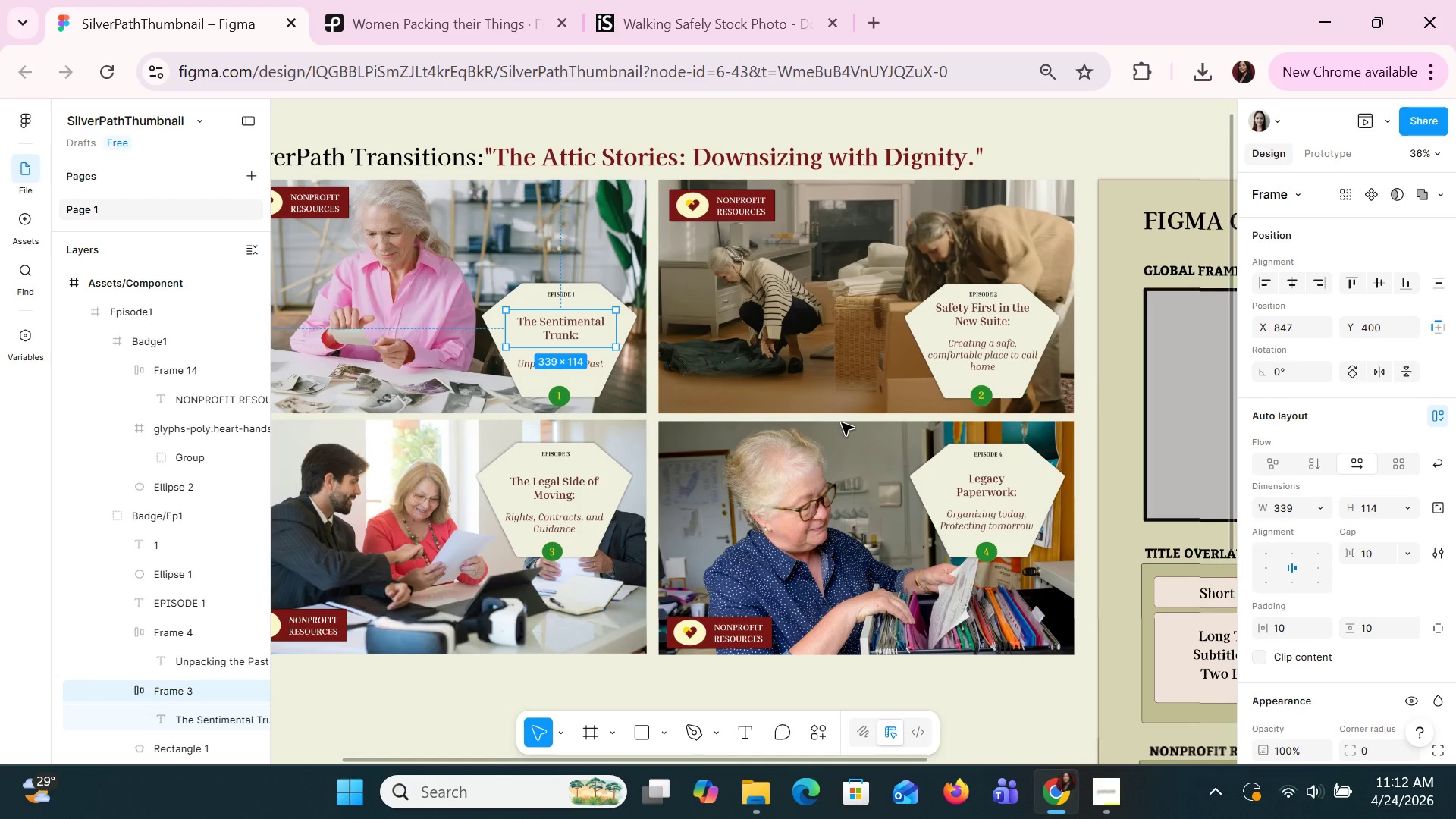 
left_click([1012, 695])
 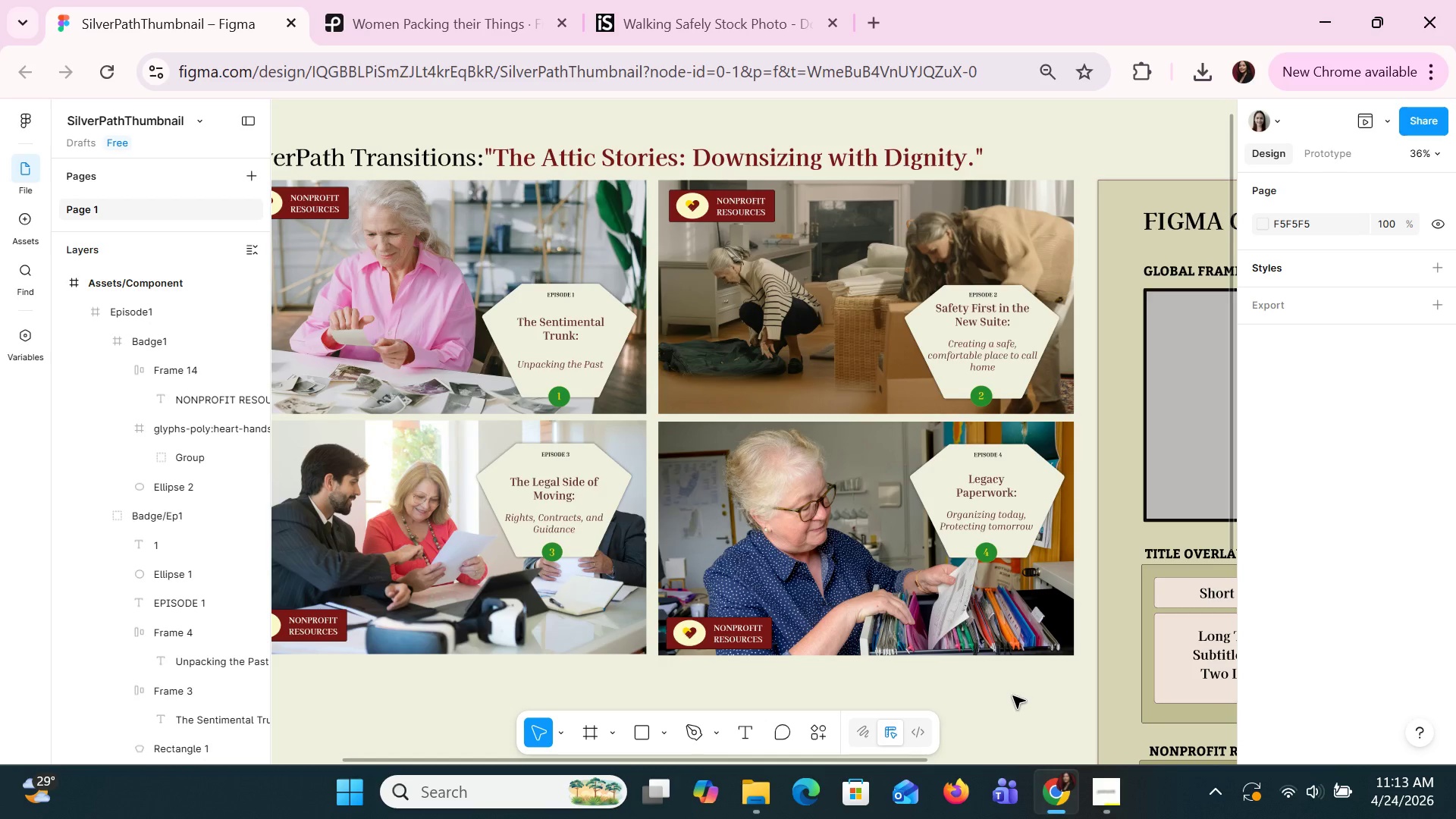 
wait(54.55)
 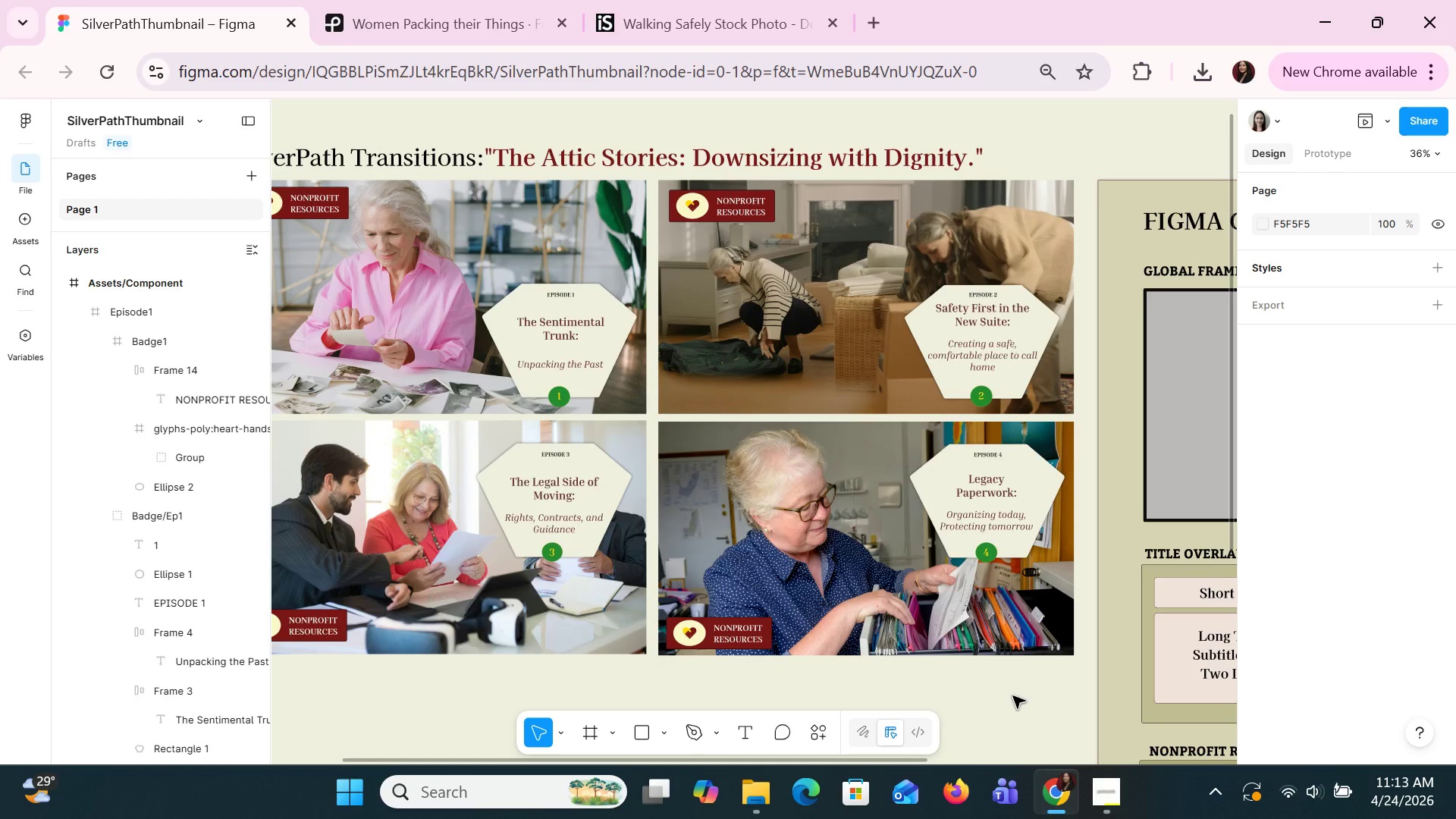 
left_click_drag(start_coordinate=[928, 758], to_coordinate=[1172, 818])
 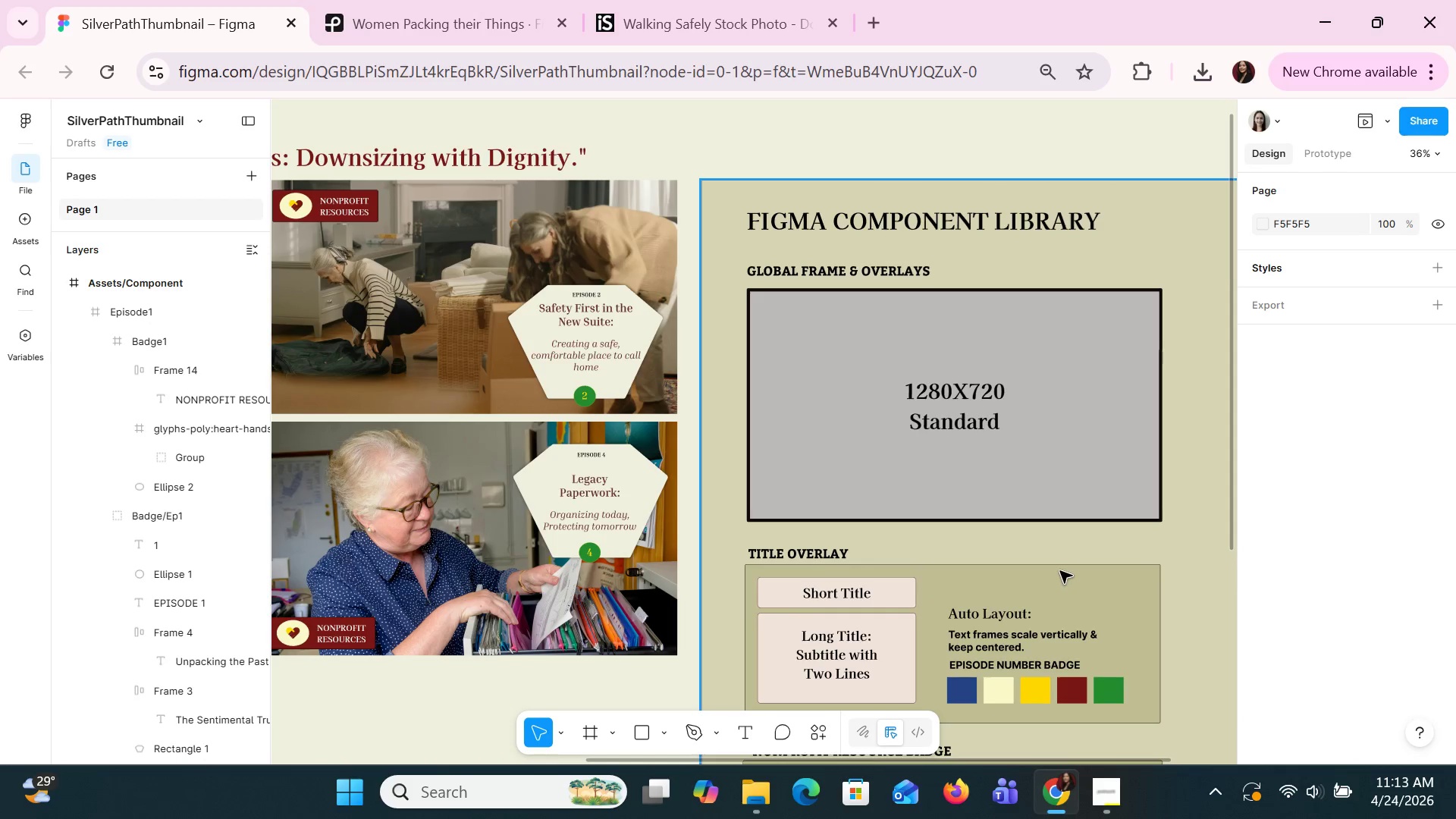 
scroll: coordinate [1059, 570], scroll_direction: down, amount: 2.0
 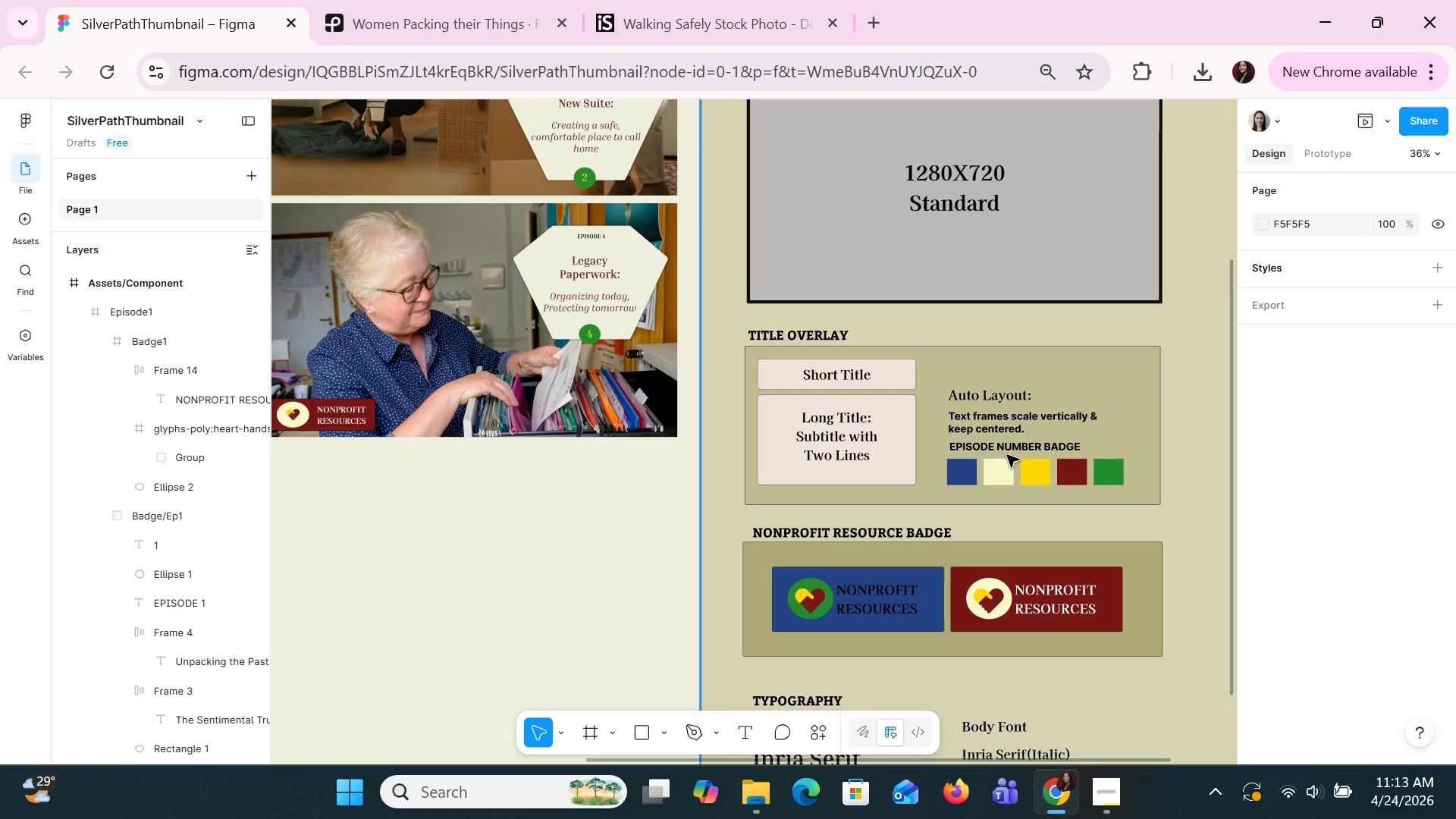 
left_click([996, 443])
 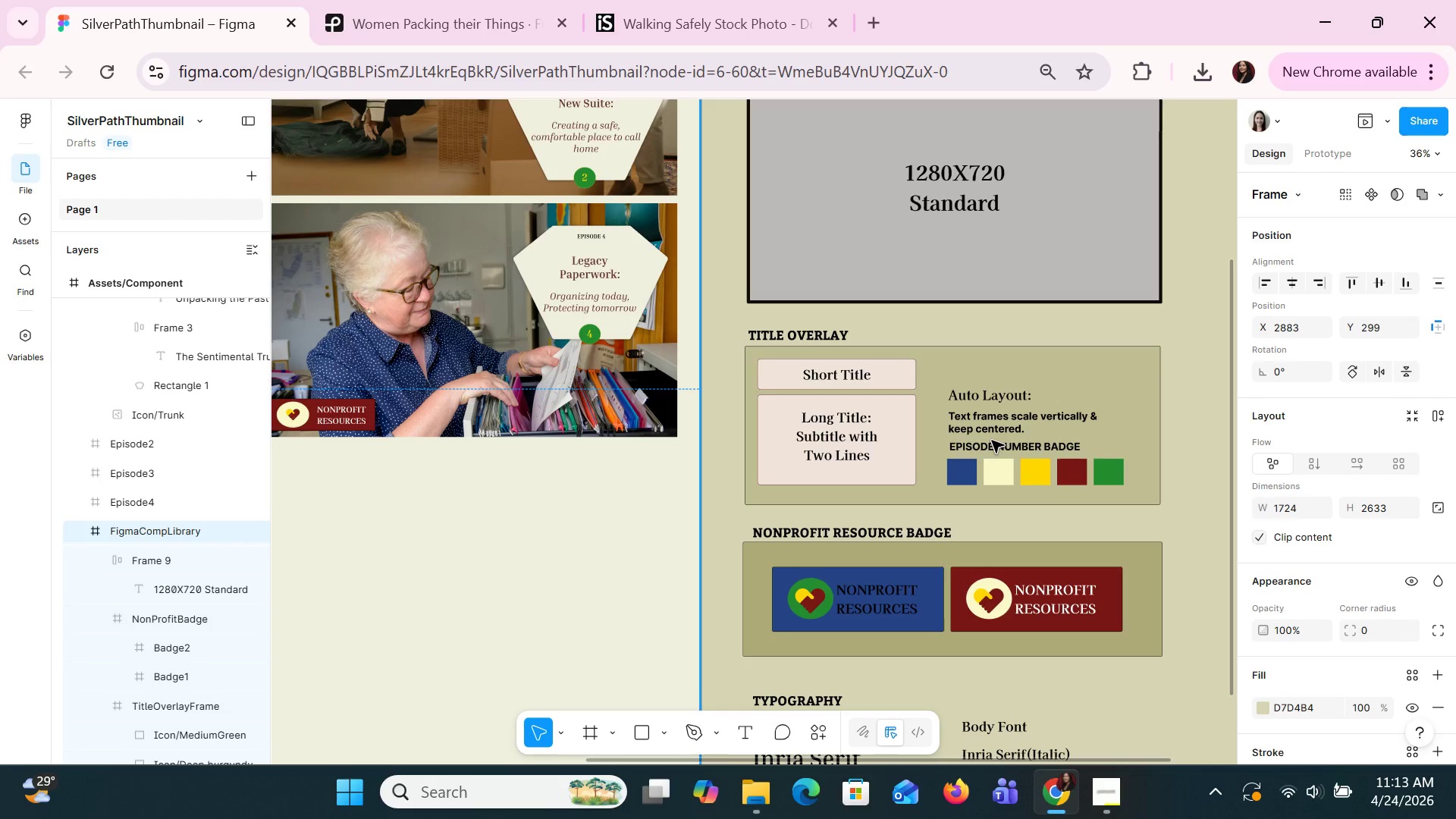 
double_click([993, 447])
 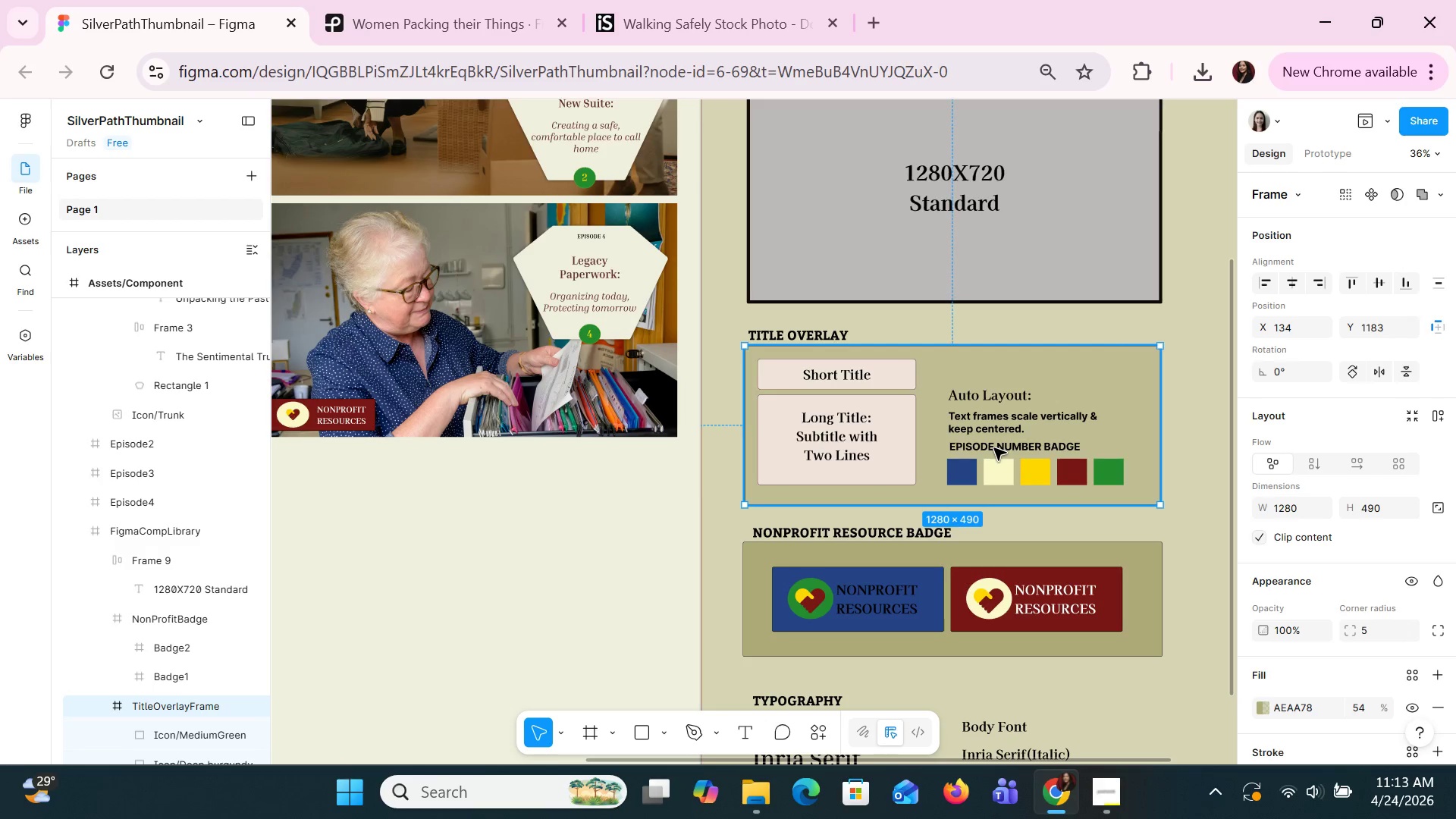 
double_click([993, 447])
 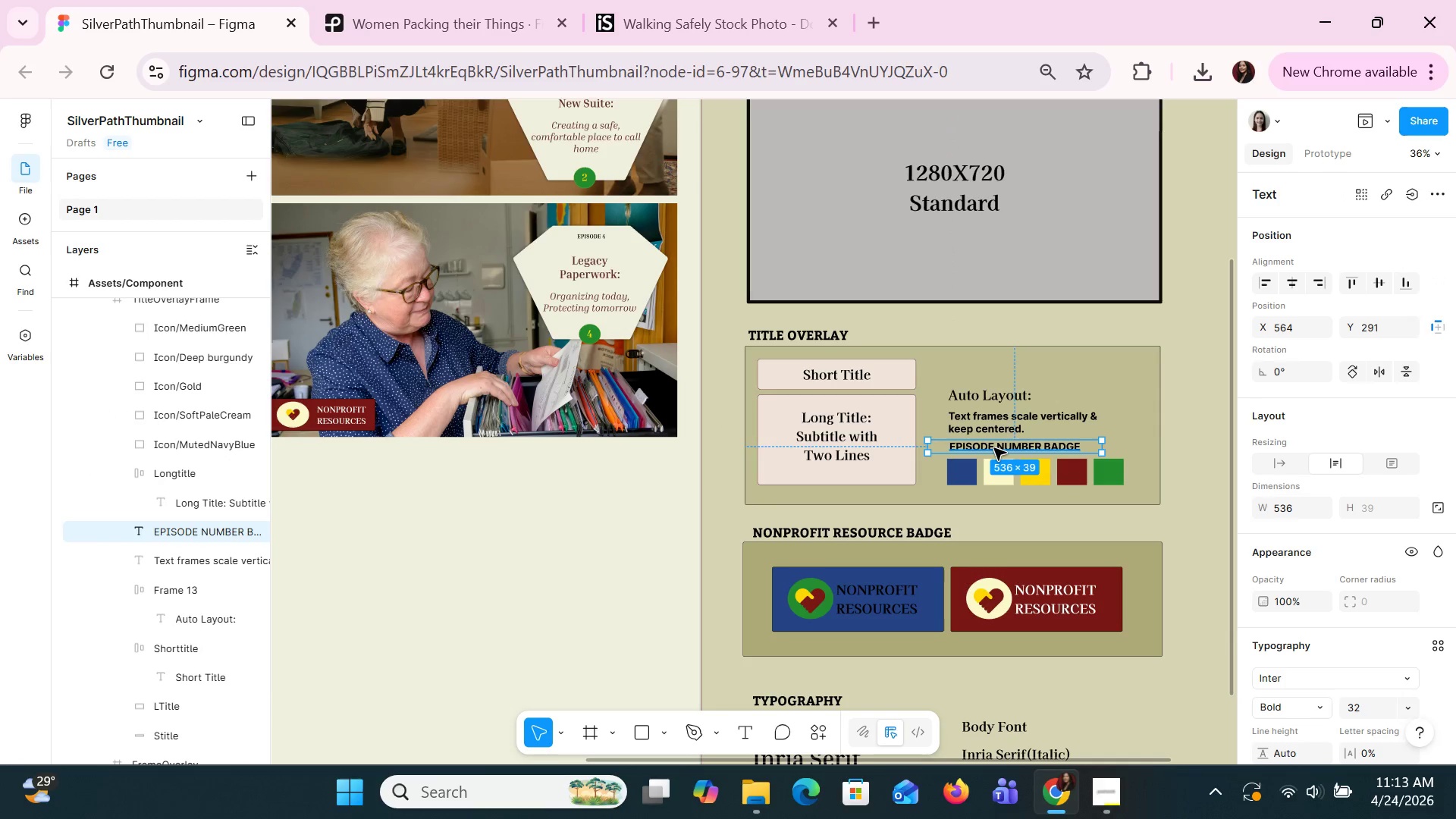 
hold_key(key=ShiftLeft, duration=1.44)
left_click([986, 428])
 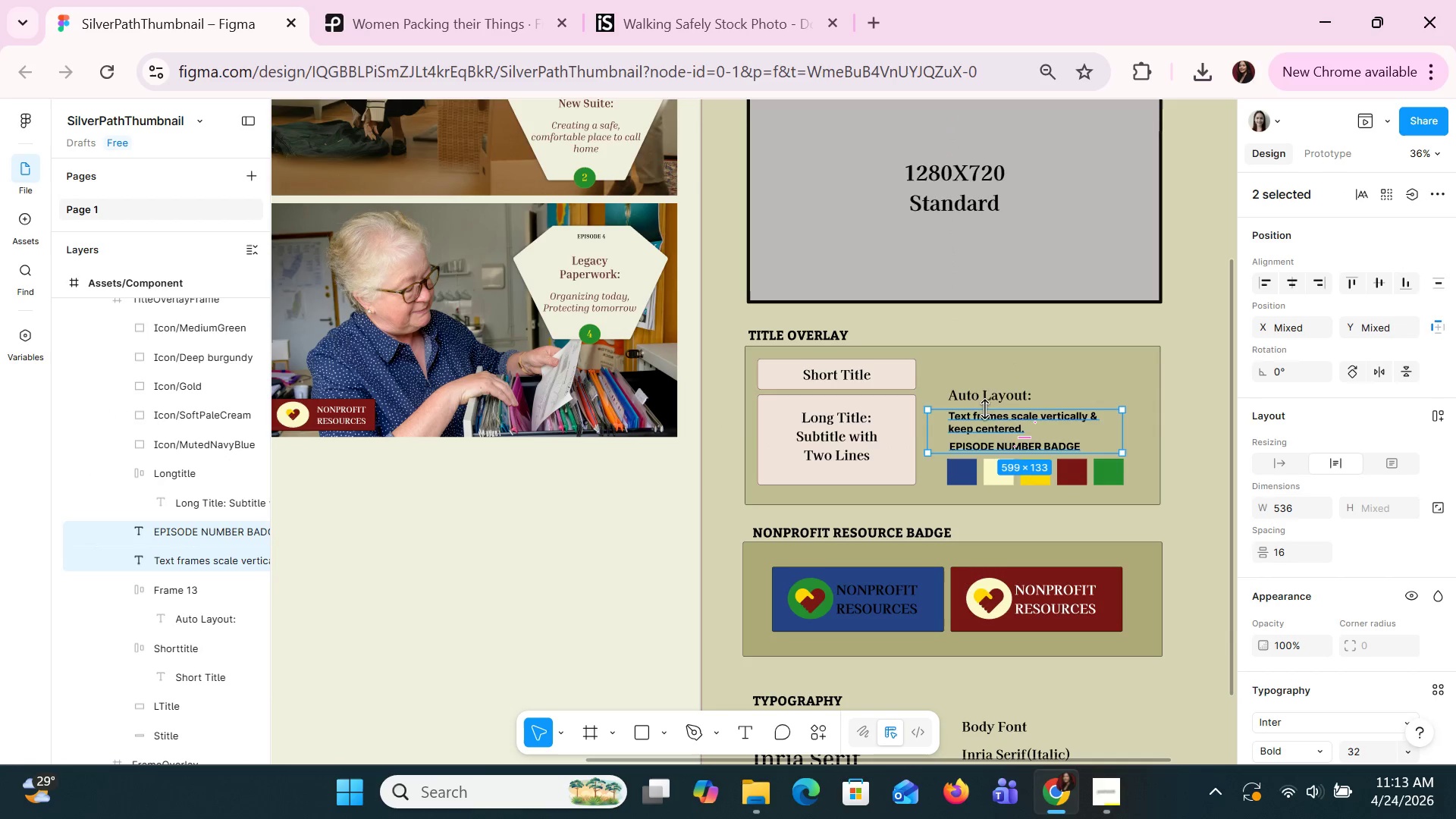 
left_click([980, 397])
 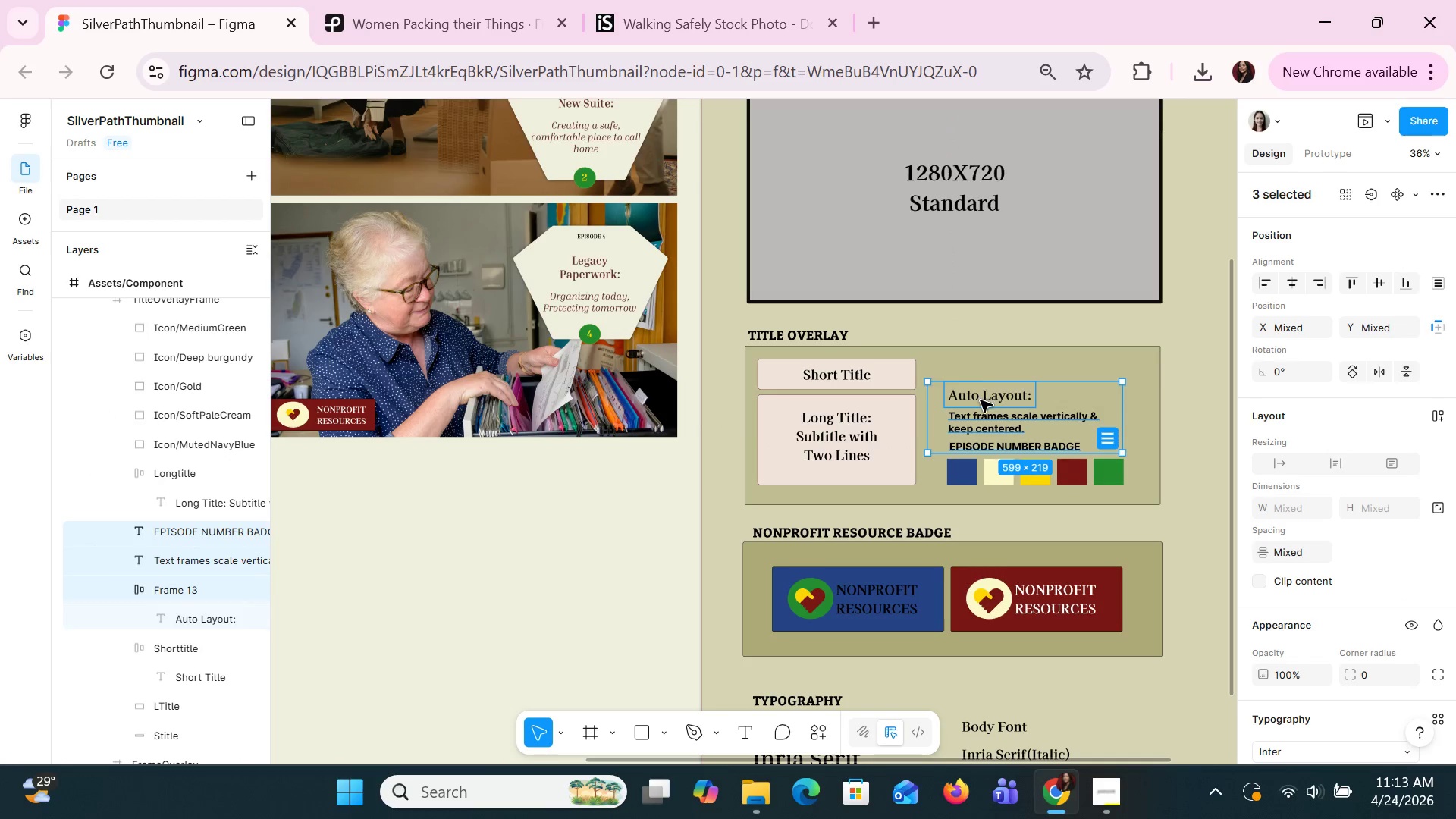 
hold_key(key=ArrowUp, duration=1.5)
 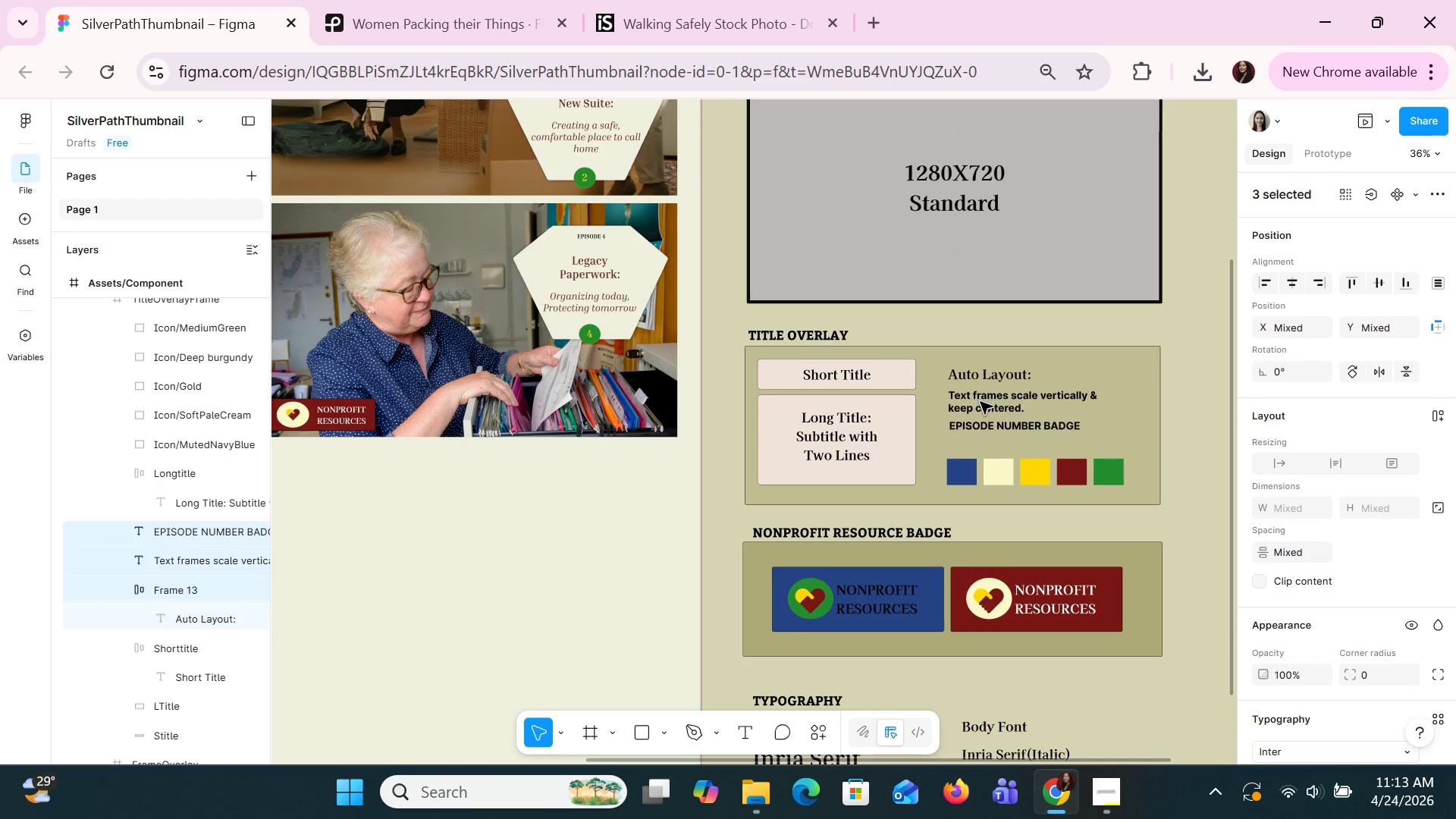 
hold_key(key=ArrowUp, duration=0.73)
 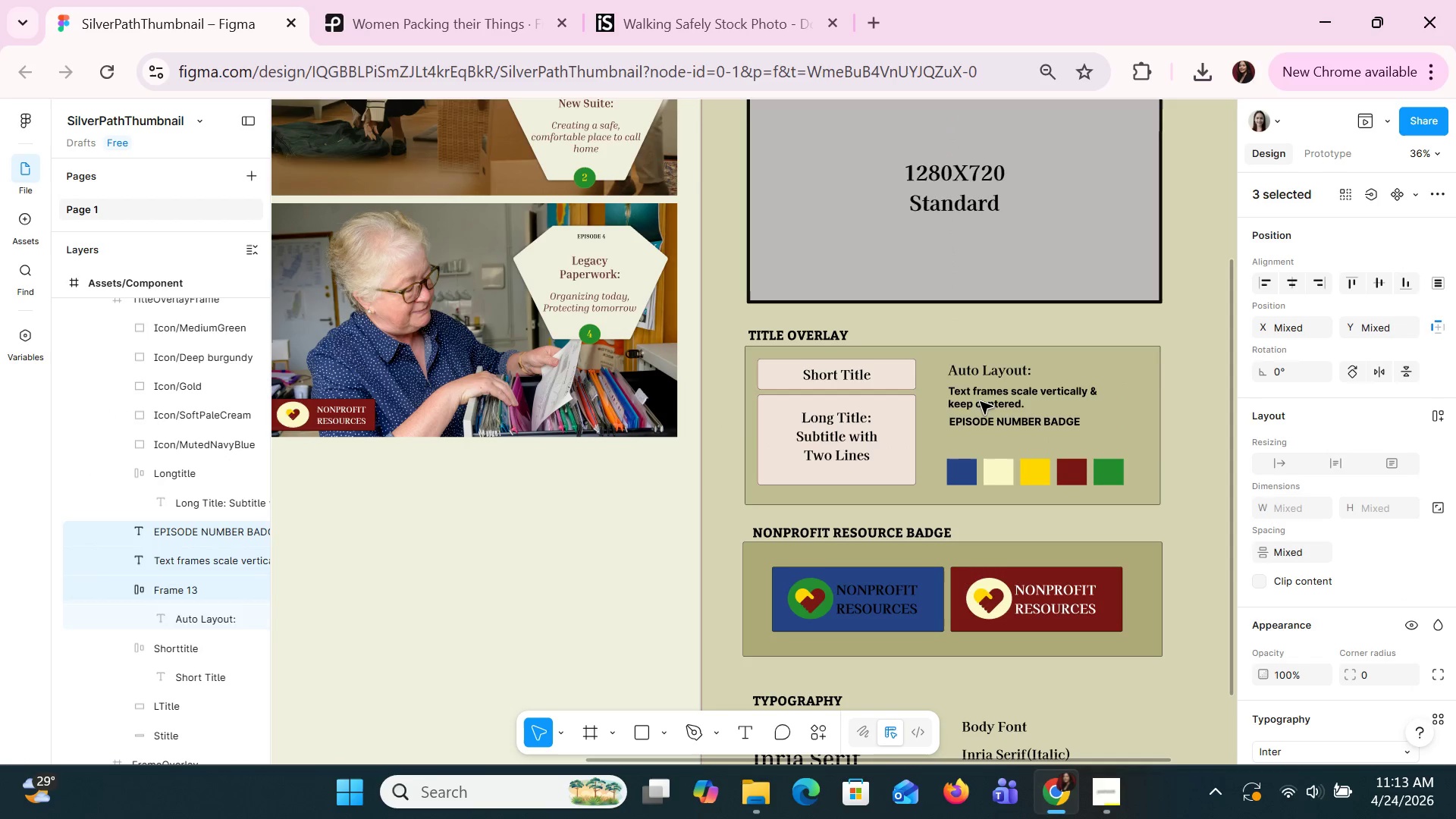 
key(Shift+ArrowUp)
 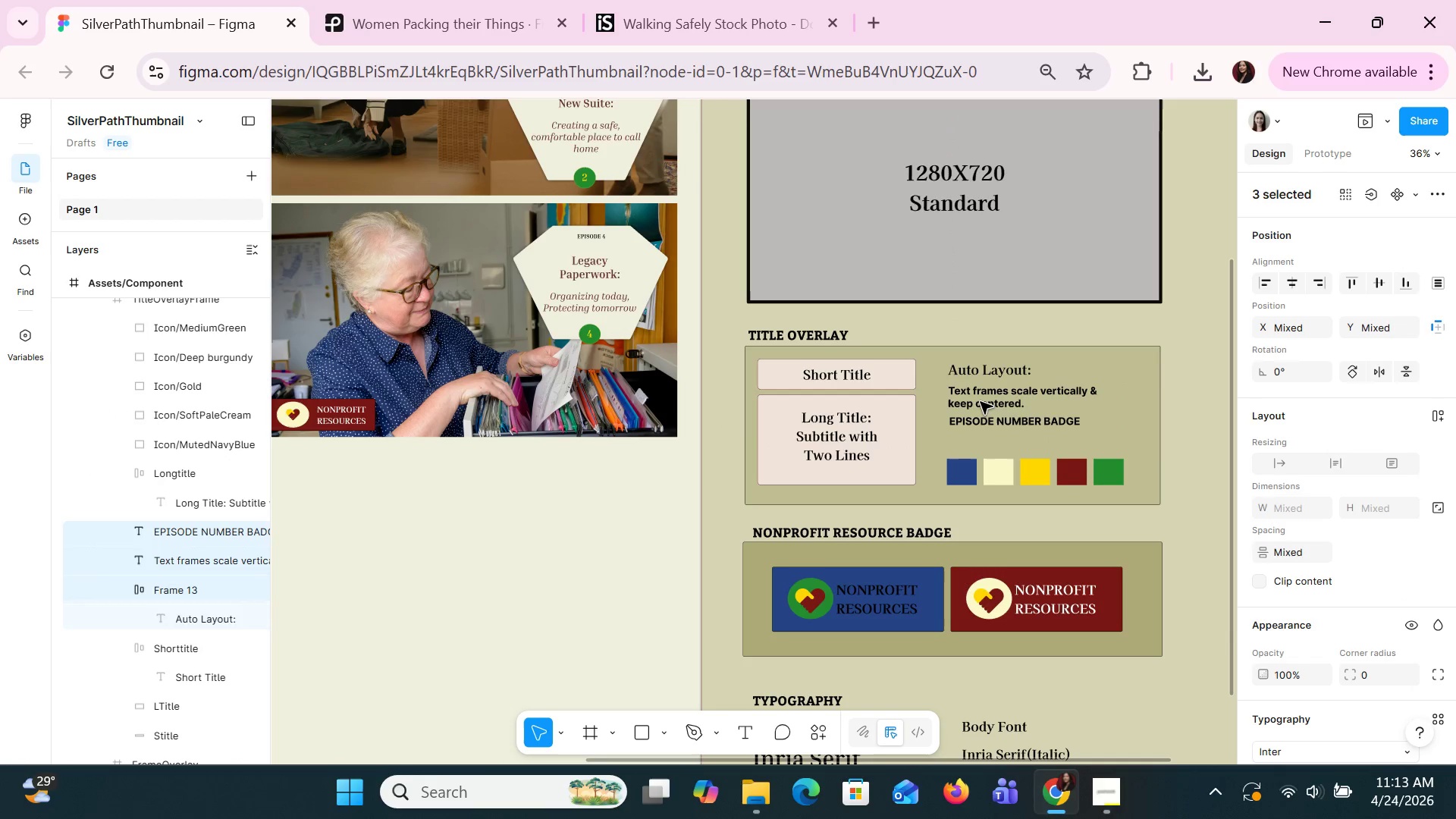 
key(Shift+ArrowUp)
 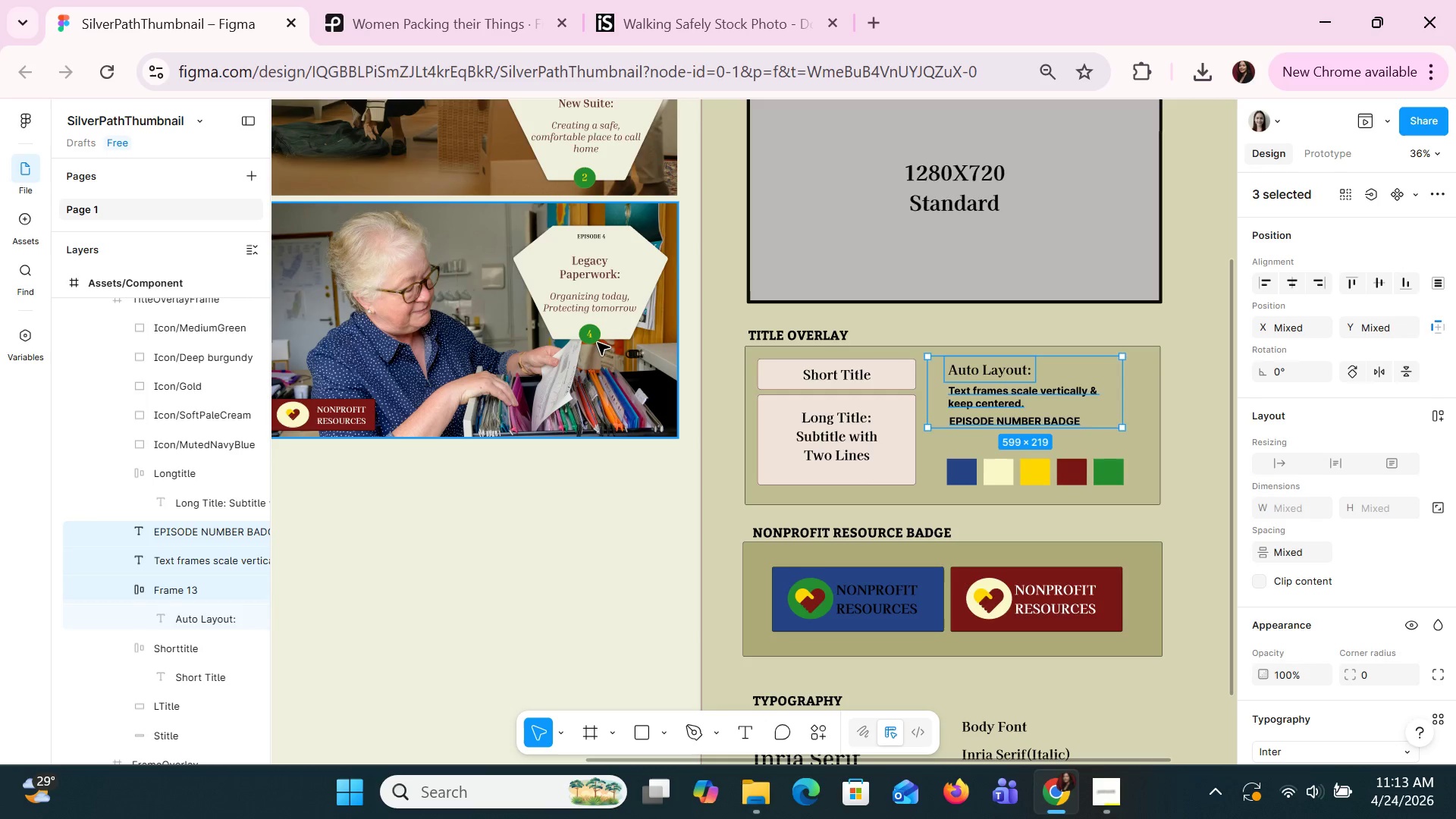 
double_click([591, 336])
 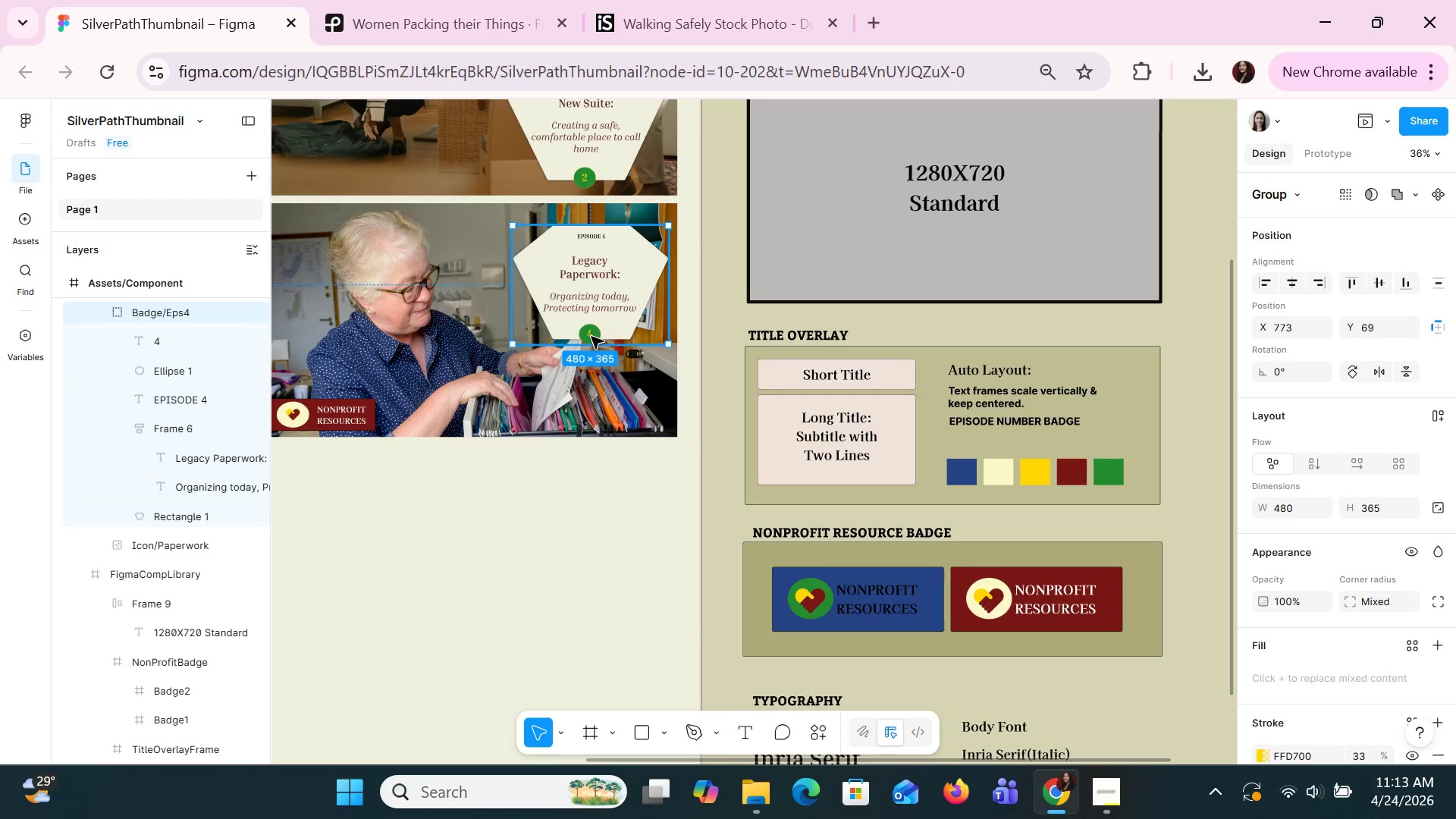 
double_click([591, 336])
 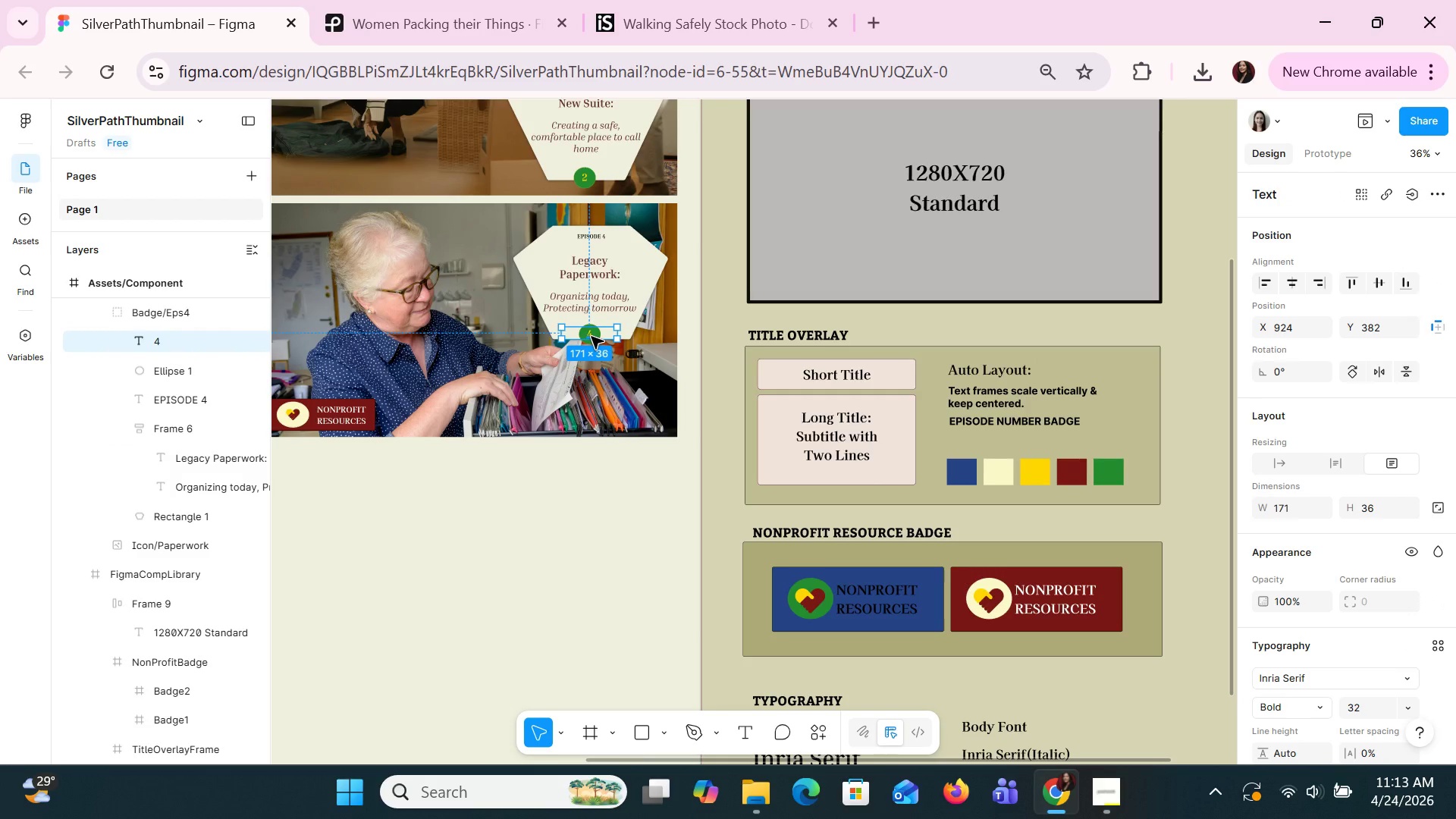 
hold_key(key=ShiftLeft, duration=1.39)
left_click([192, 374])
 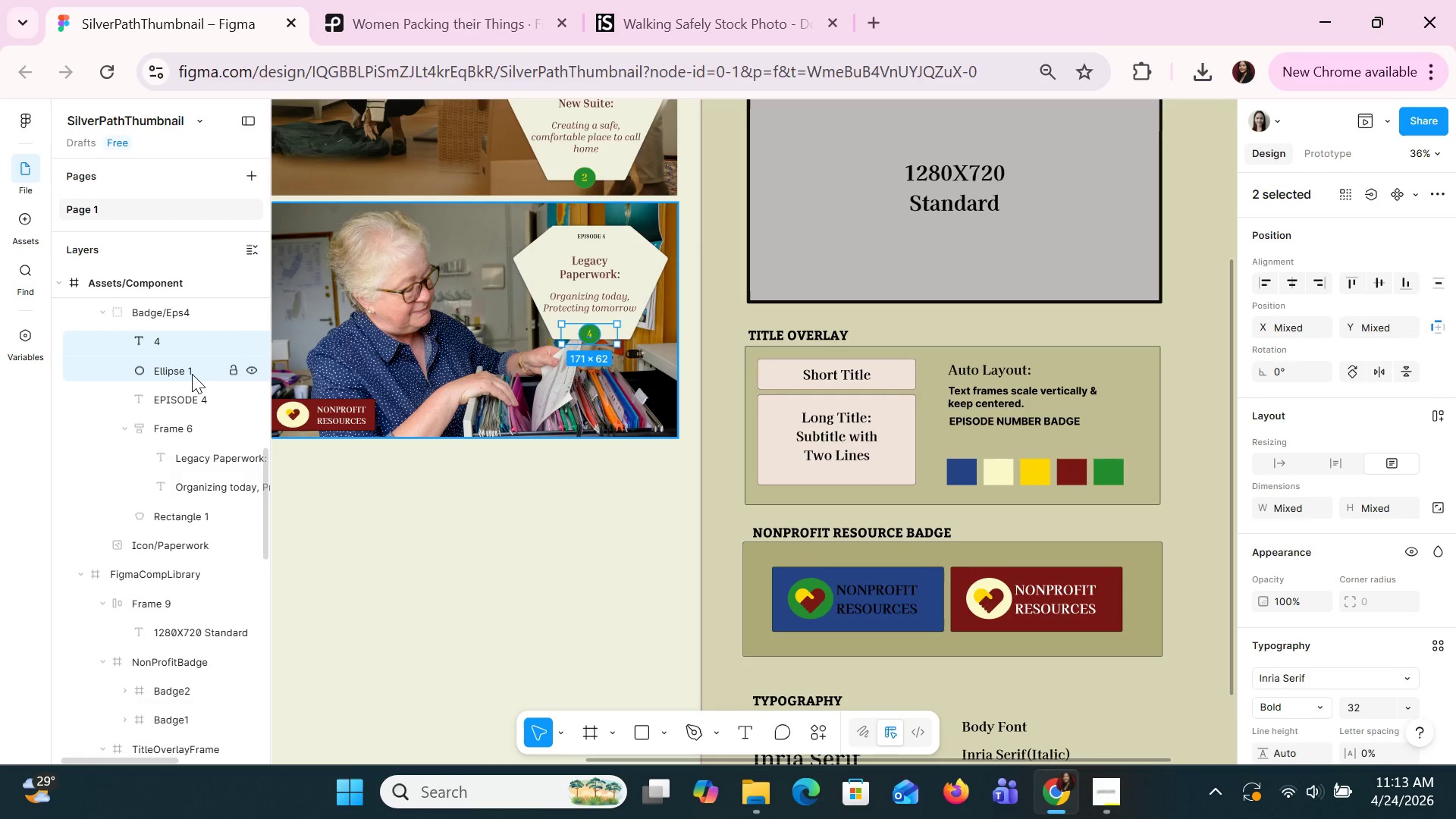 
key(Control+C)
 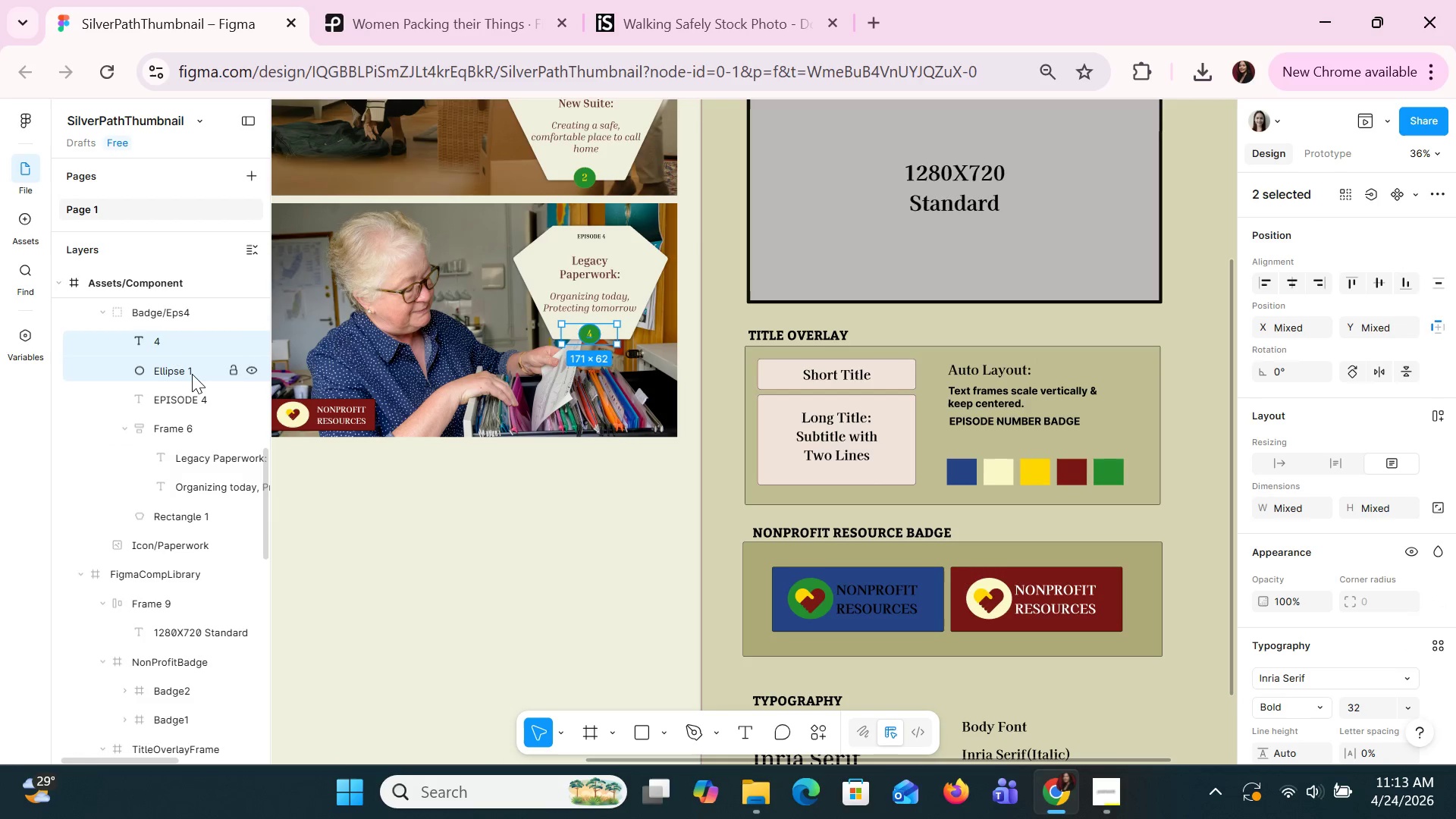 
key(Control+V)
 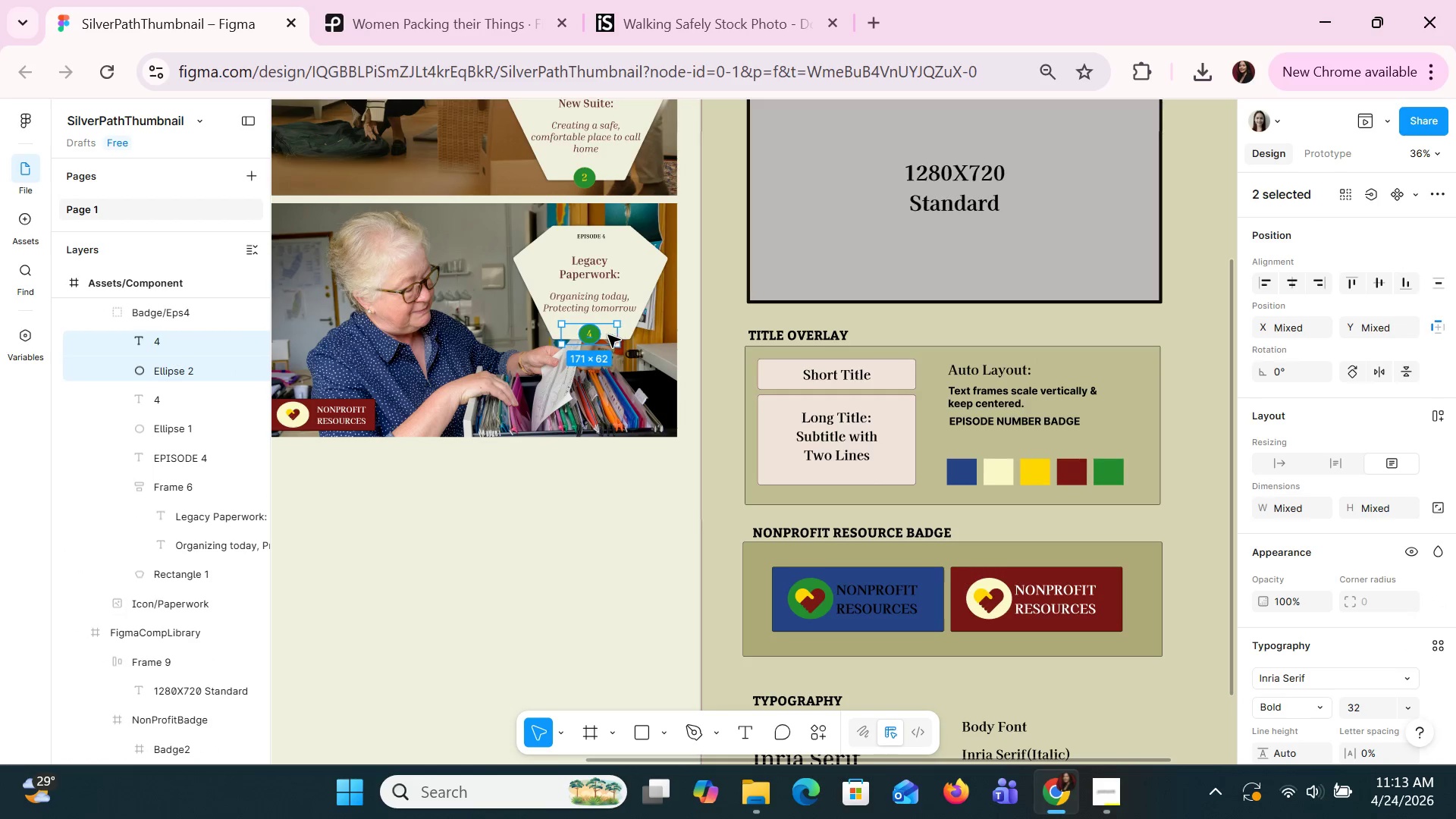 
left_click_drag(start_coordinate=[604, 336], to_coordinate=[977, 444])
 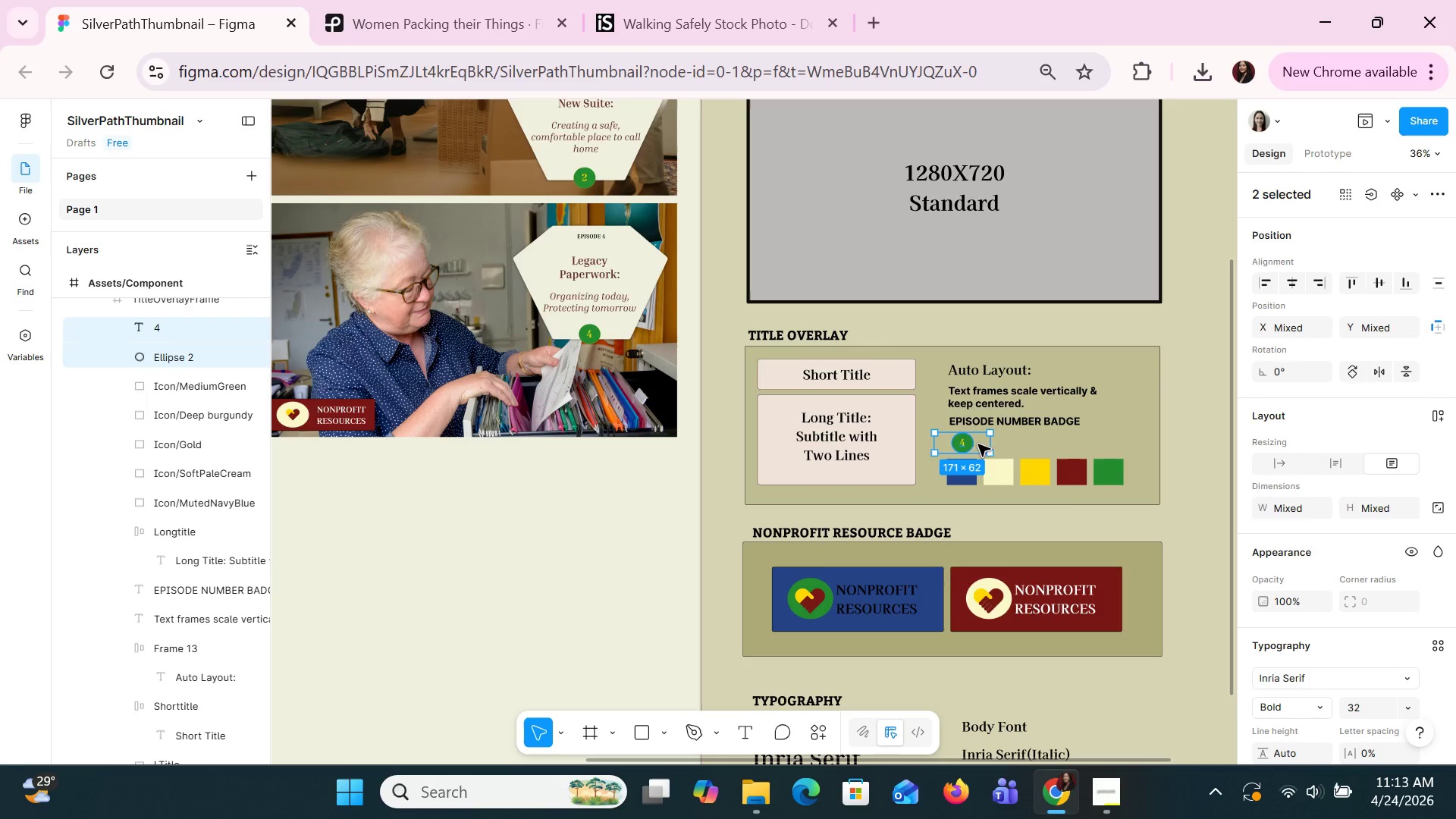 
hold_key(key=ControlLeft, duration=1.3)
scroll: coordinate [1087, 479], scroll_direction: up, amount: 3.0
 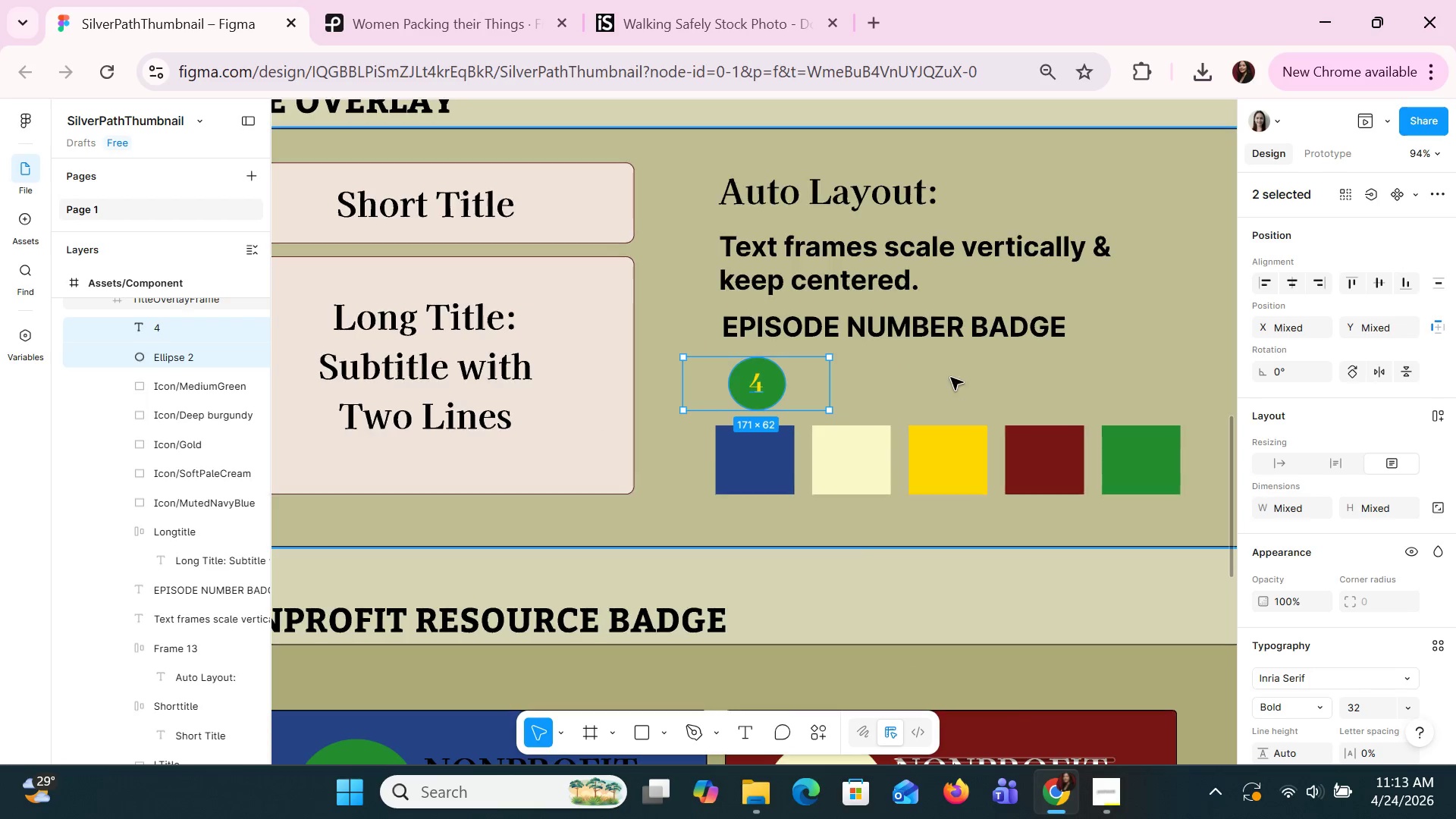 
left_click([949, 371])
 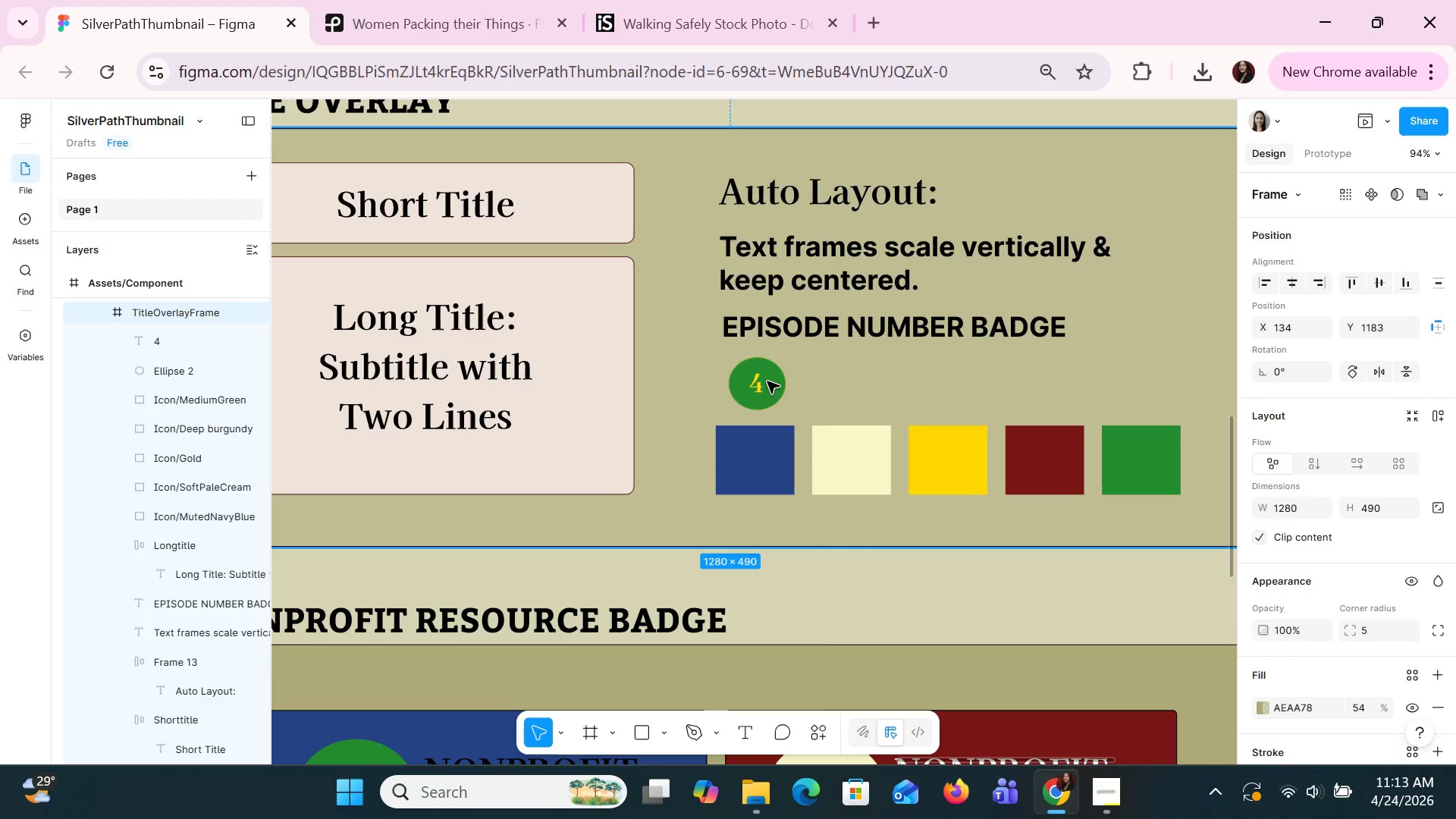 
double_click([767, 382])
 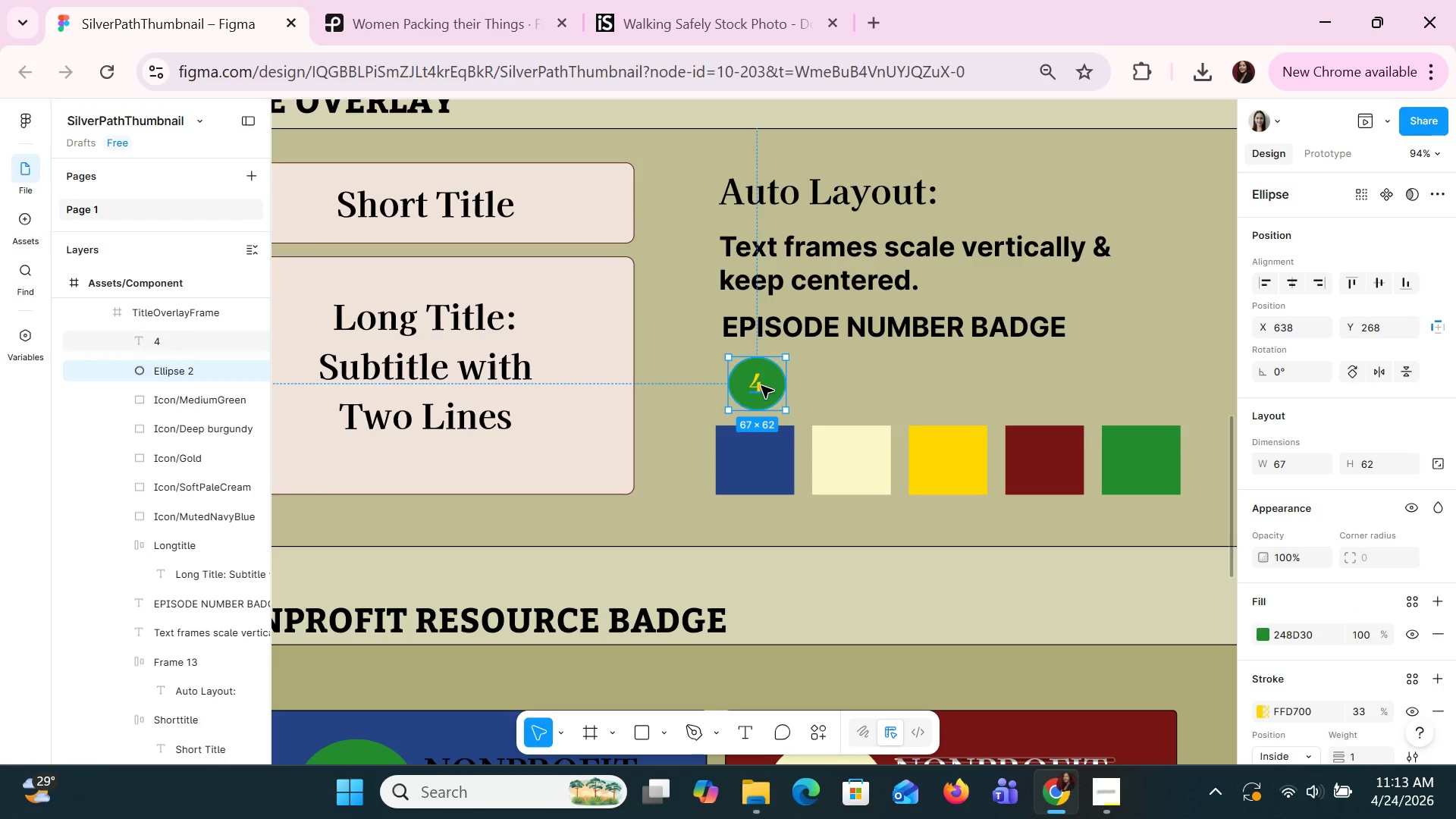 
hold_key(key=ShiftLeft, duration=1.51)
 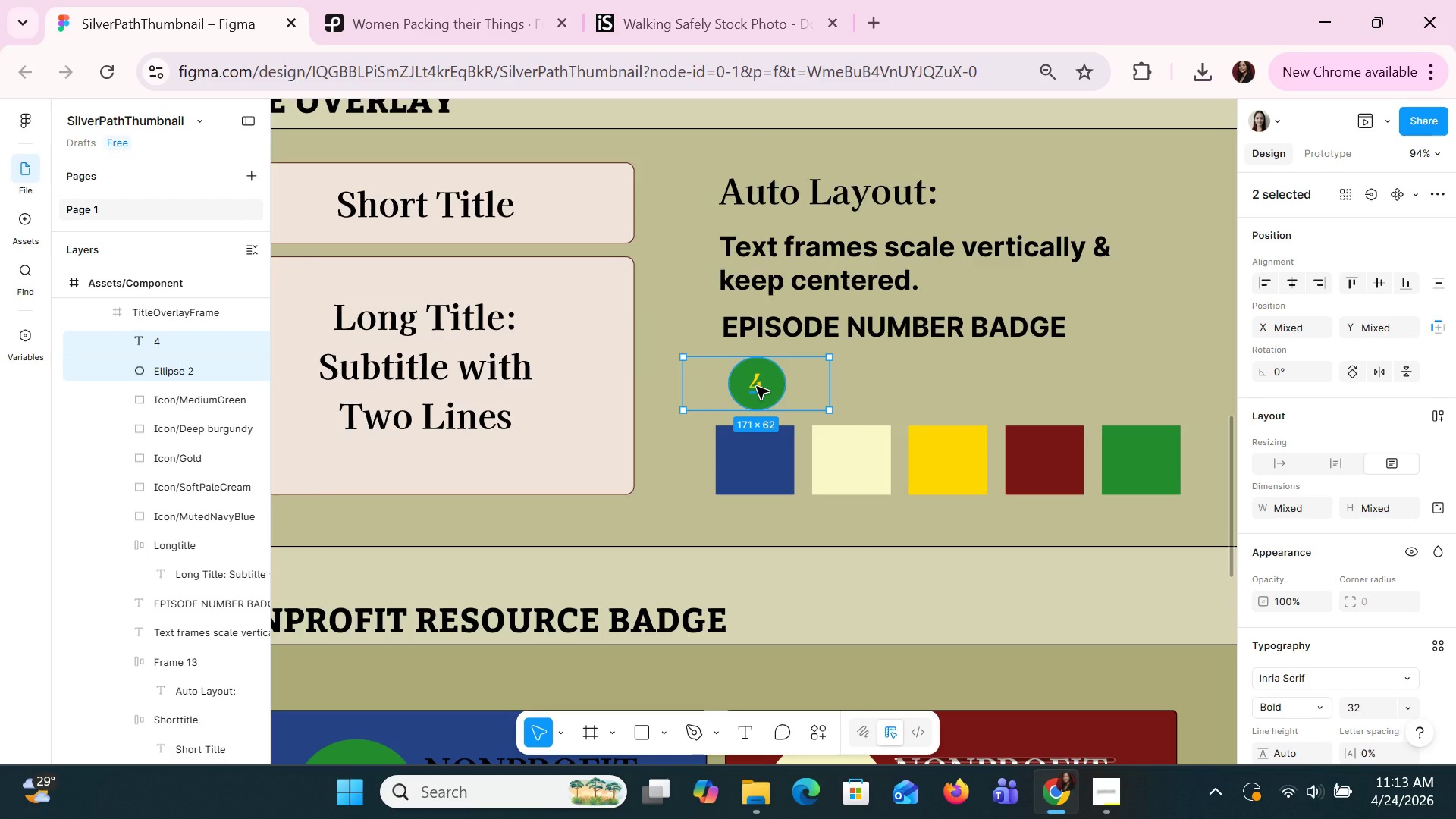 
key(Shift+ShiftLeft)
 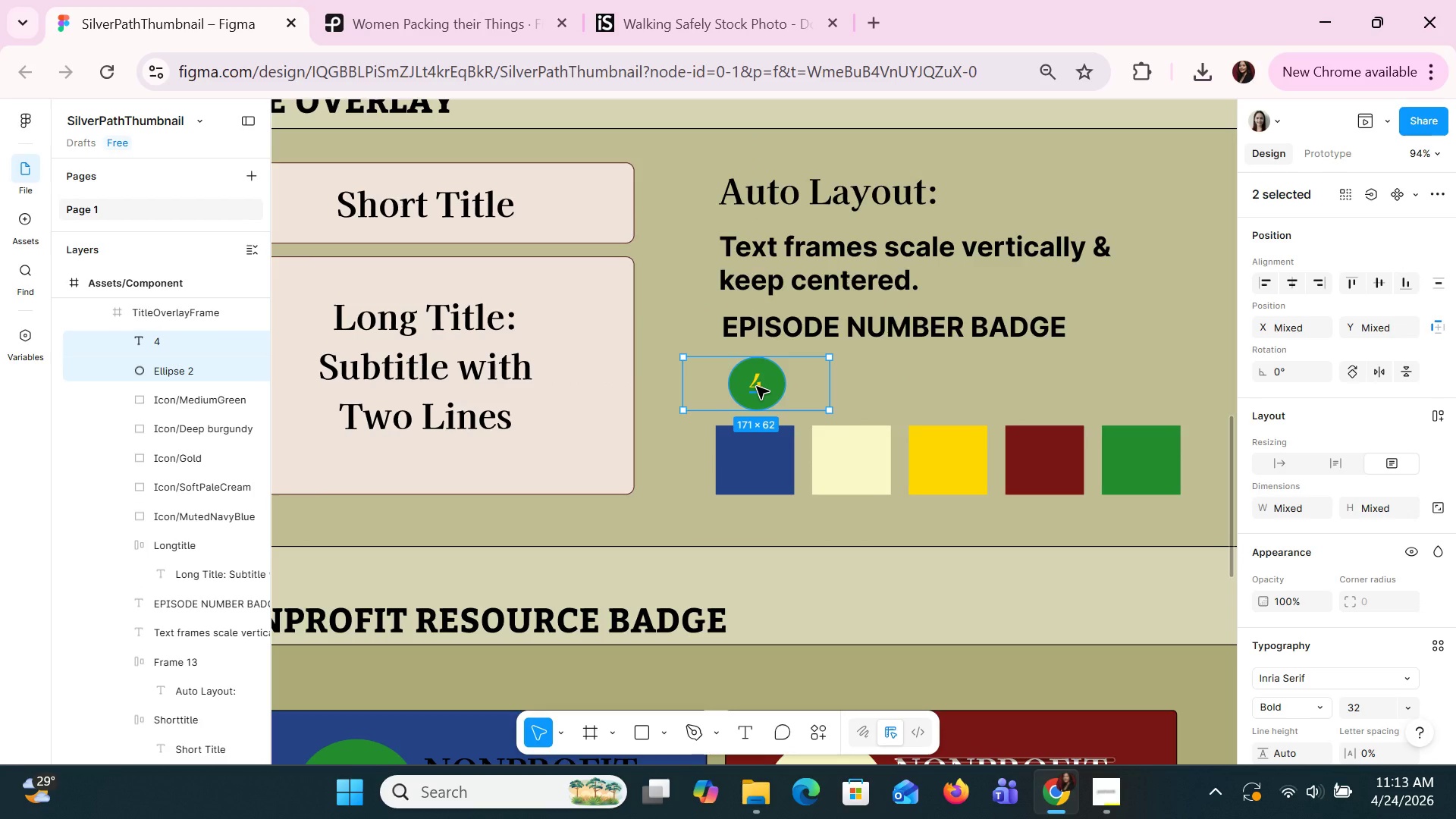 
key(Shift+ShiftLeft)
 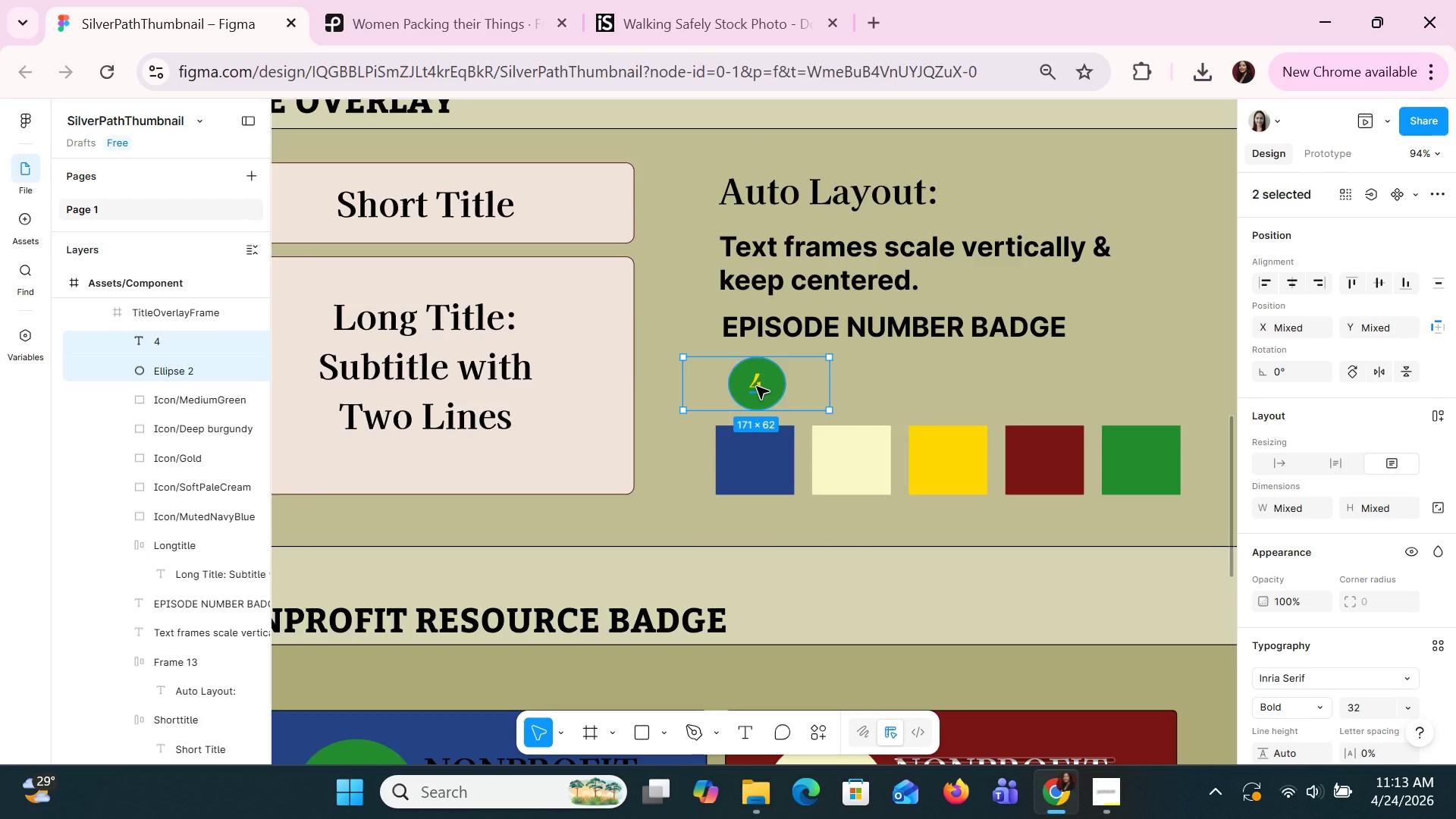 
key(Shift+ShiftLeft)
 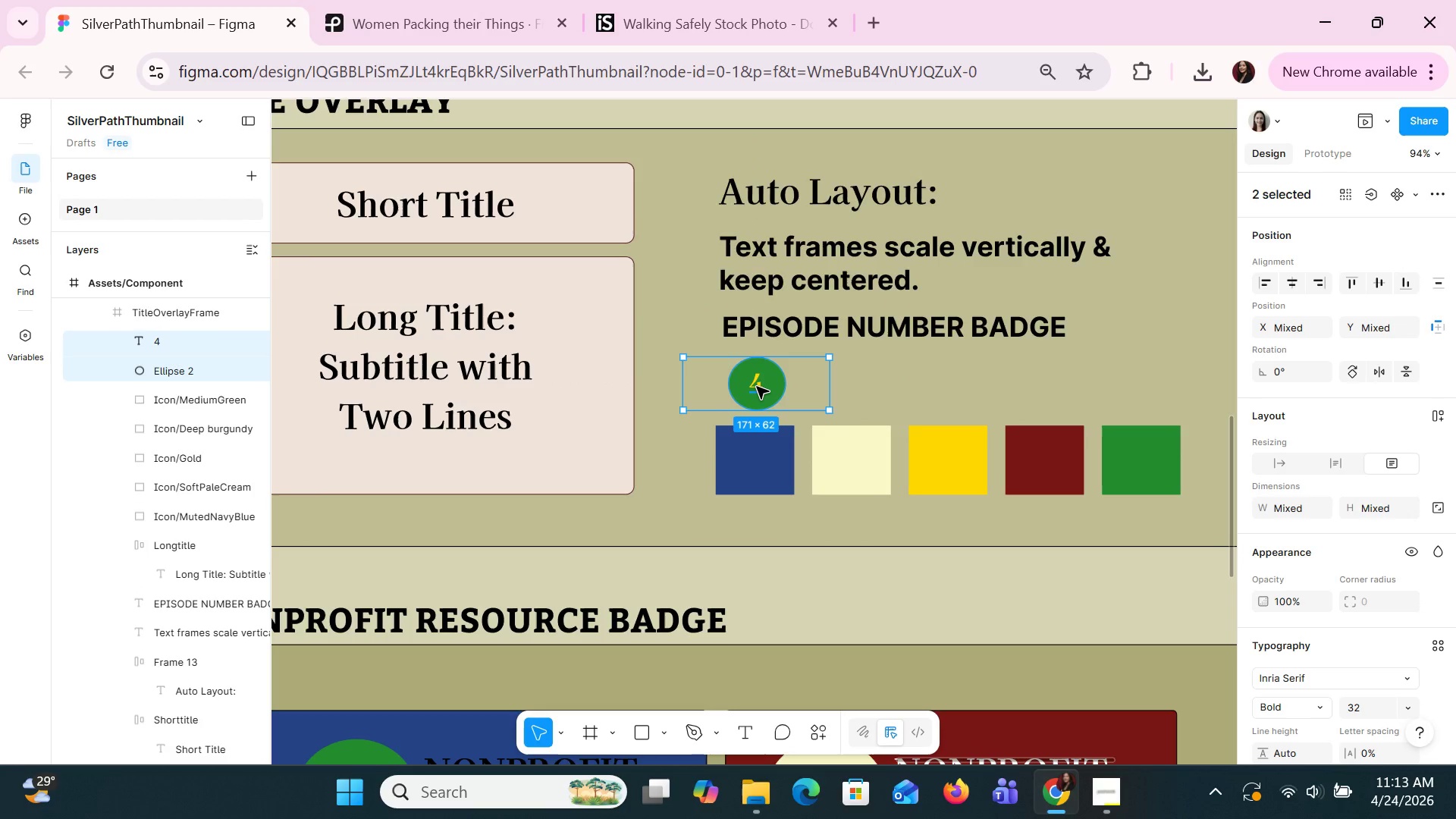 
key(Shift+ShiftLeft)
 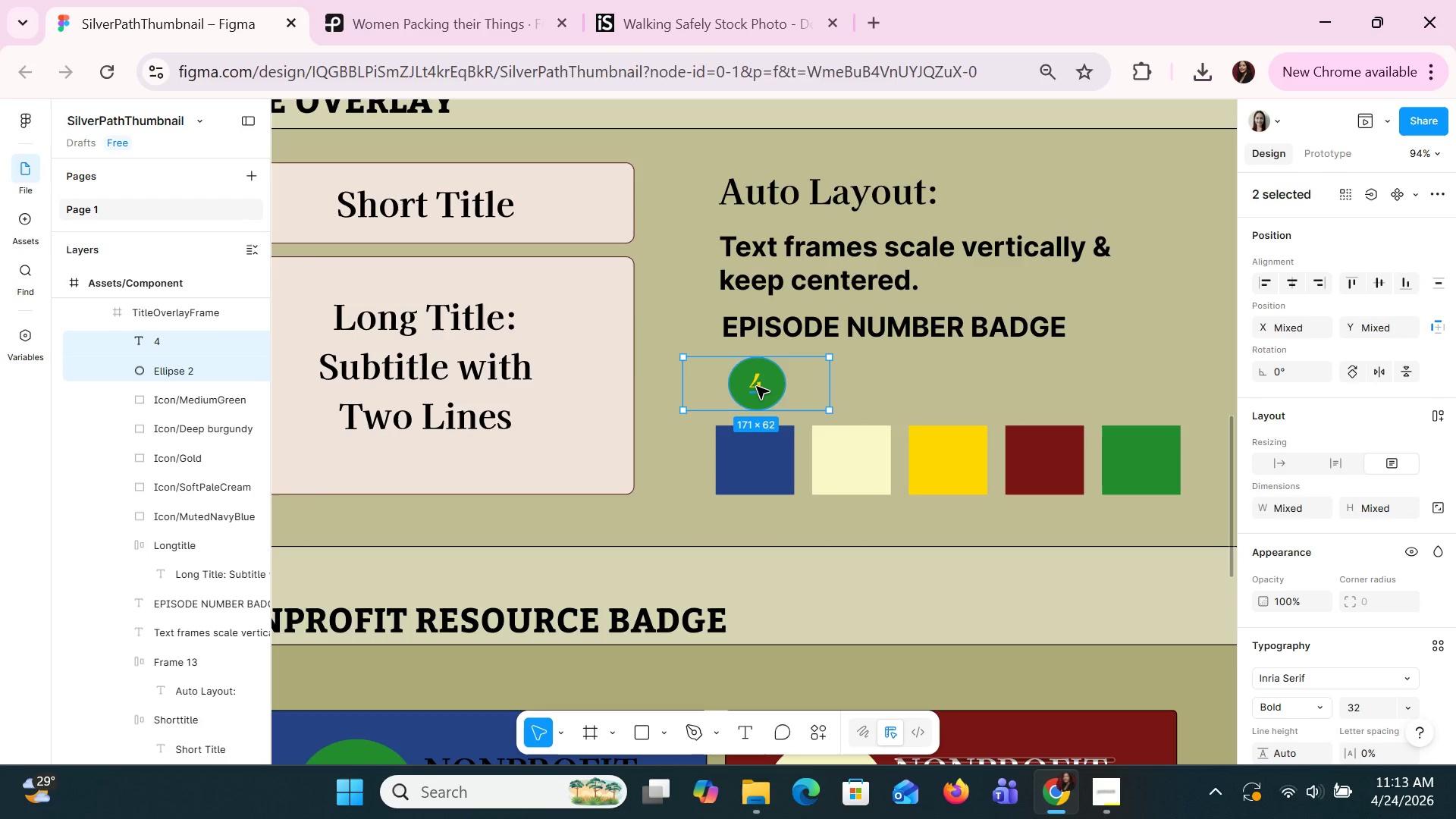 
key(Shift+ShiftLeft)
 